 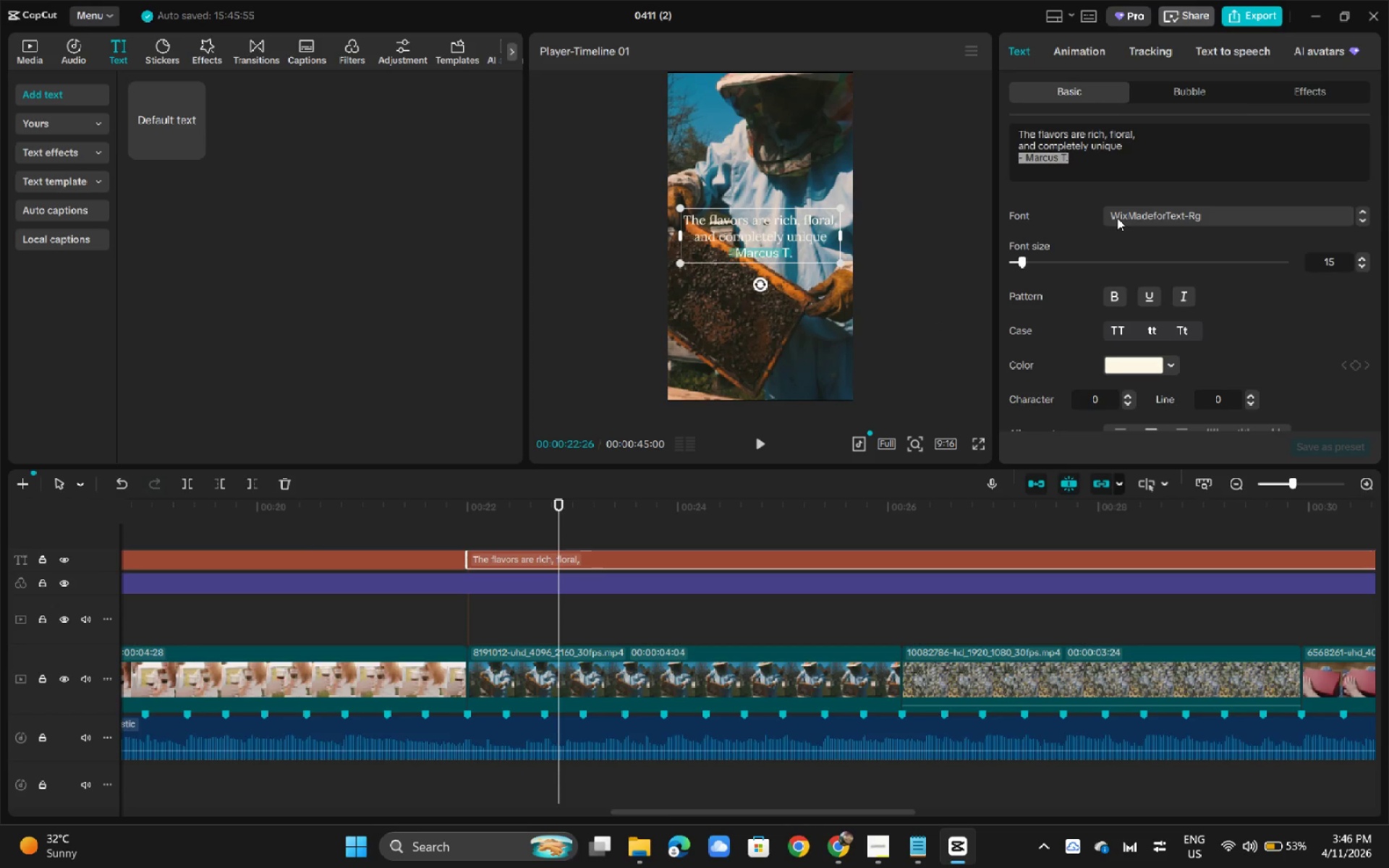 
scroll: coordinate [1256, 328], scroll_direction: up, amount: 13.0
 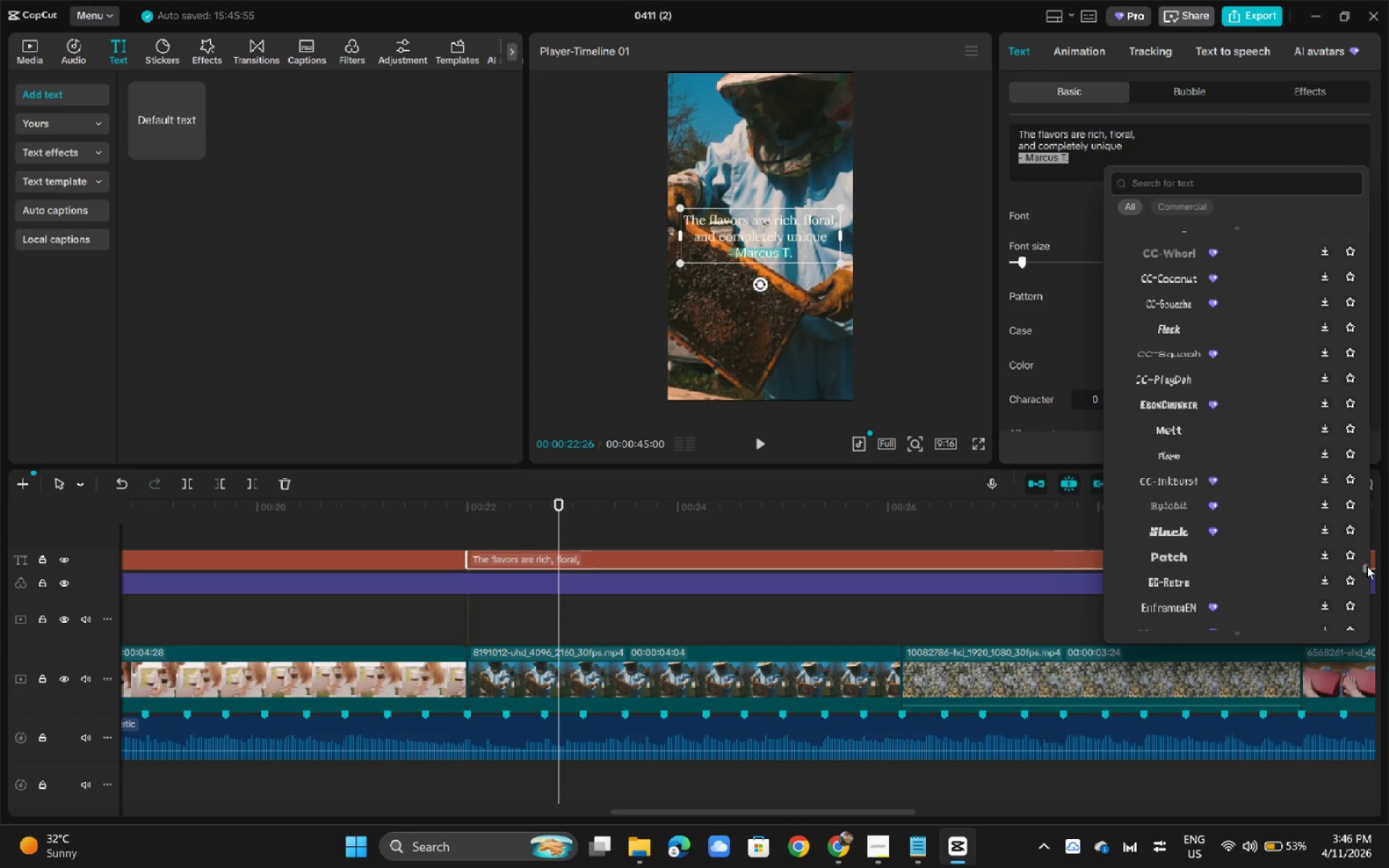 
left_click_drag(start_coordinate=[1367, 566], to_coordinate=[1372, 205])
 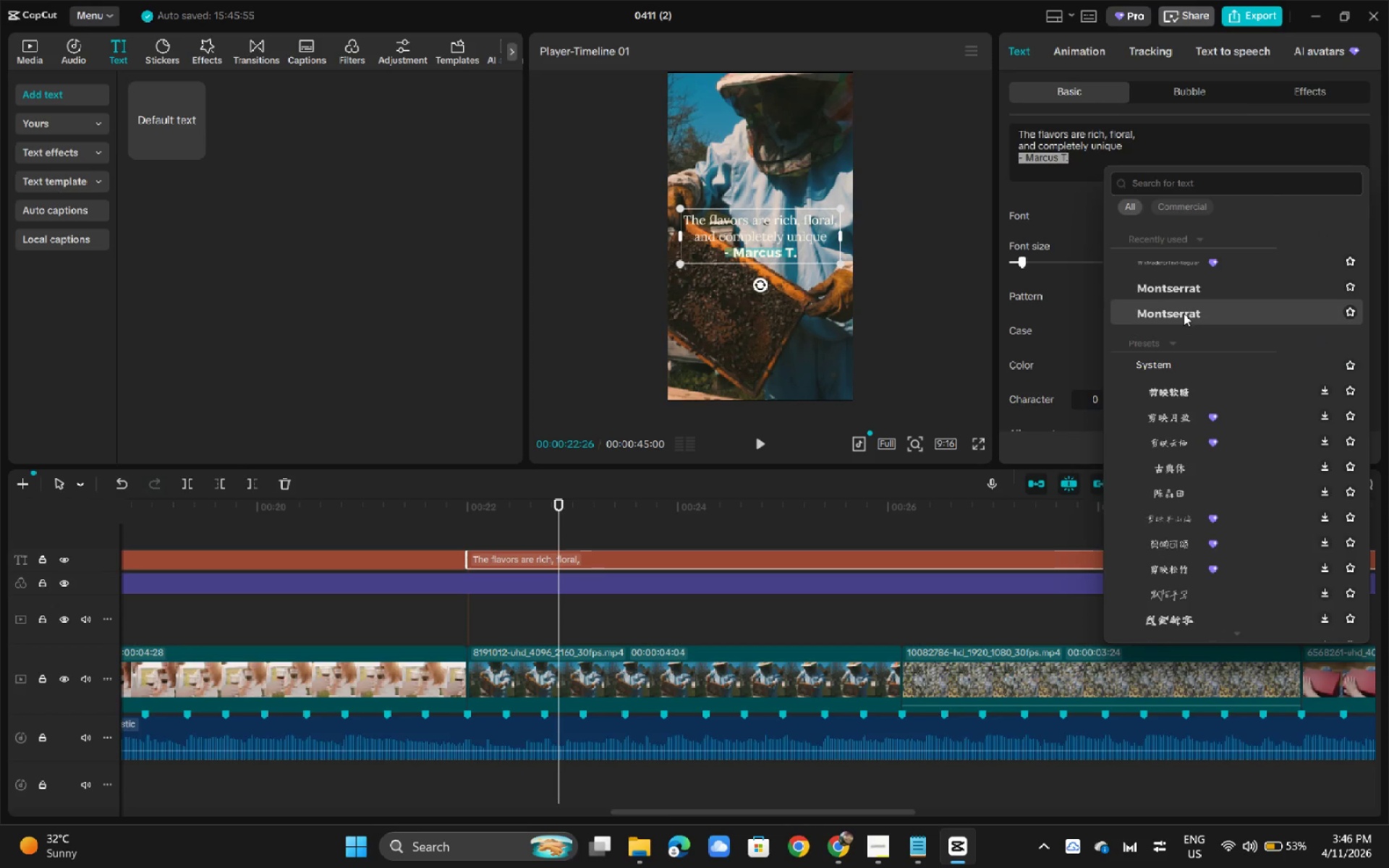 
left_click([1184, 313])
 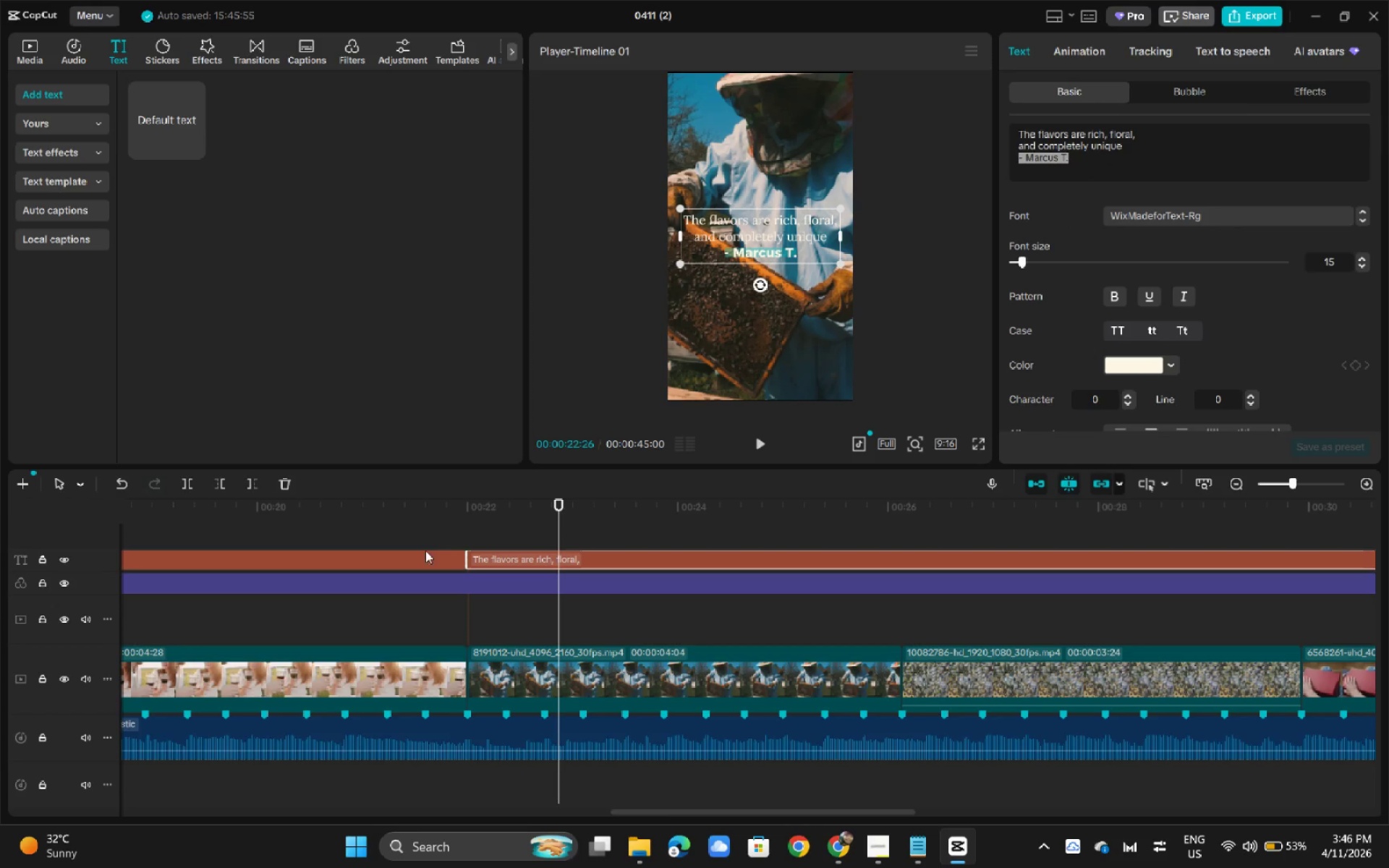 
left_click([446, 516])
 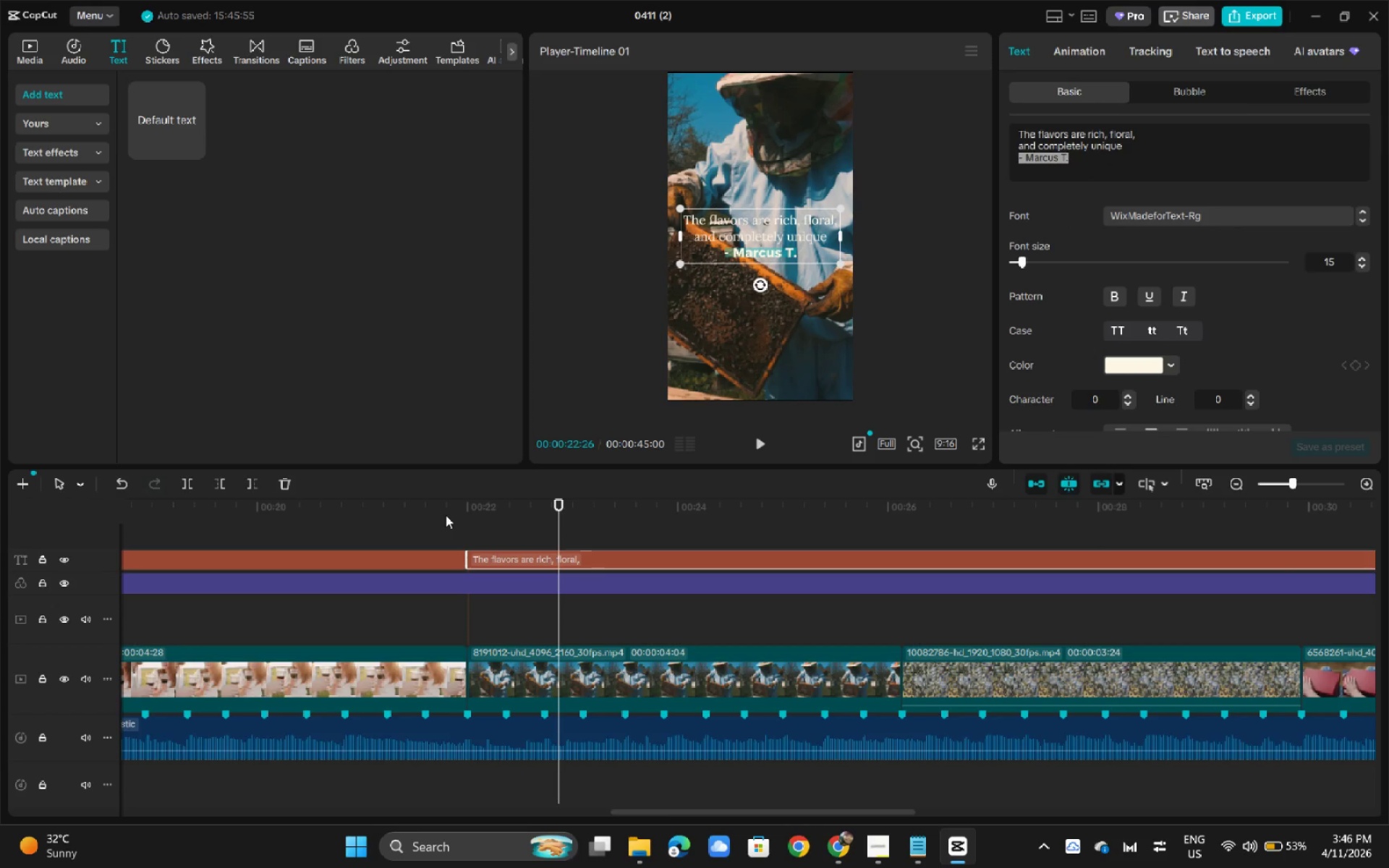 
key(Space)
 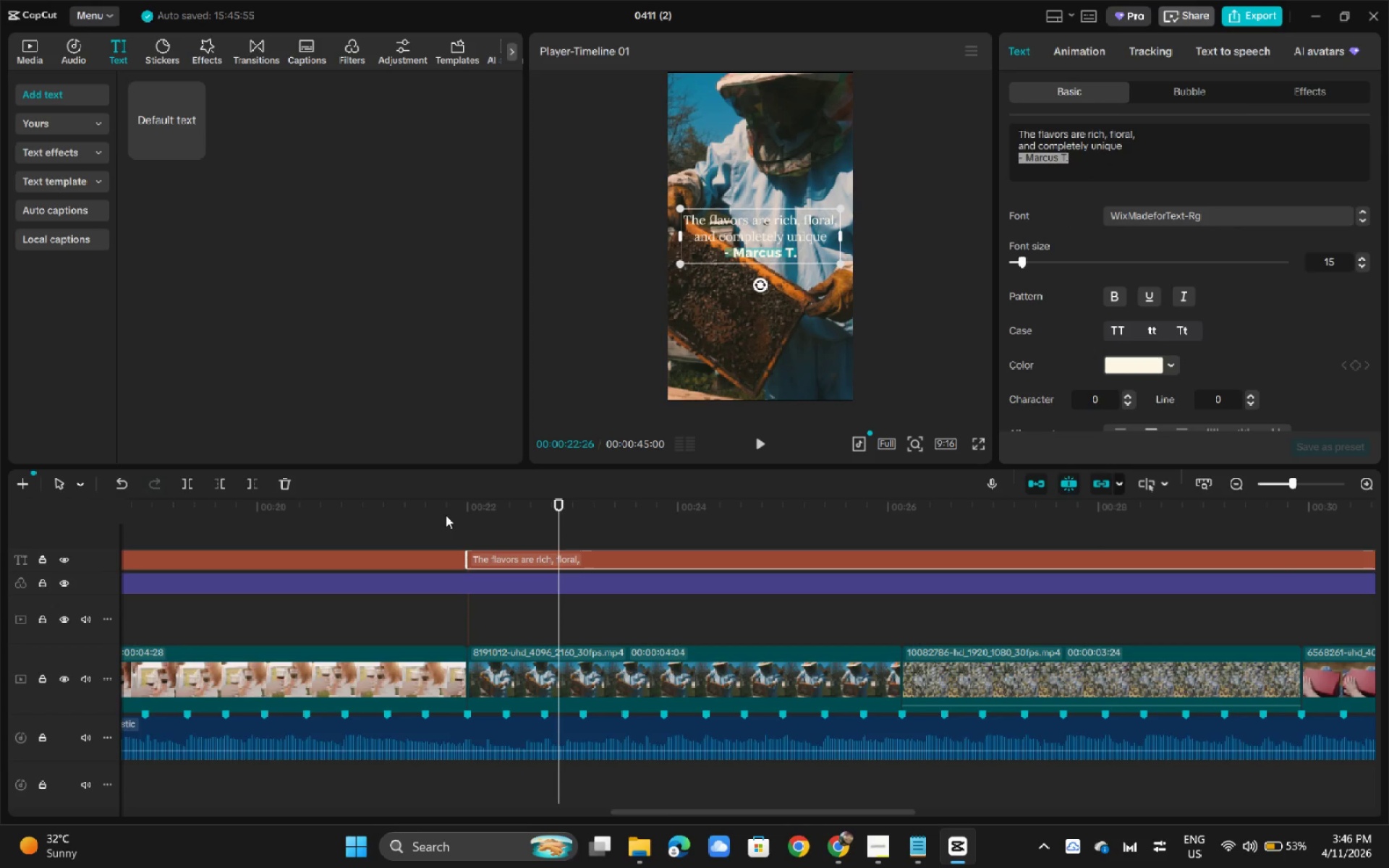 
left_click([446, 515])
 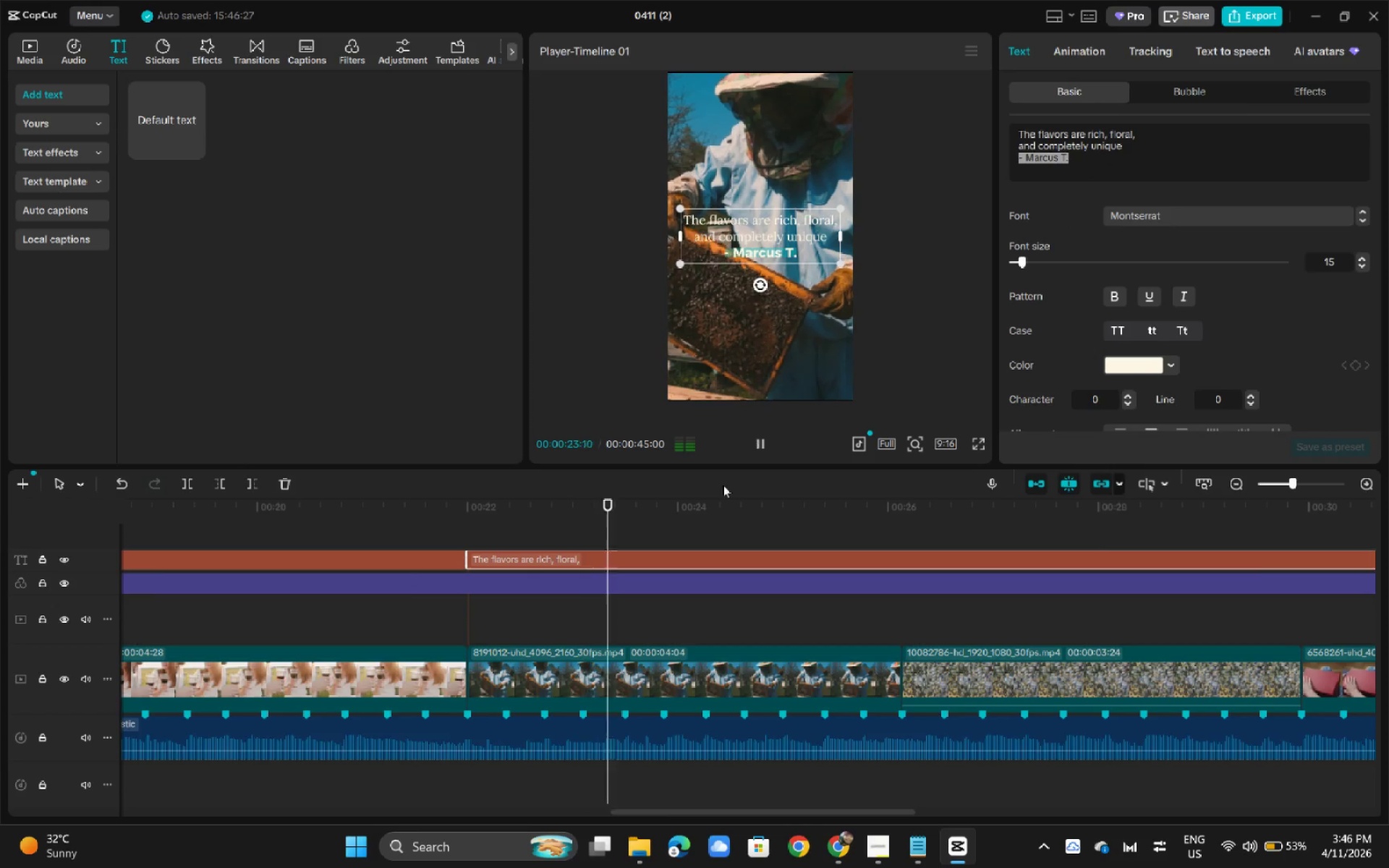 
double_click([702, 531])
 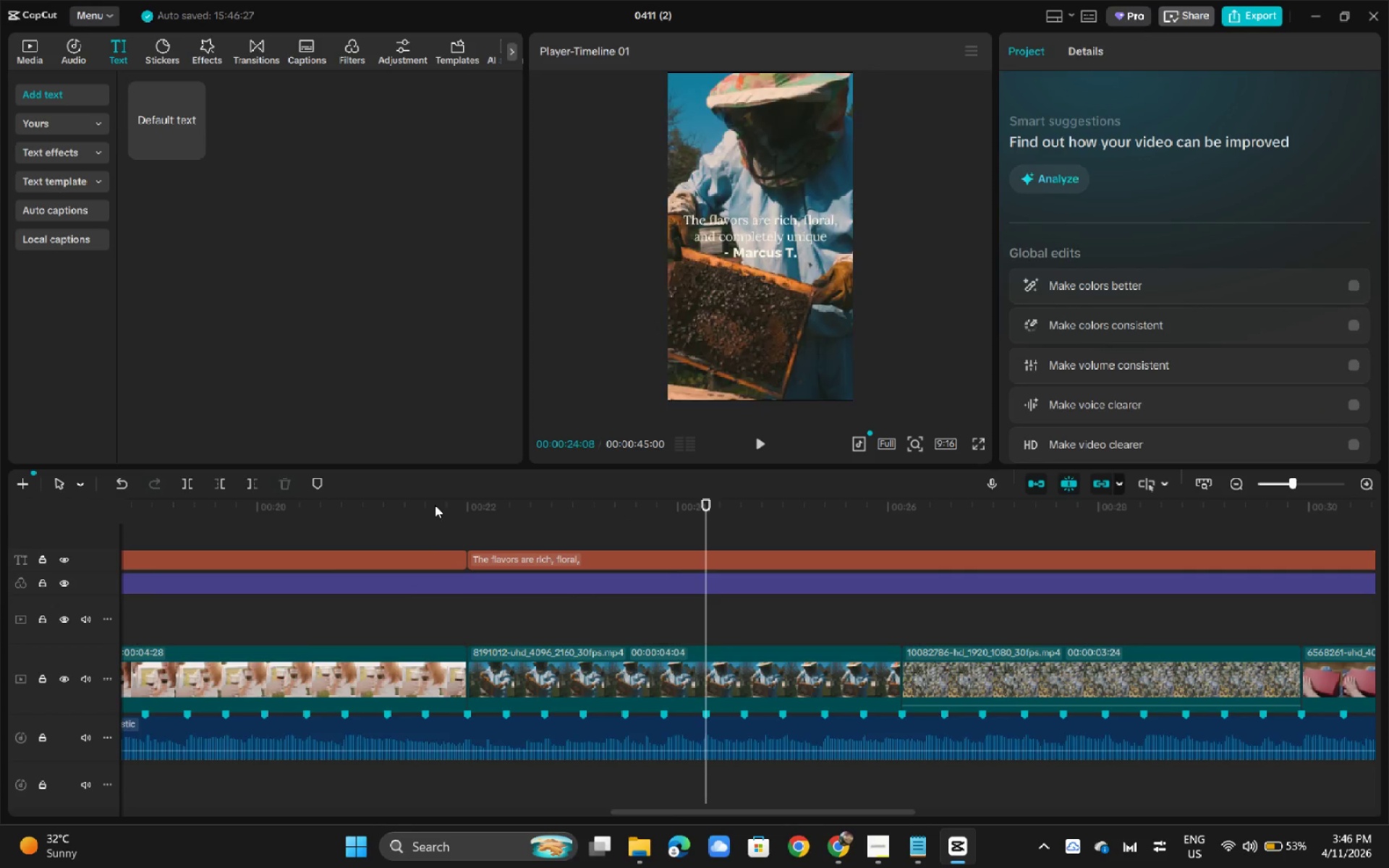 
key(Space)
 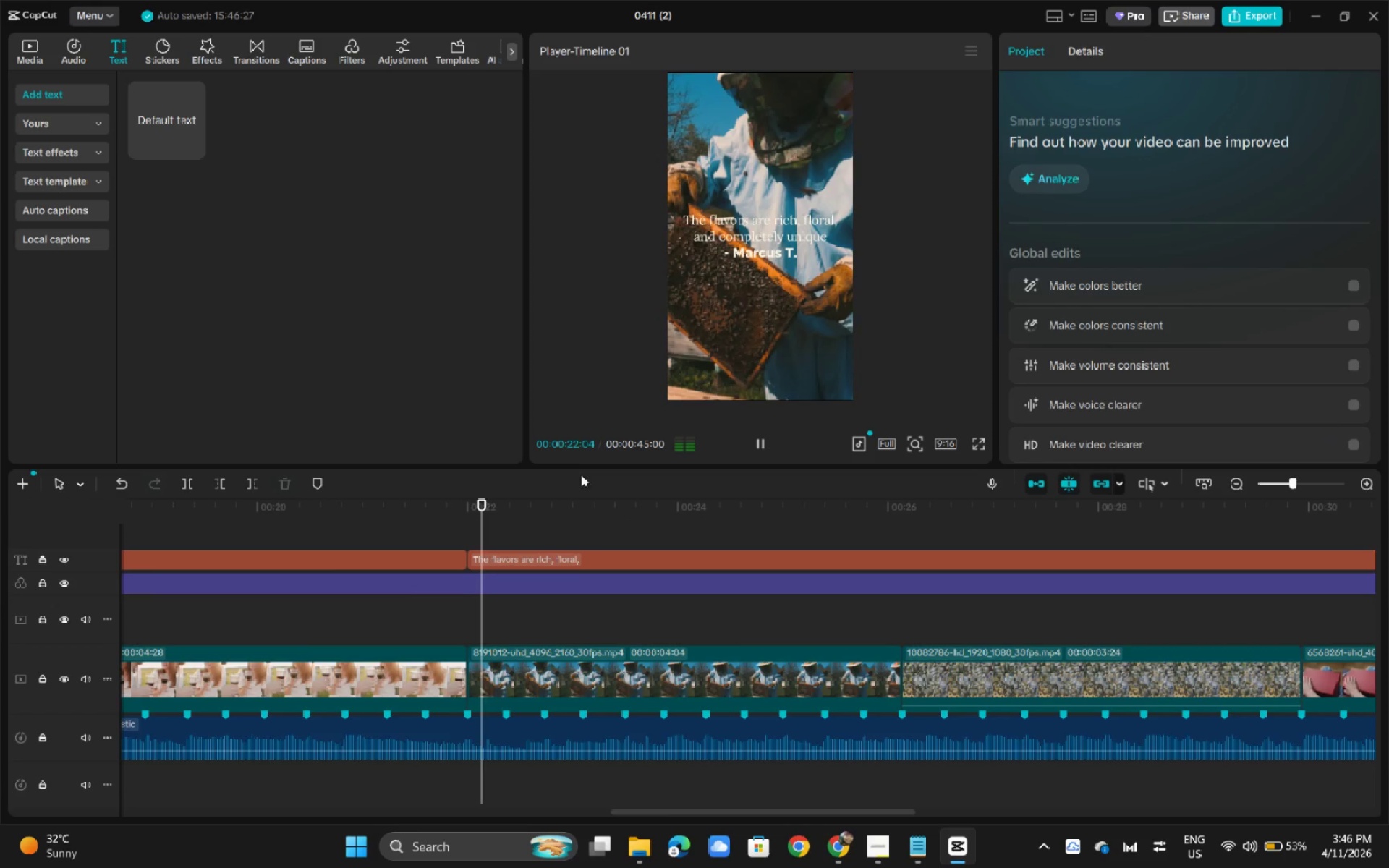 
key(Space)
 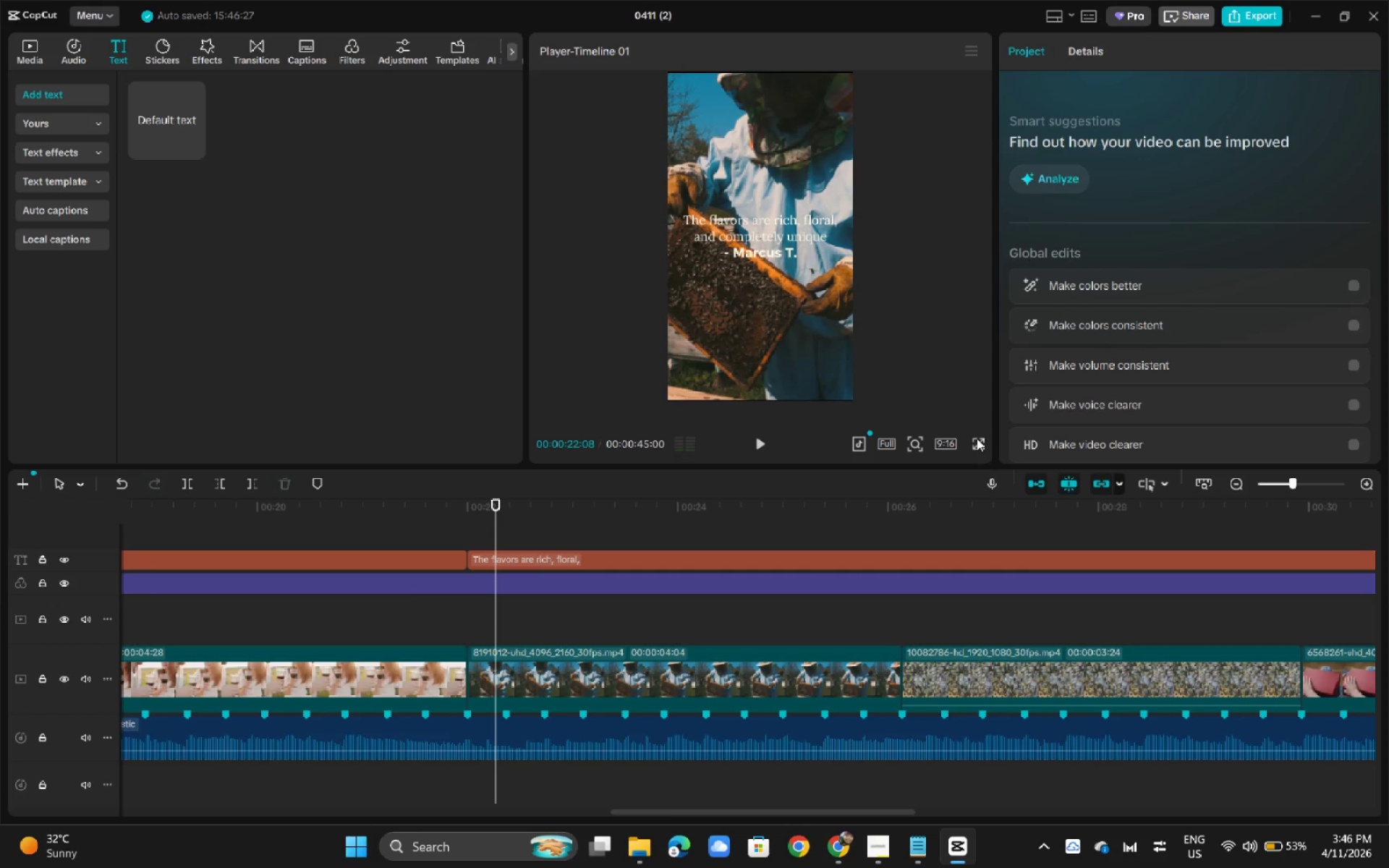 
left_click([977, 438])
 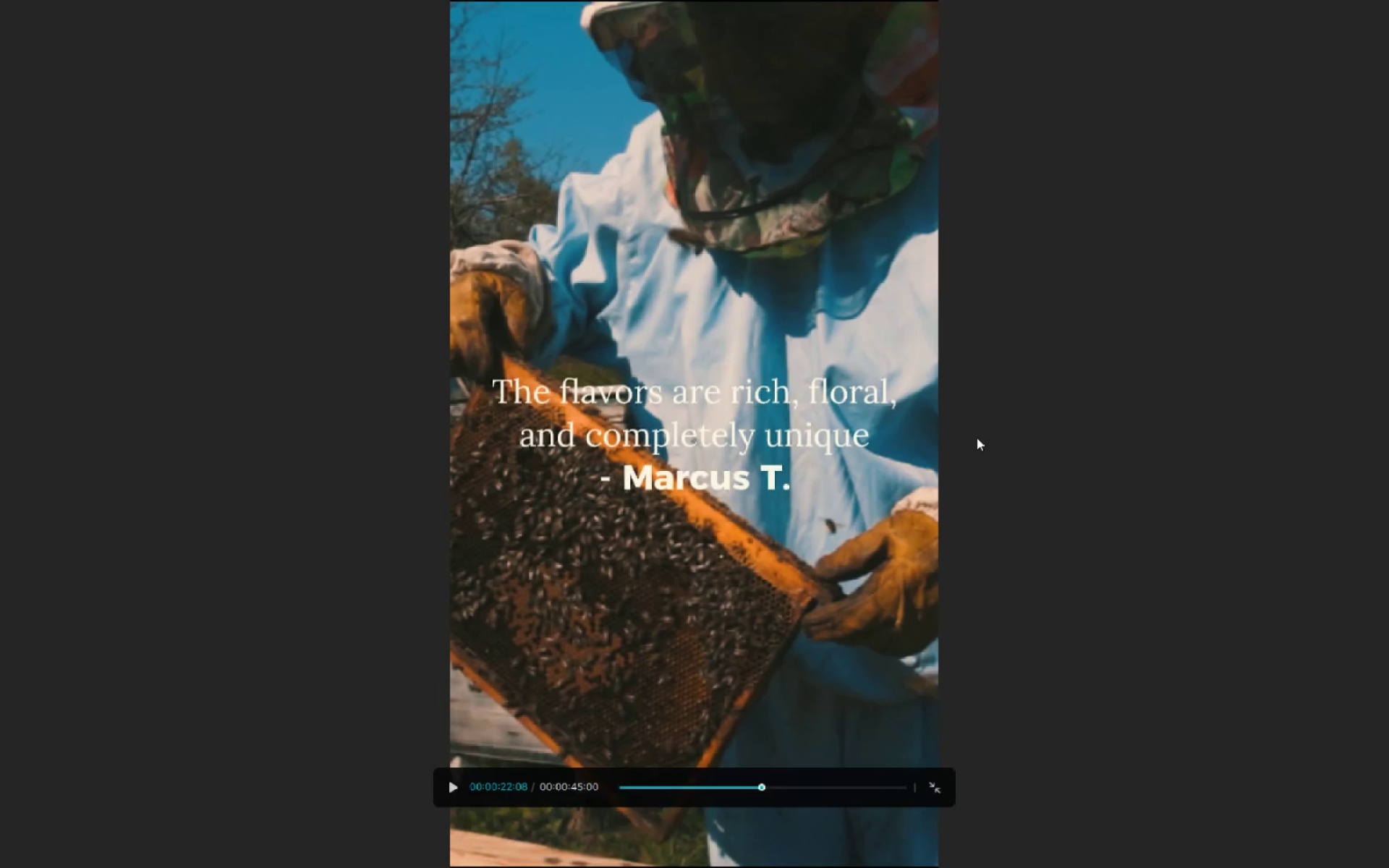 
key(Space)
 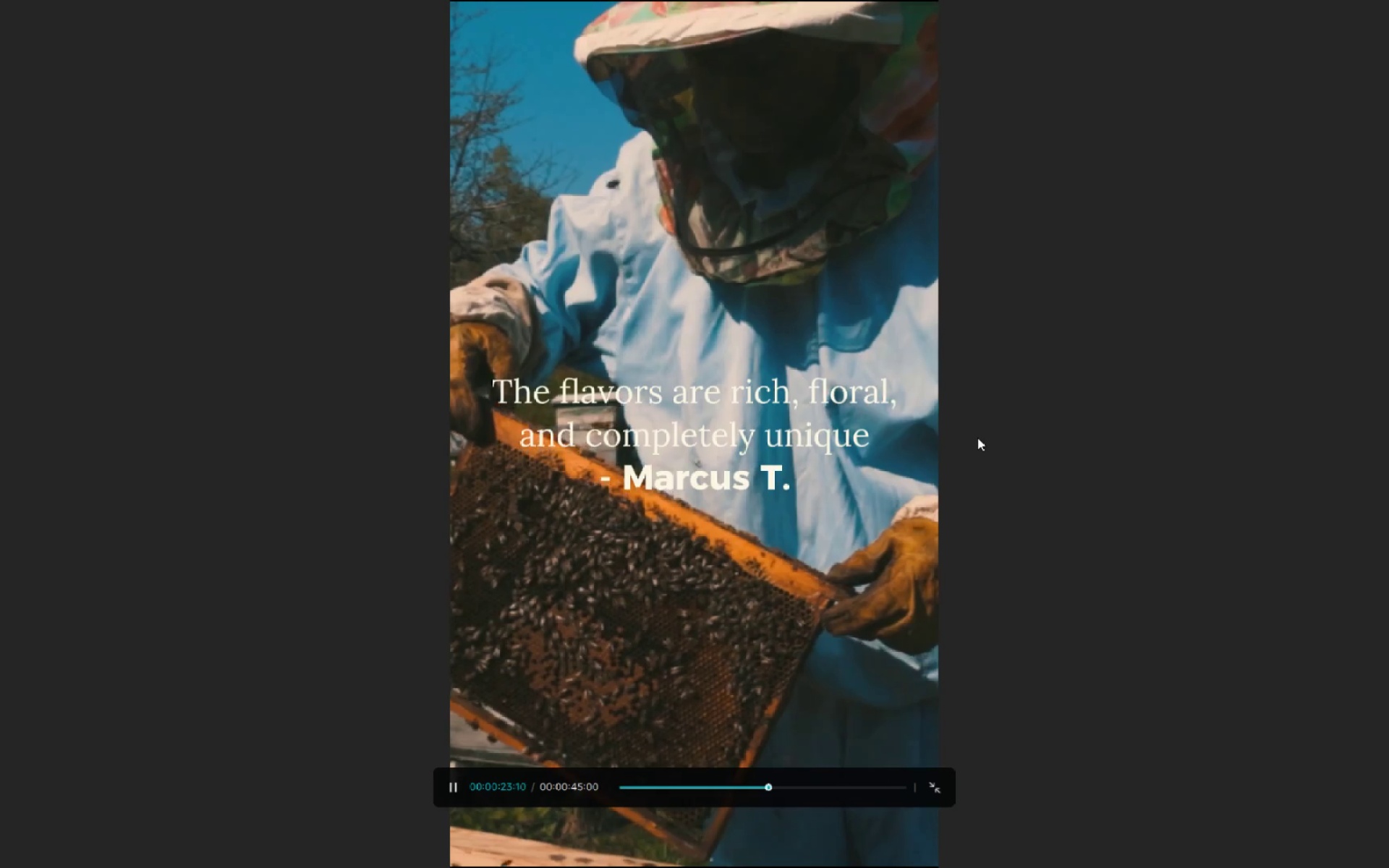 
key(Space)
 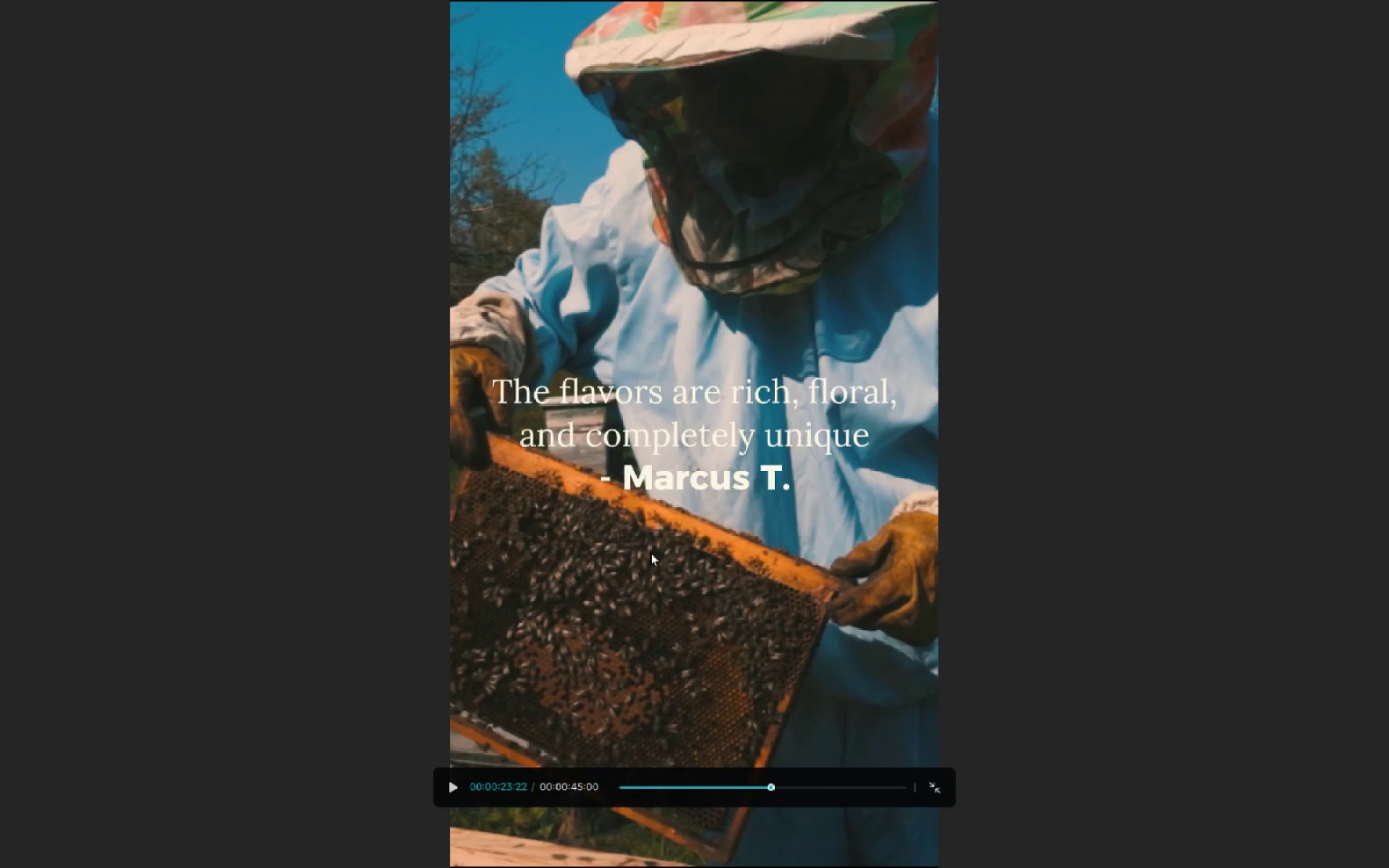 
key(Backquote)
 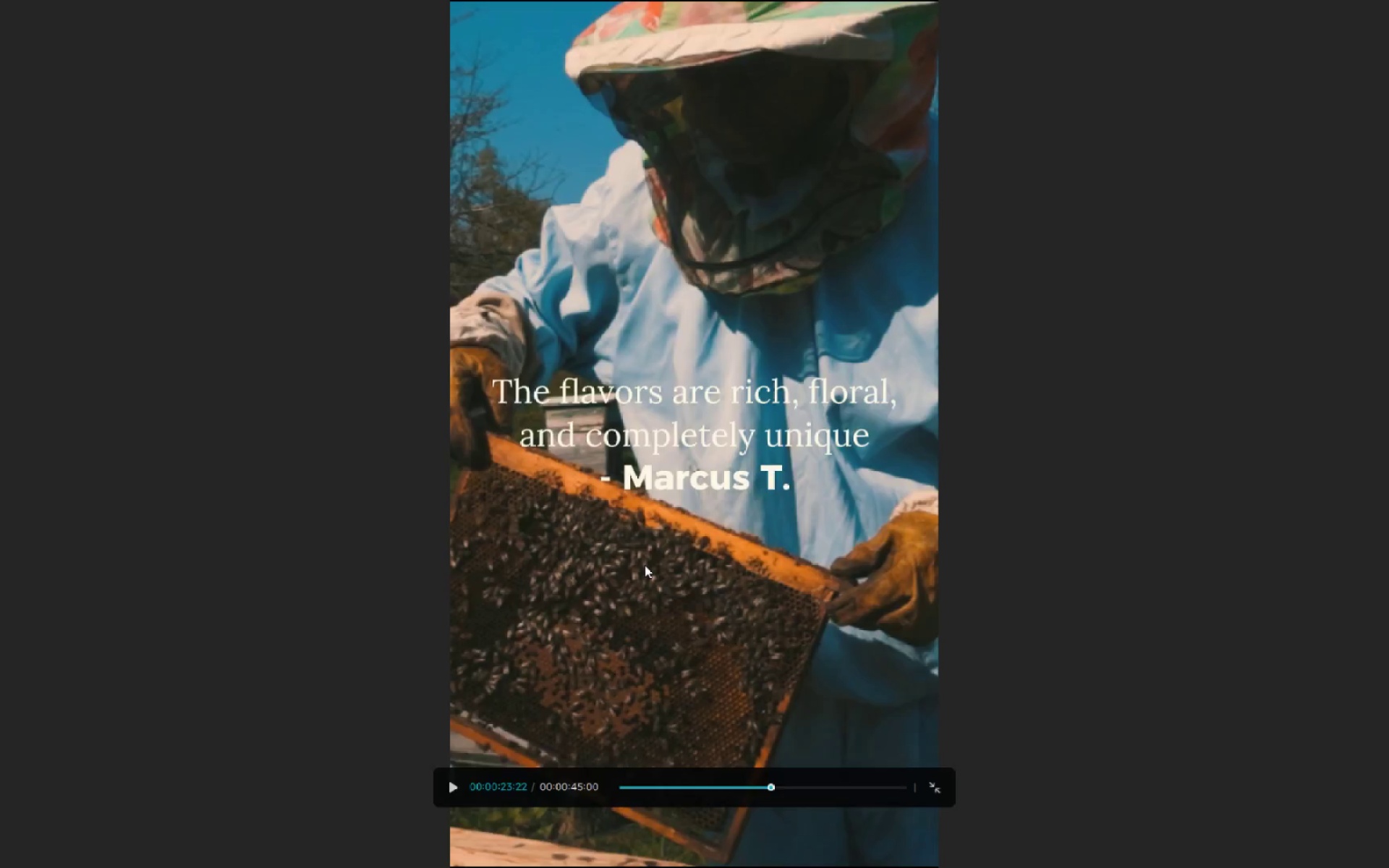 
key(Escape)
 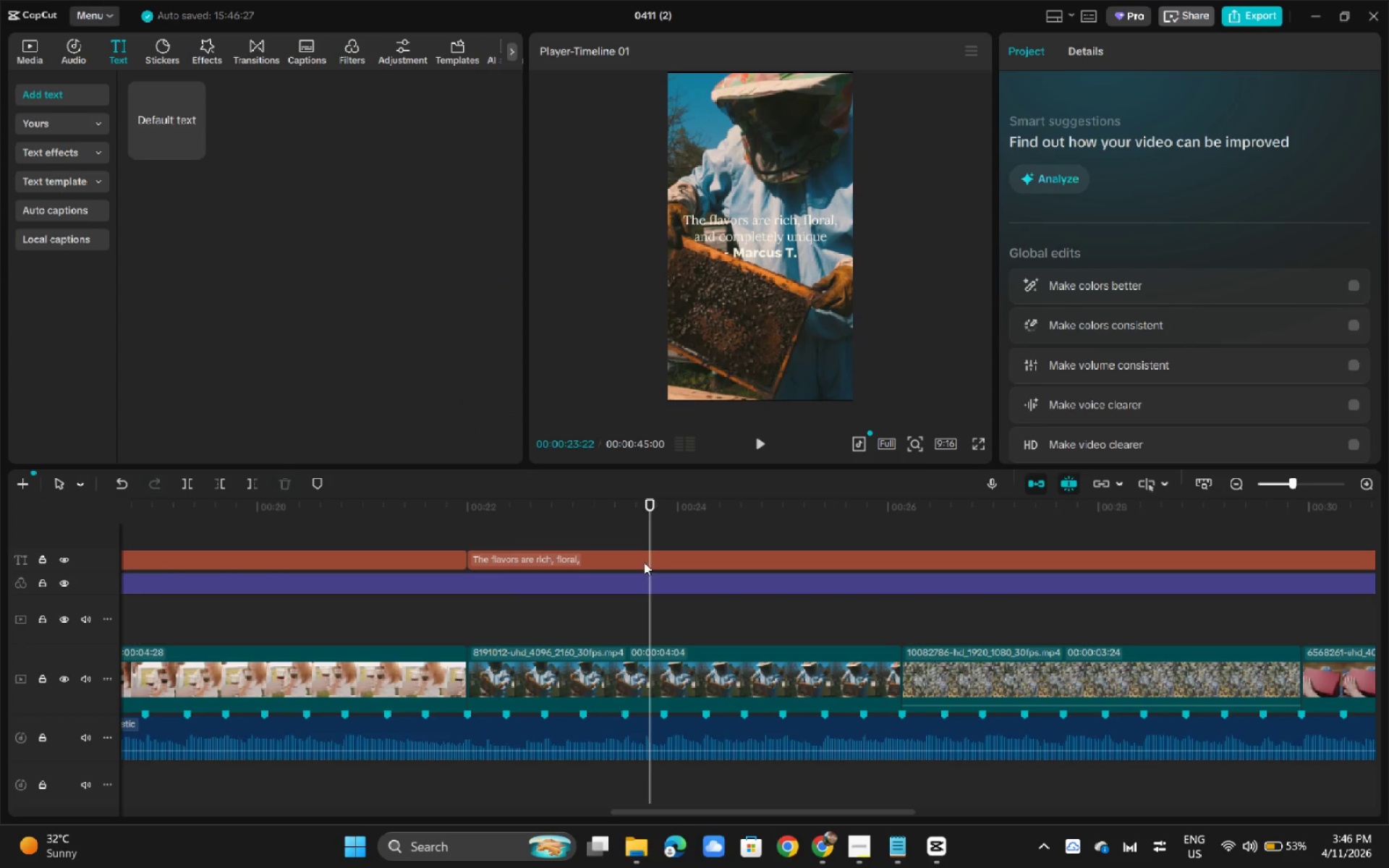 
left_click([644, 562])
 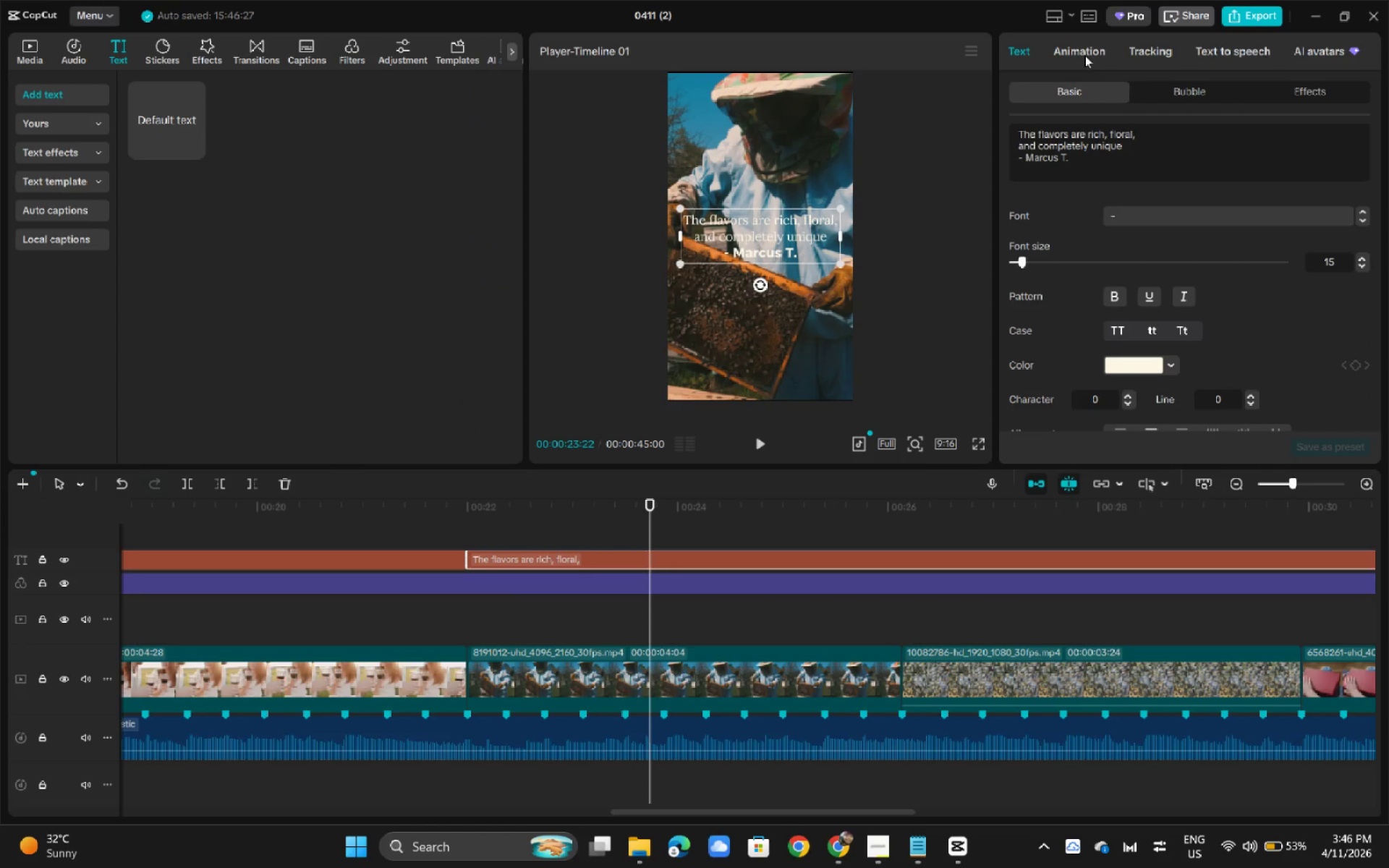 
scroll: coordinate [1103, 239], scroll_direction: down, amount: 11.0
 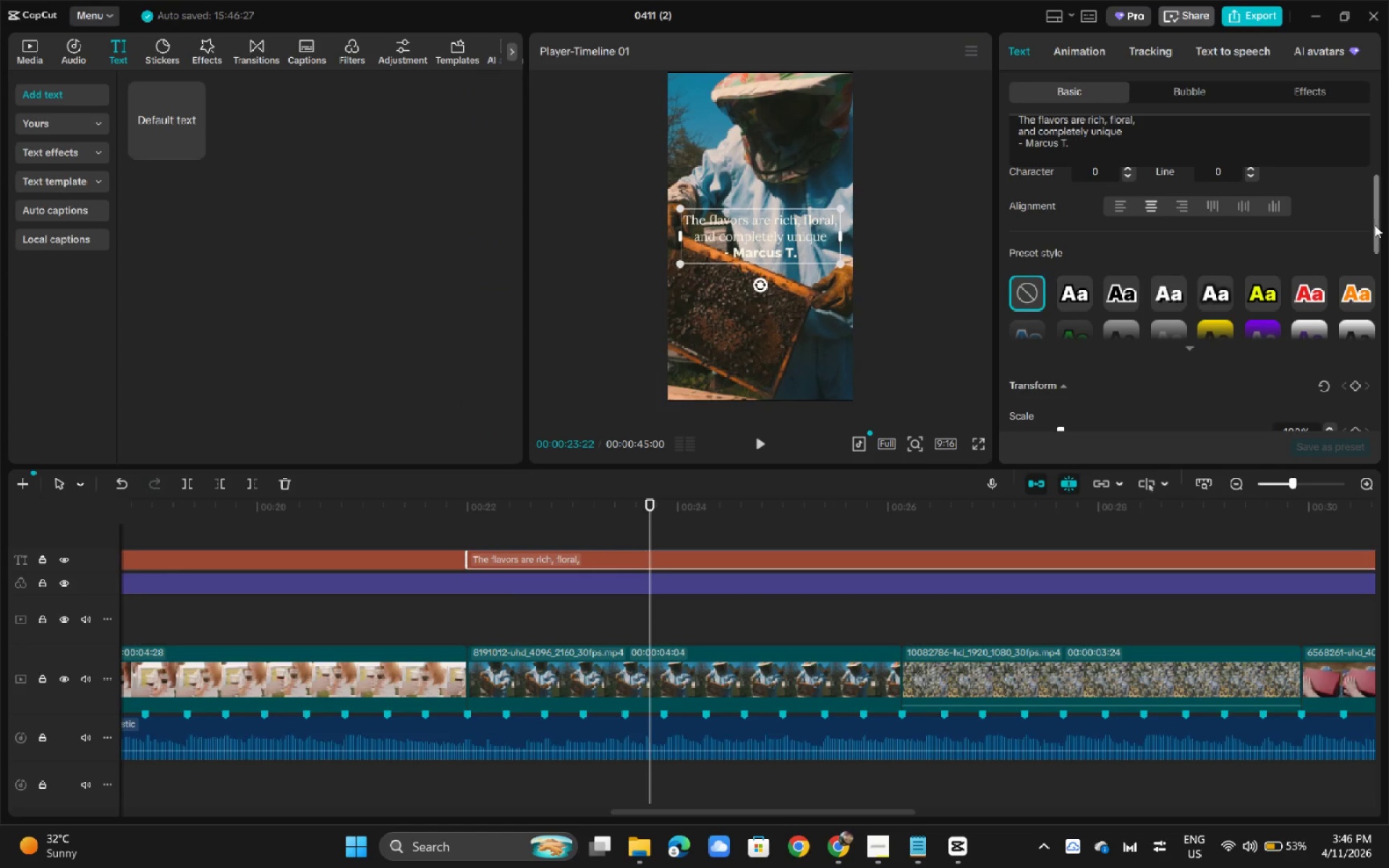 
left_click_drag(start_coordinate=[1375, 225], to_coordinate=[1375, 378])
 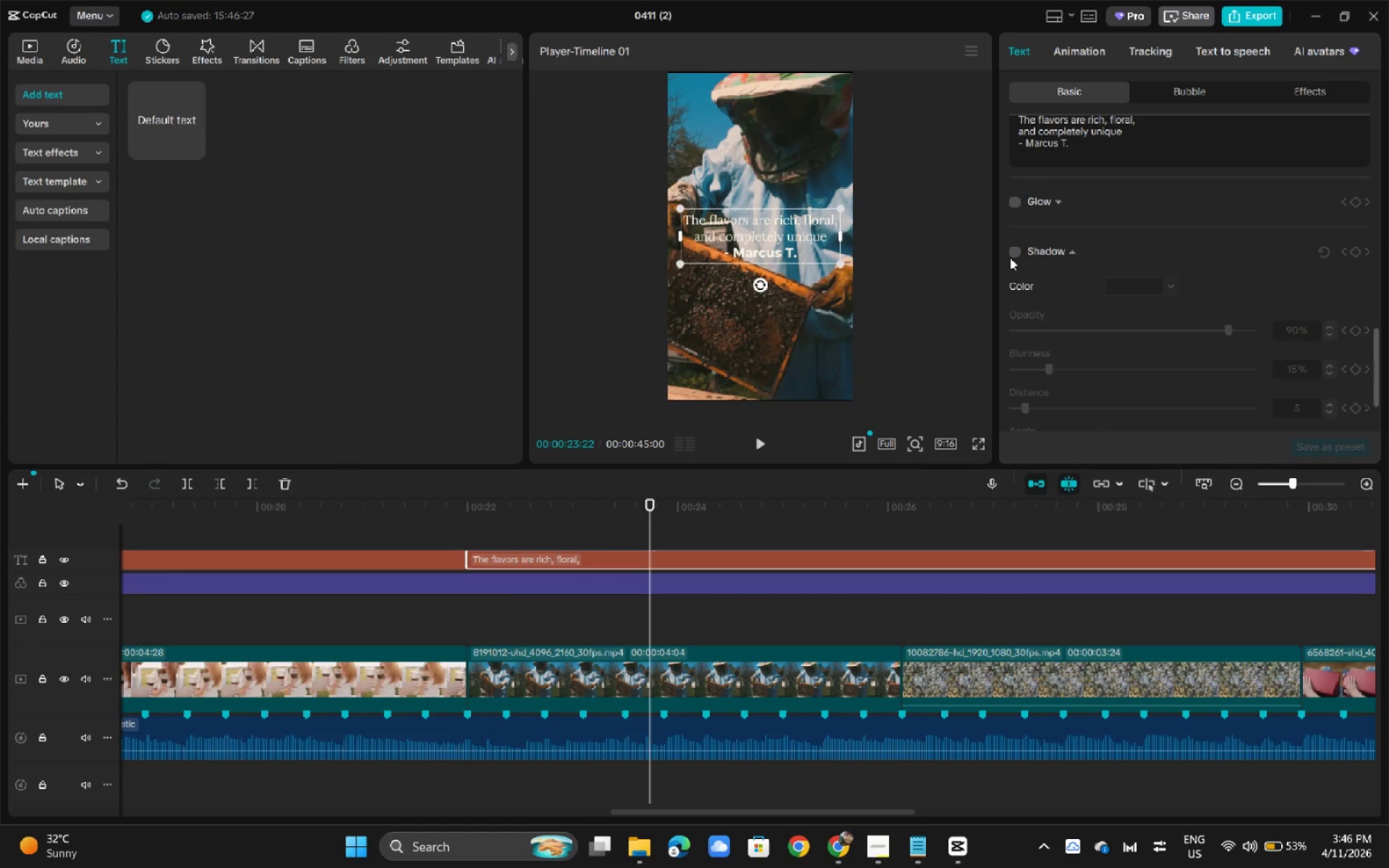 
left_click([1020, 250])
 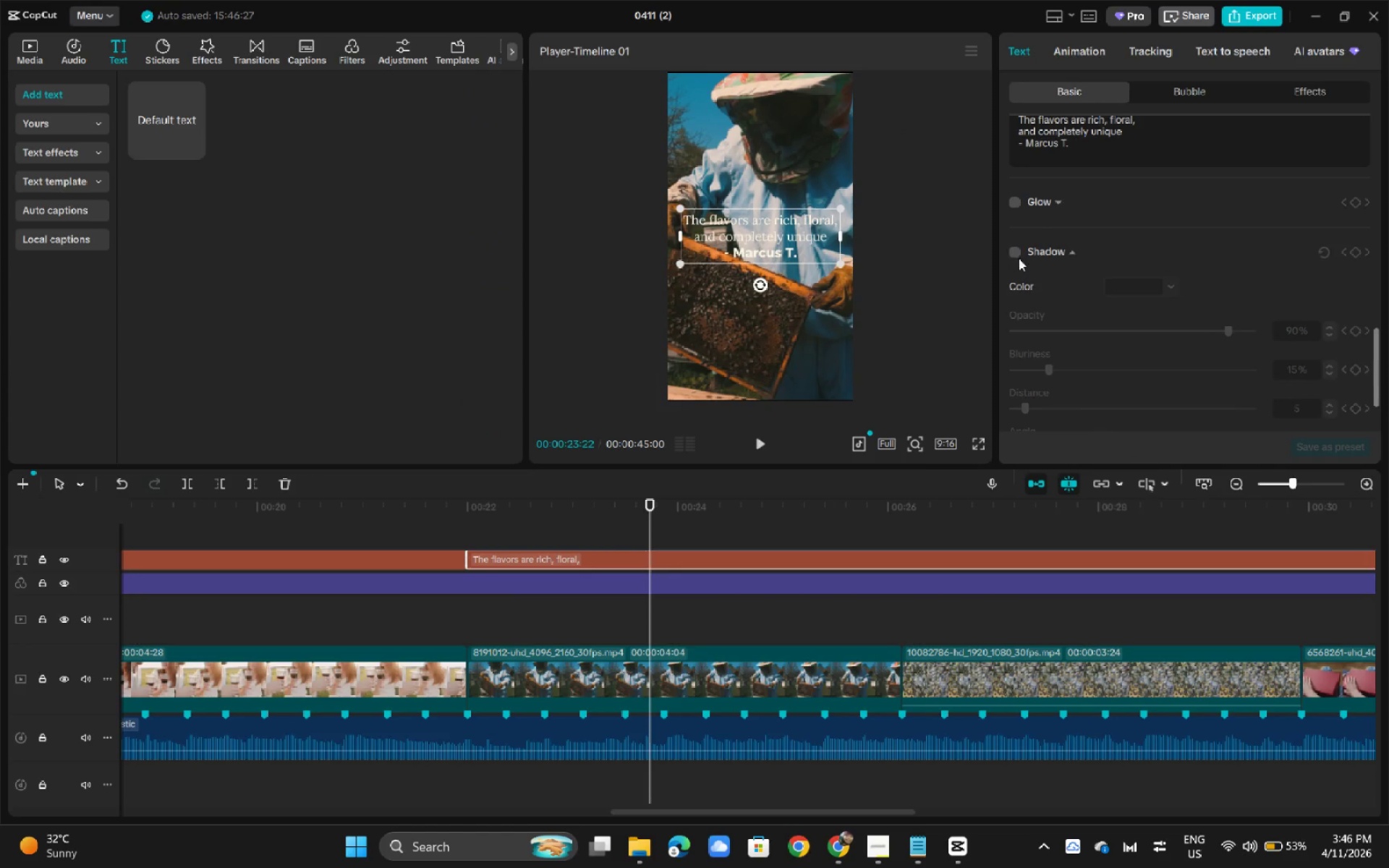 
left_click([1015, 255])
 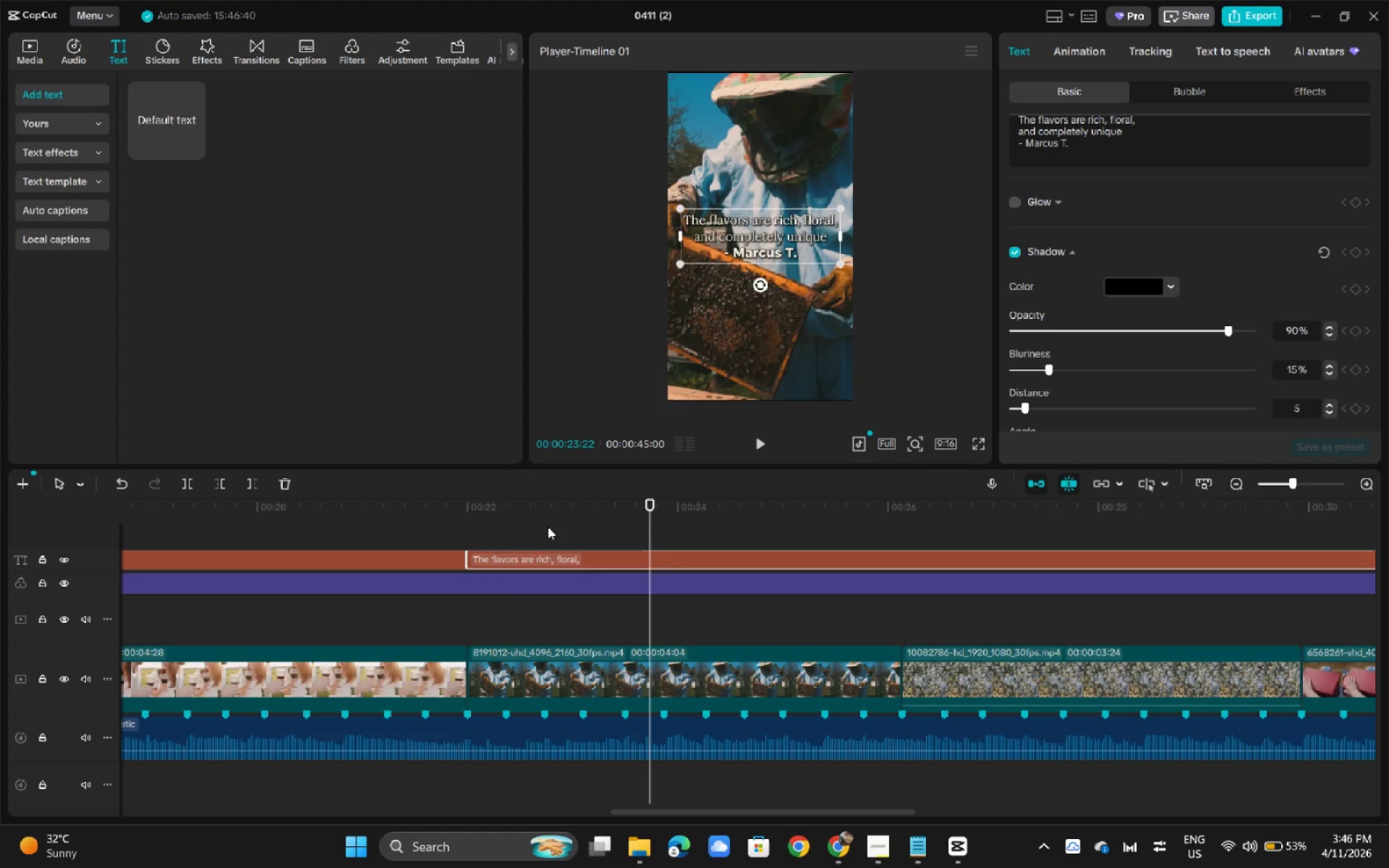 
left_click_drag(start_coordinate=[471, 509], to_coordinate=[467, 509])
 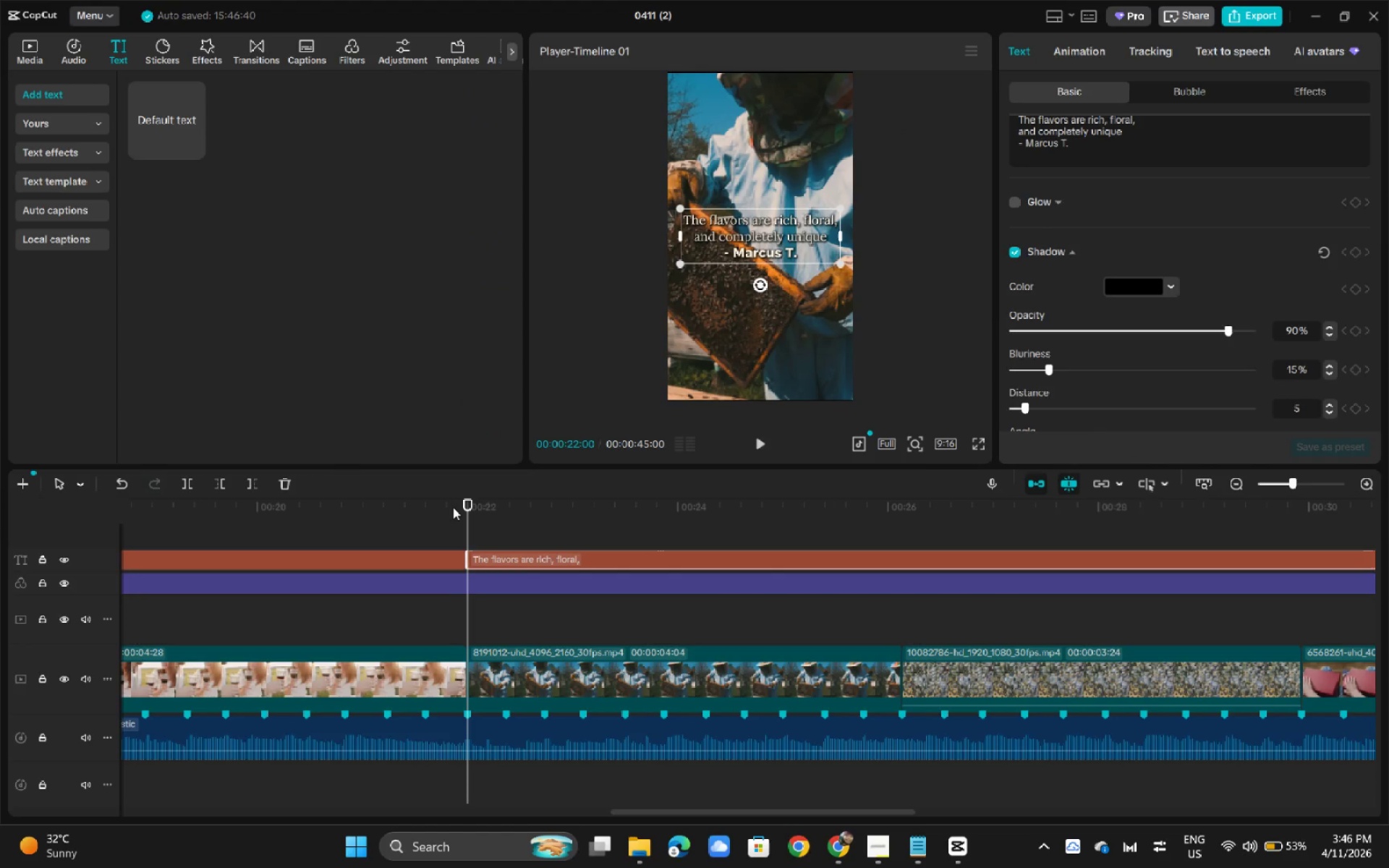 
key(Space)
 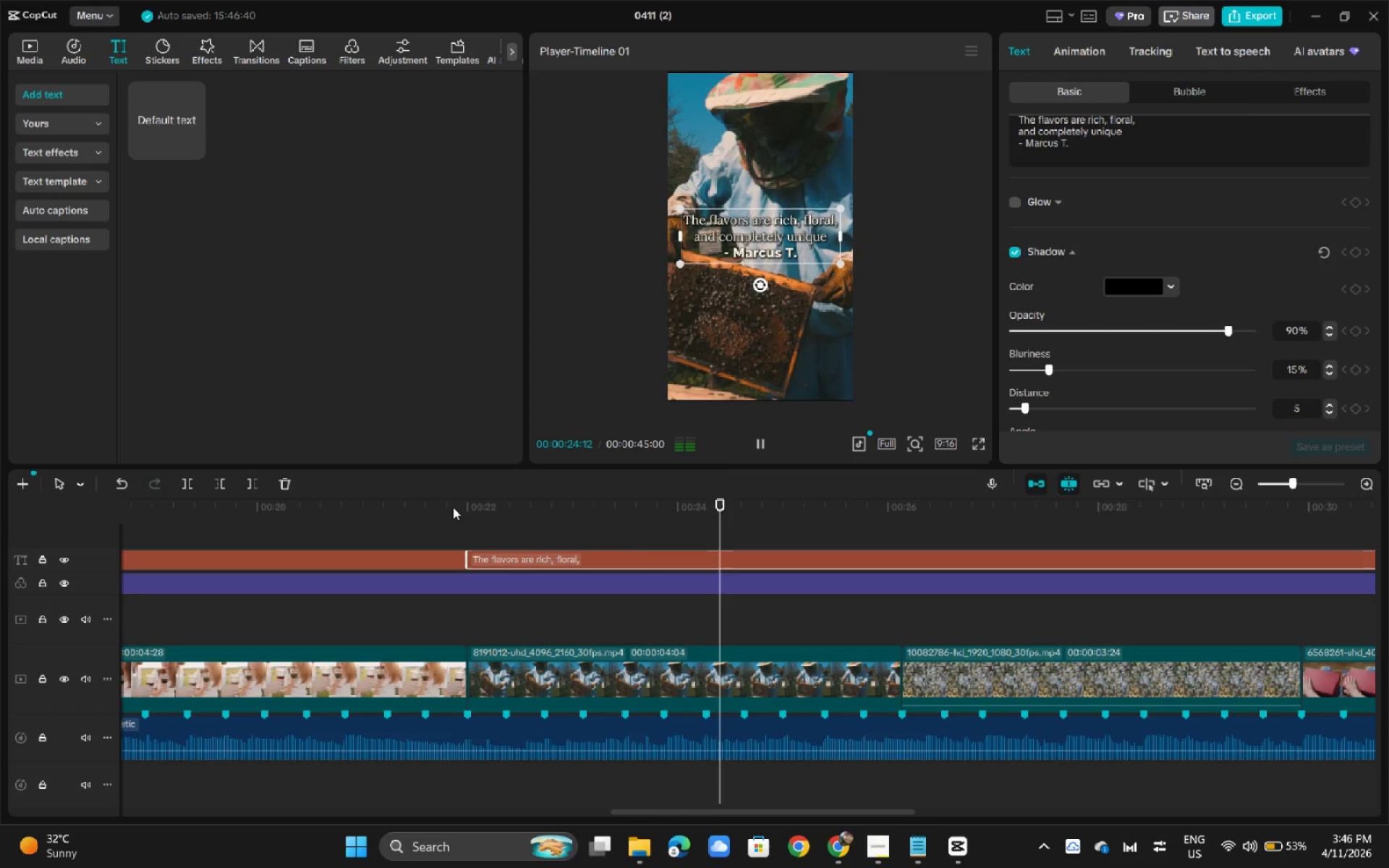 
key(Space)
 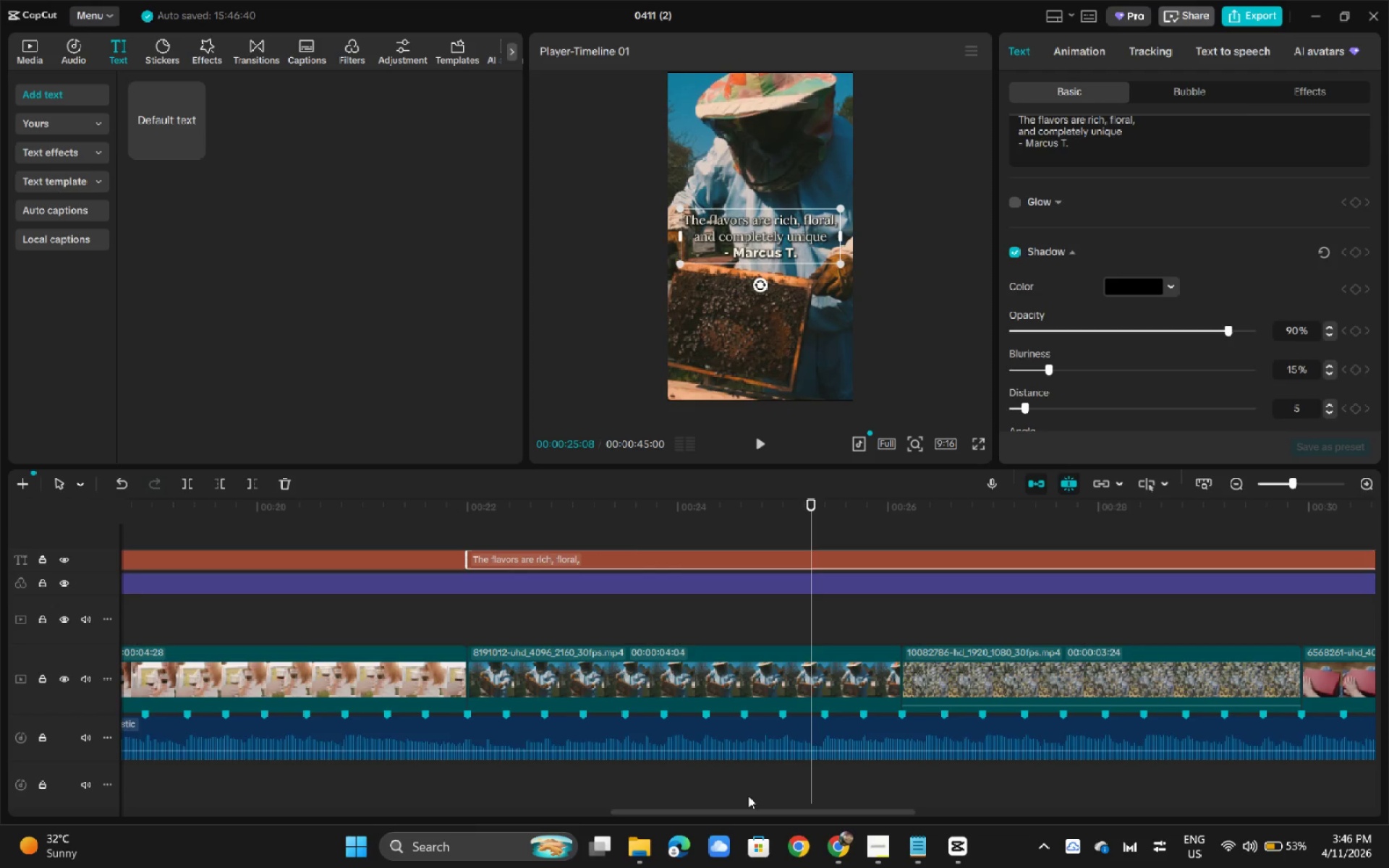 
left_click_drag(start_coordinate=[749, 809], to_coordinate=[892, 801])
 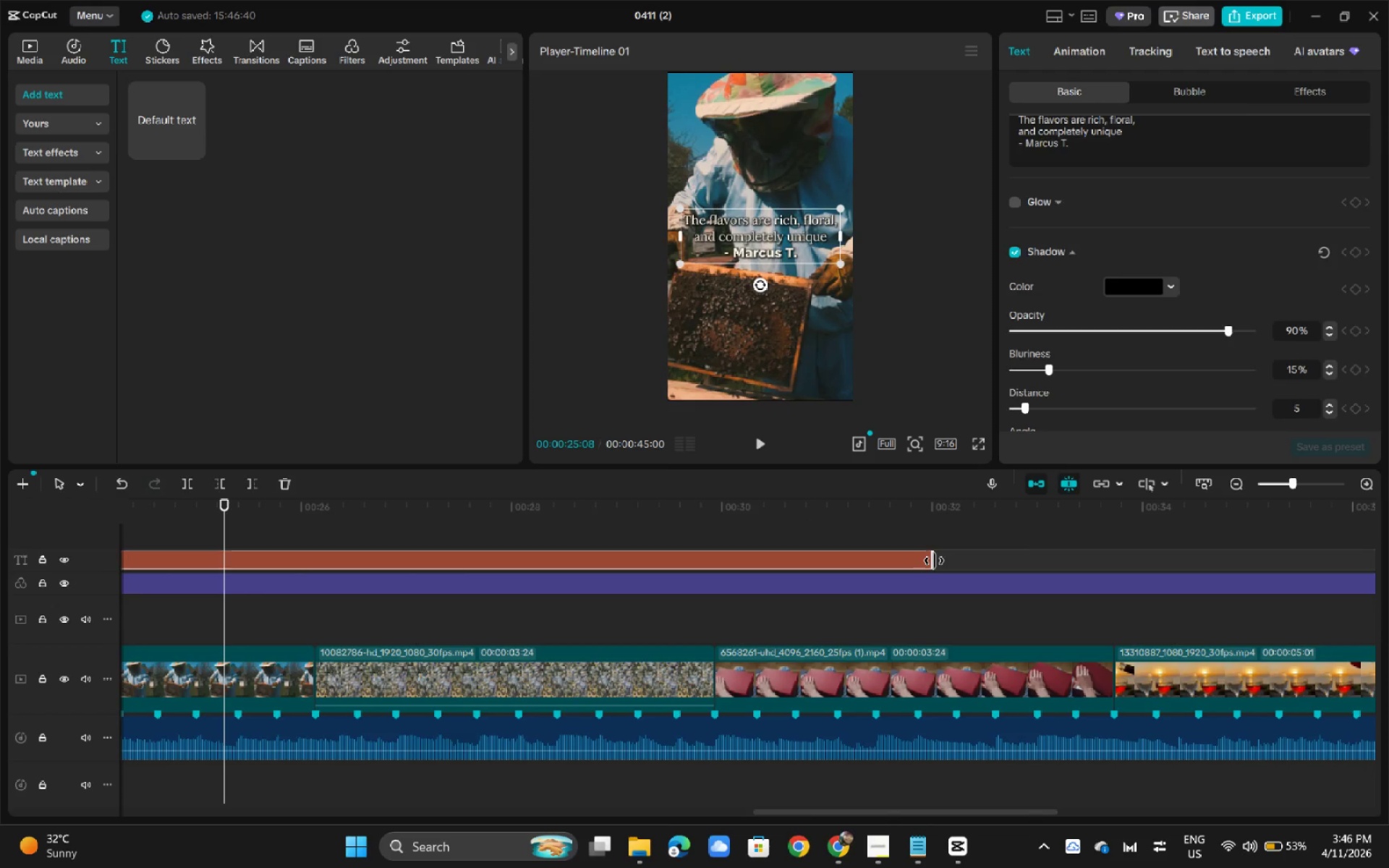 
left_click_drag(start_coordinate=[934, 561], to_coordinate=[721, 569])
 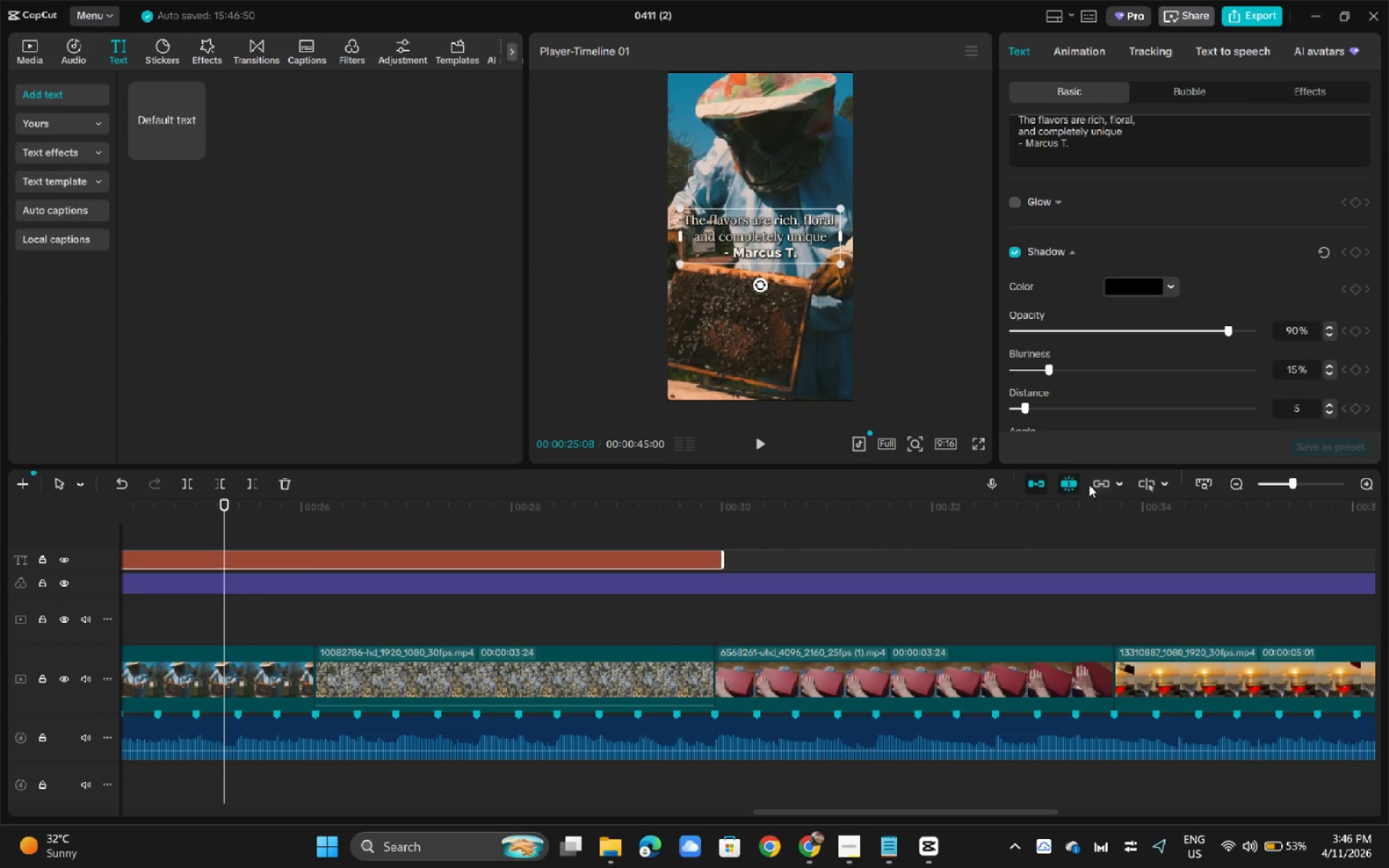 
left_click([1093, 485])
 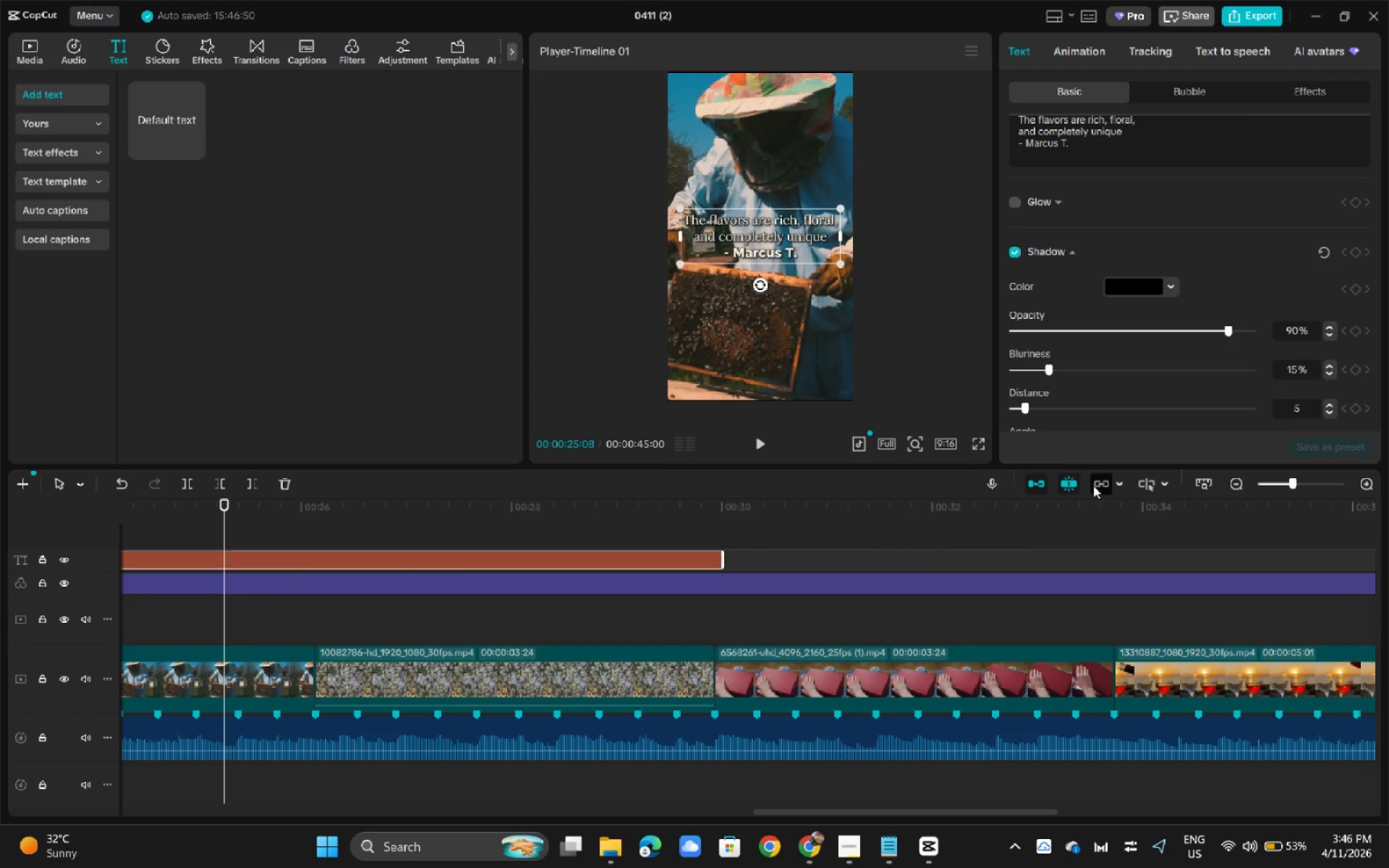 
left_click_drag(start_coordinate=[721, 561], to_coordinate=[711, 561])
 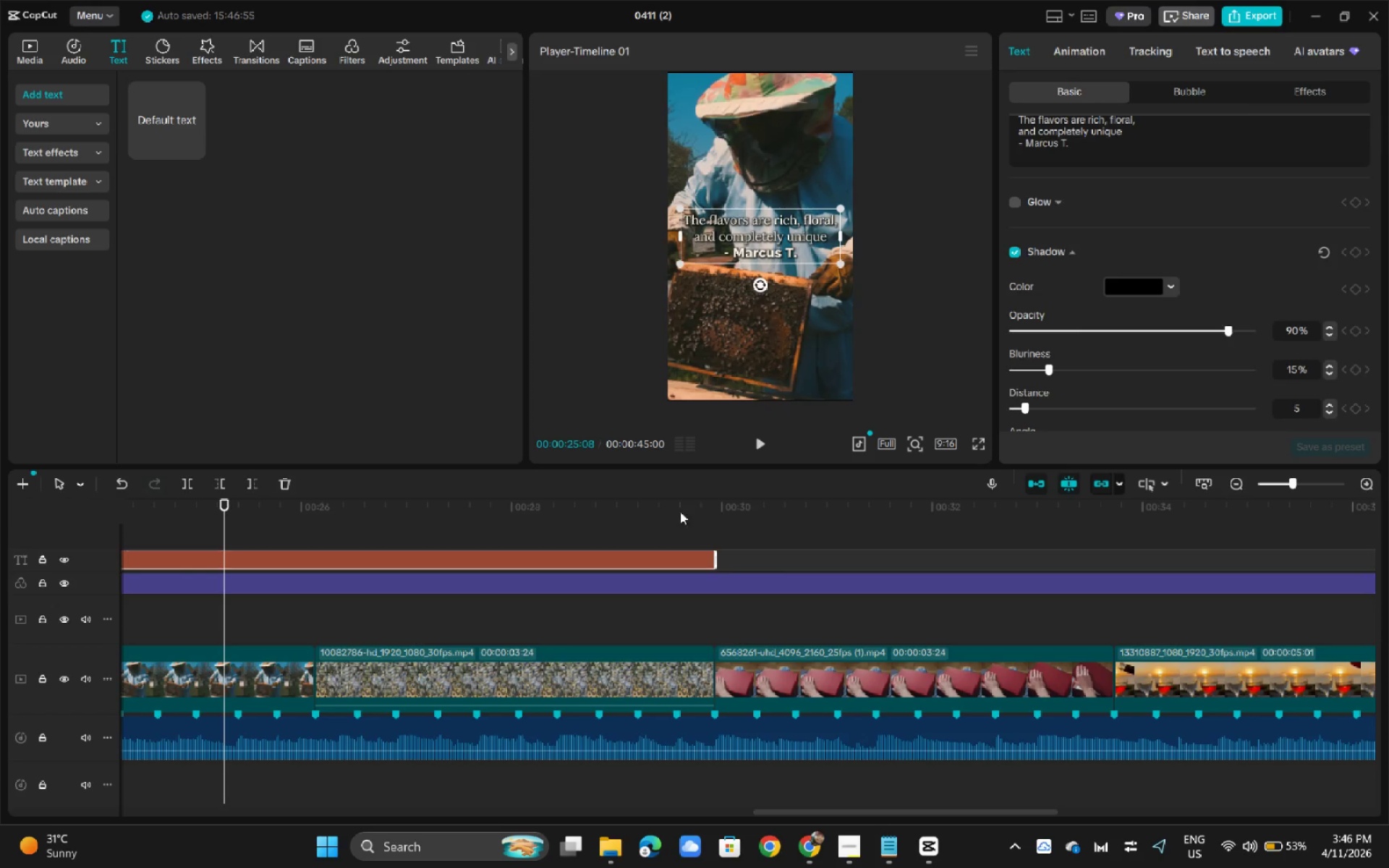 
left_click([679, 511])
 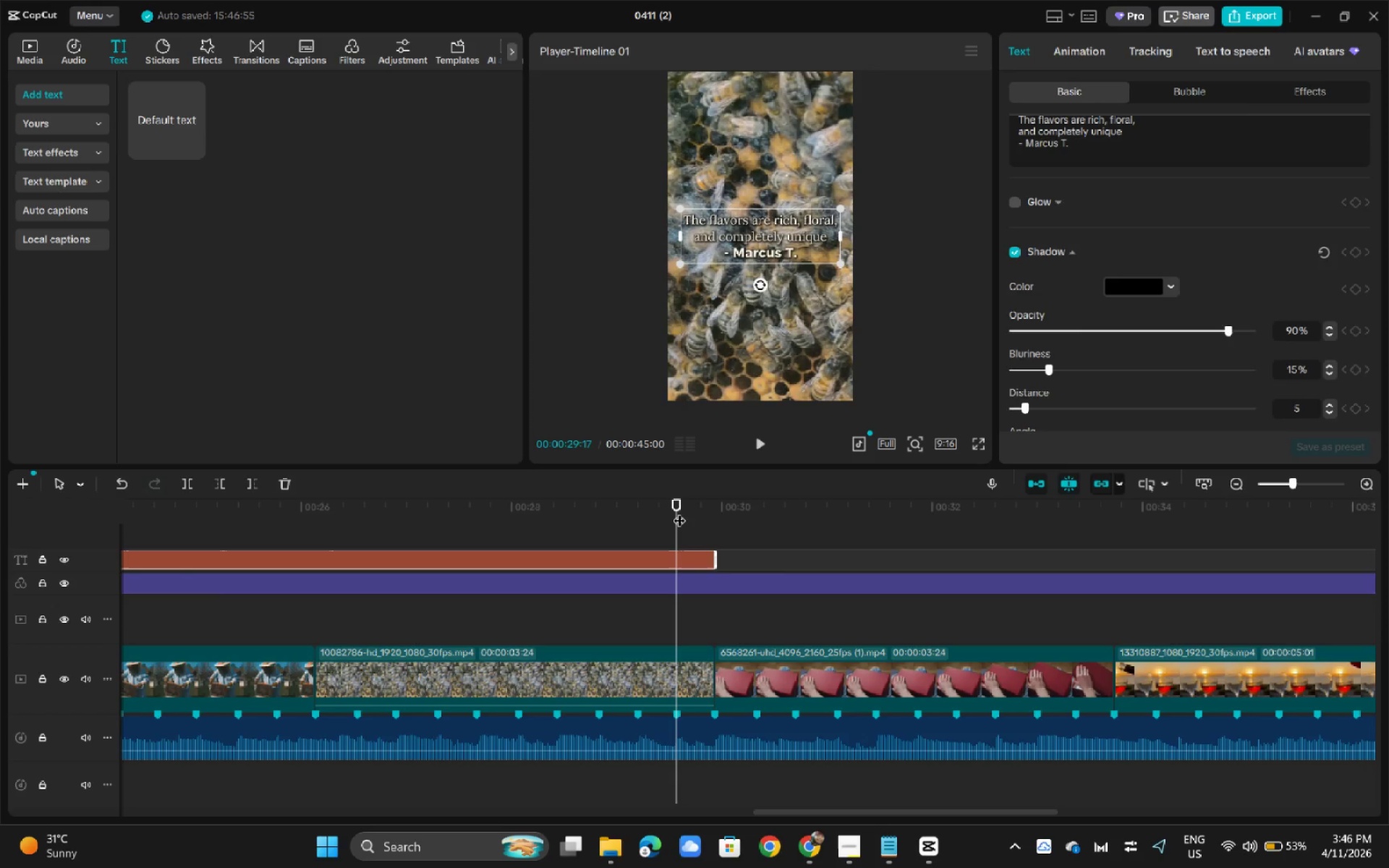 
key(Space)
 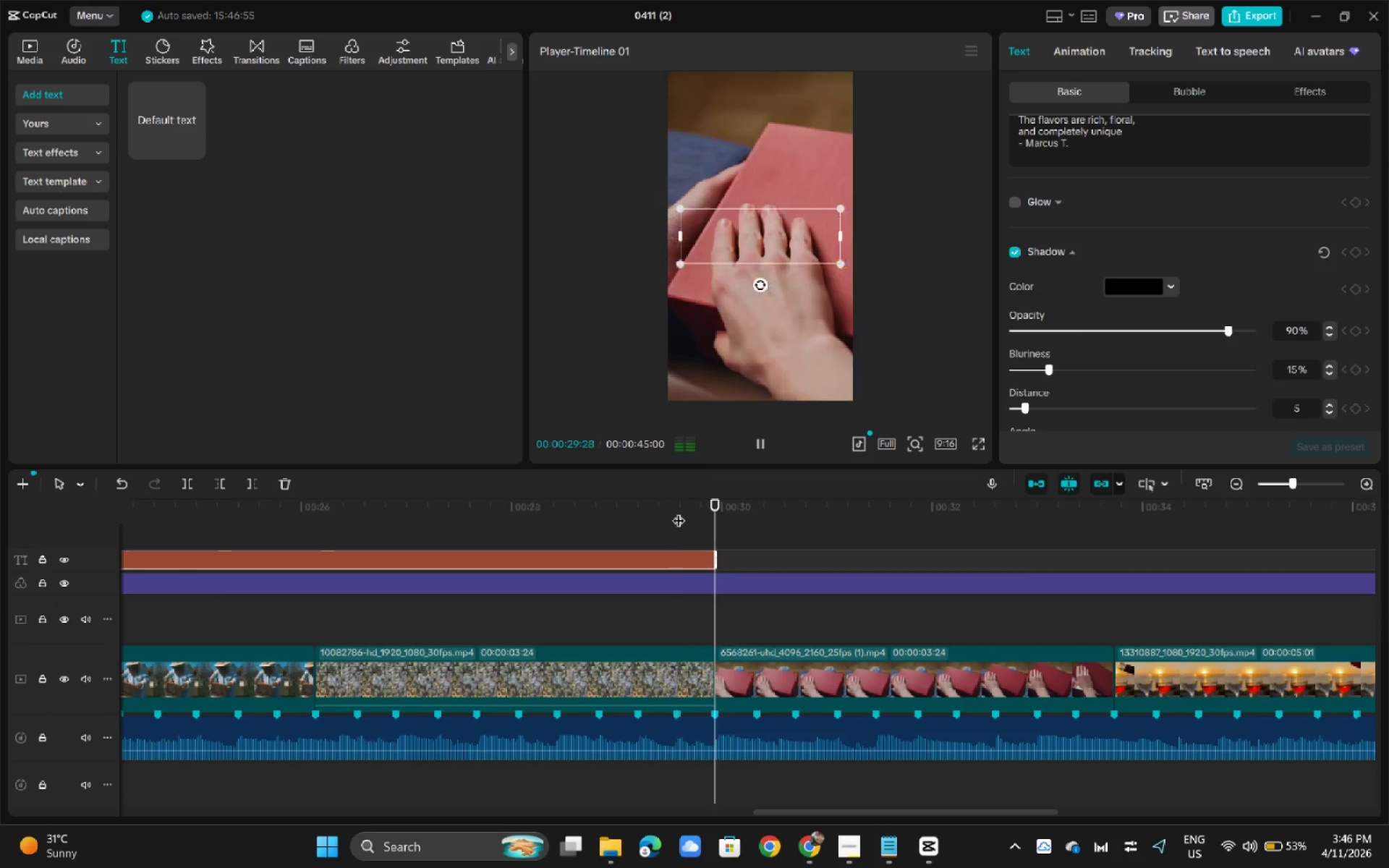 
key(Space)
 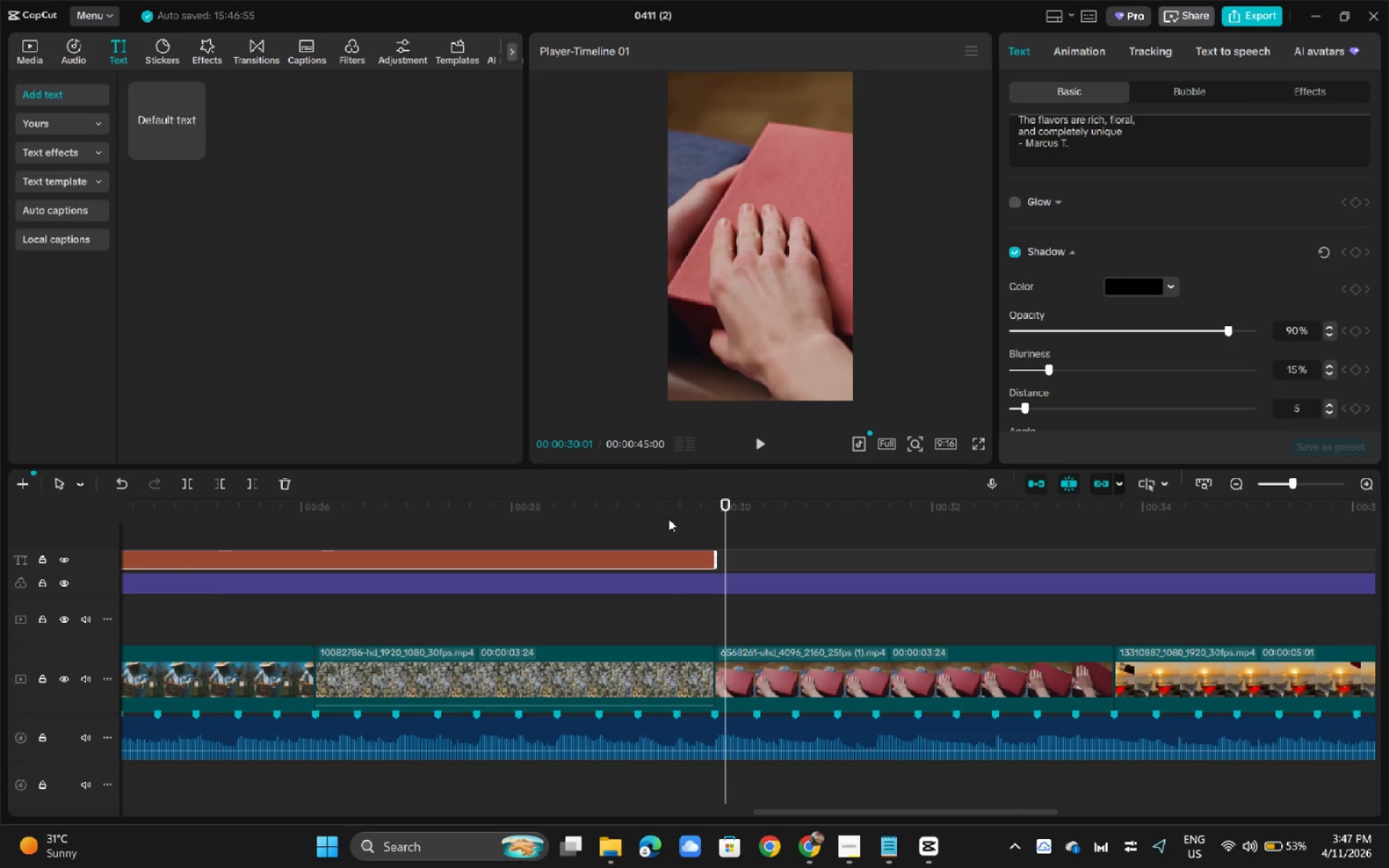 
hold_key(key=AltLeft, duration=1.53)
left_click_drag(start_coordinate=[492, 558], to_coordinate=[1184, 556])
 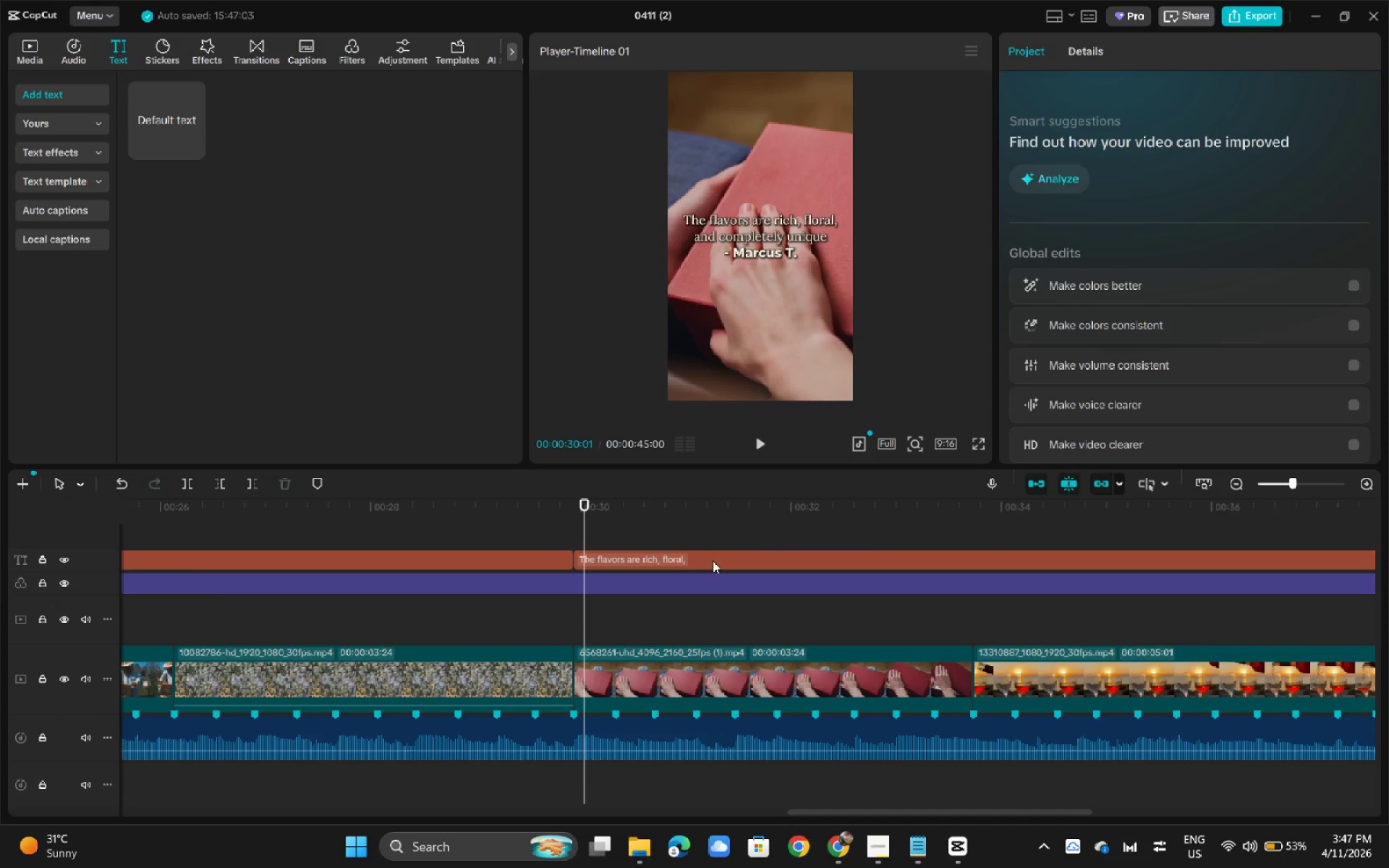 
key(Alt+AltLeft)
 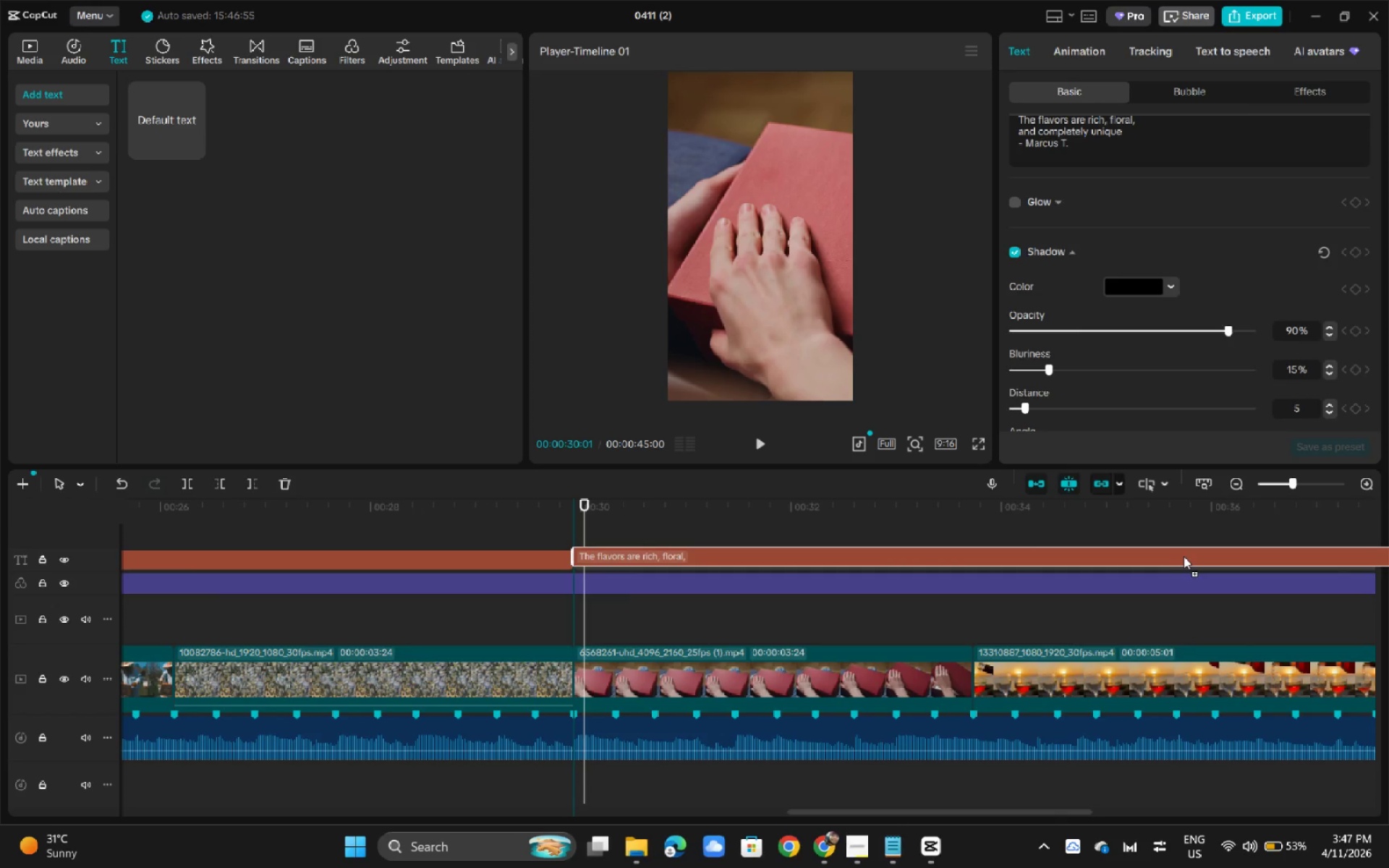 
key(Alt+AltLeft)
 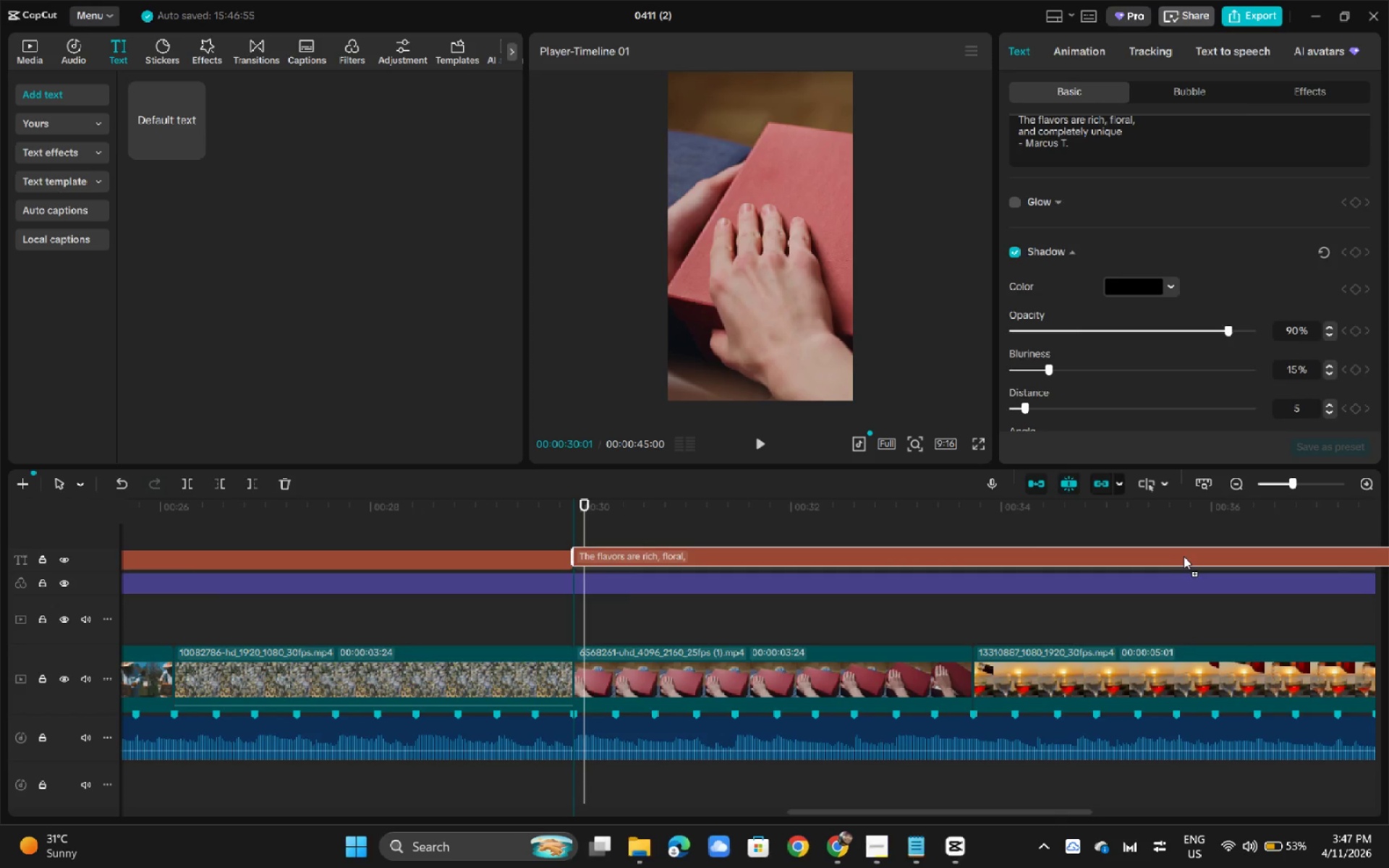 
key(Alt+AltLeft)
 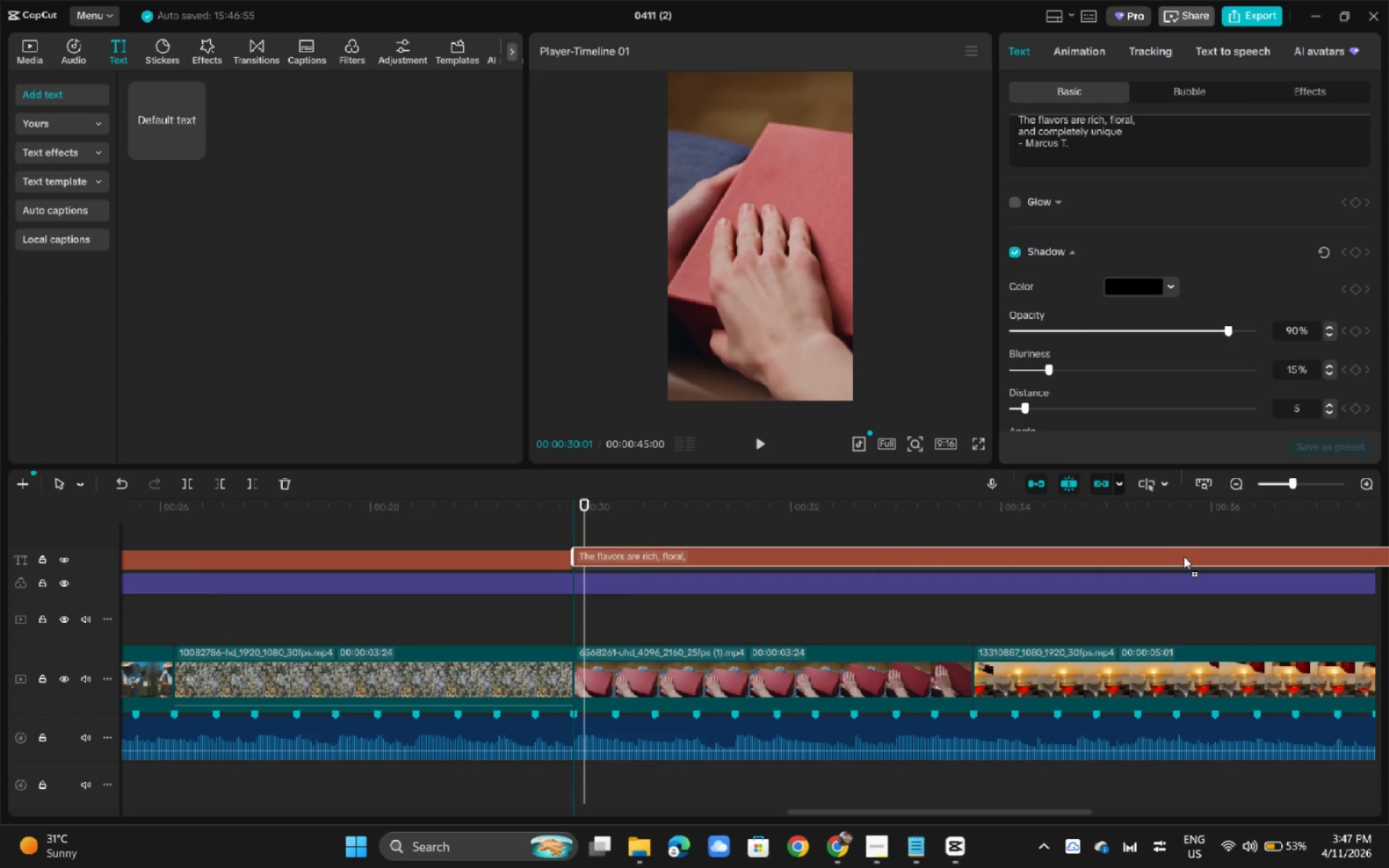 
key(Alt+AltLeft)
 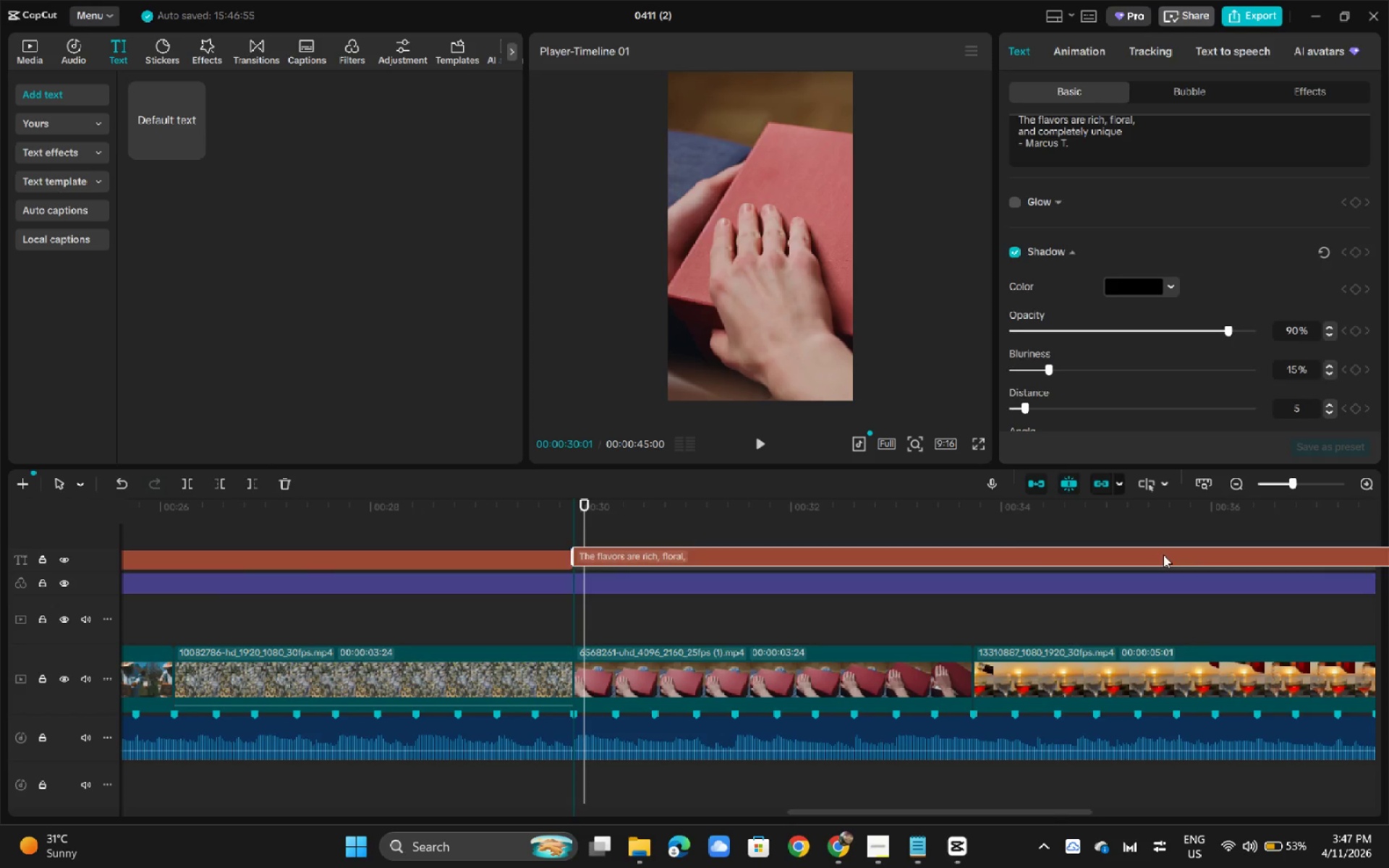 
key(Alt+AltLeft)
 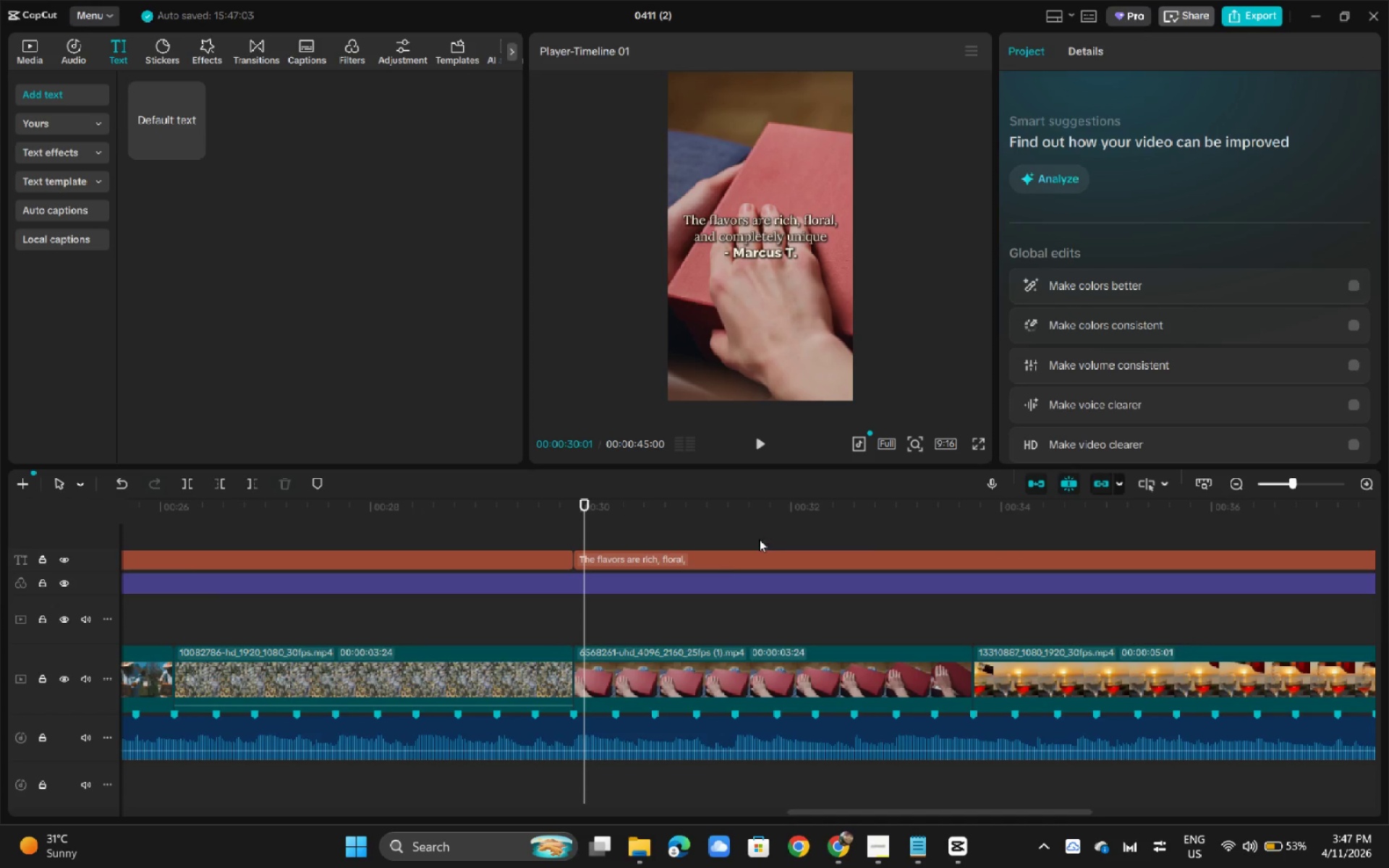 
left_click([713, 561])
 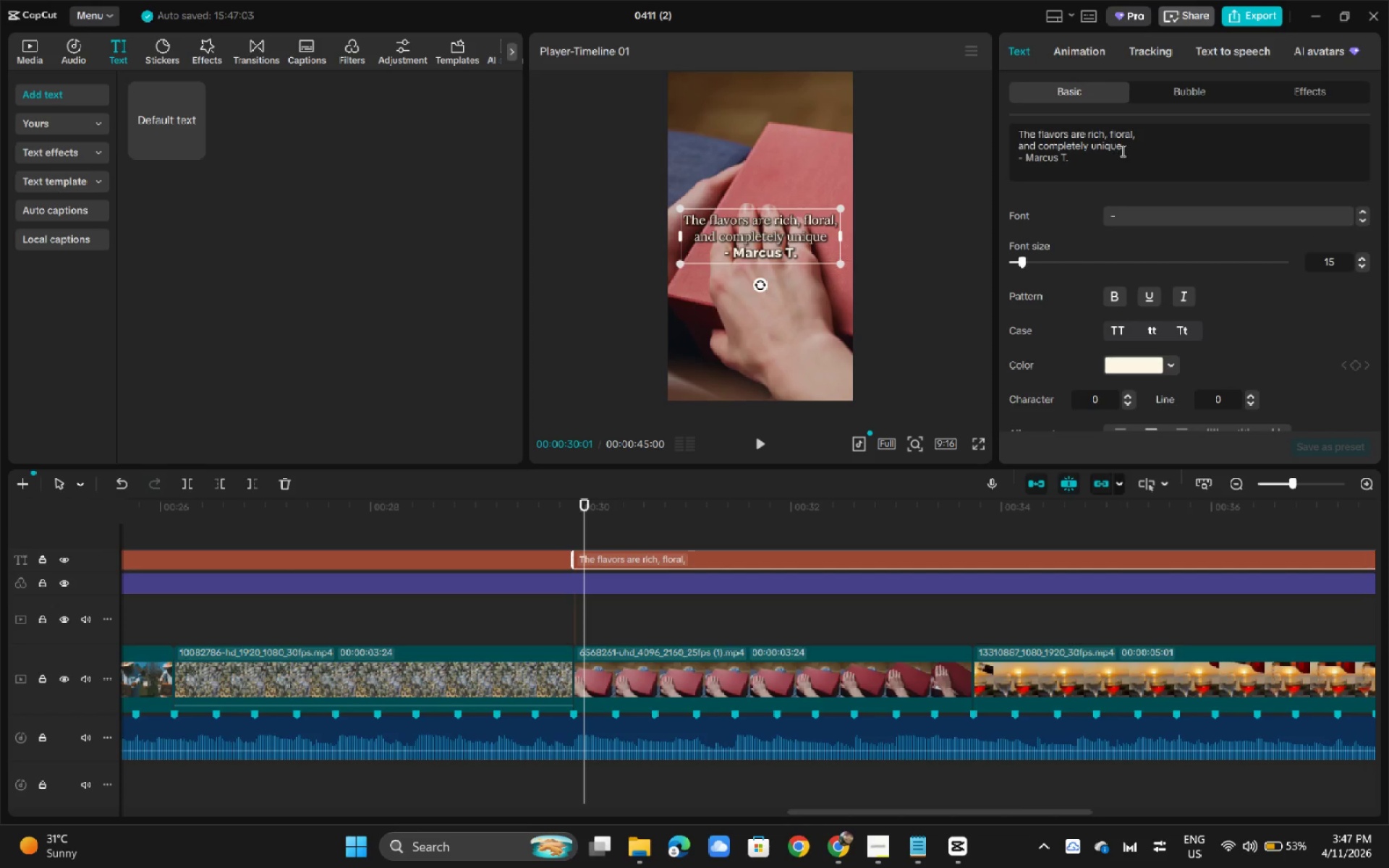 
left_click_drag(start_coordinate=[1138, 150], to_coordinate=[987, 124])
 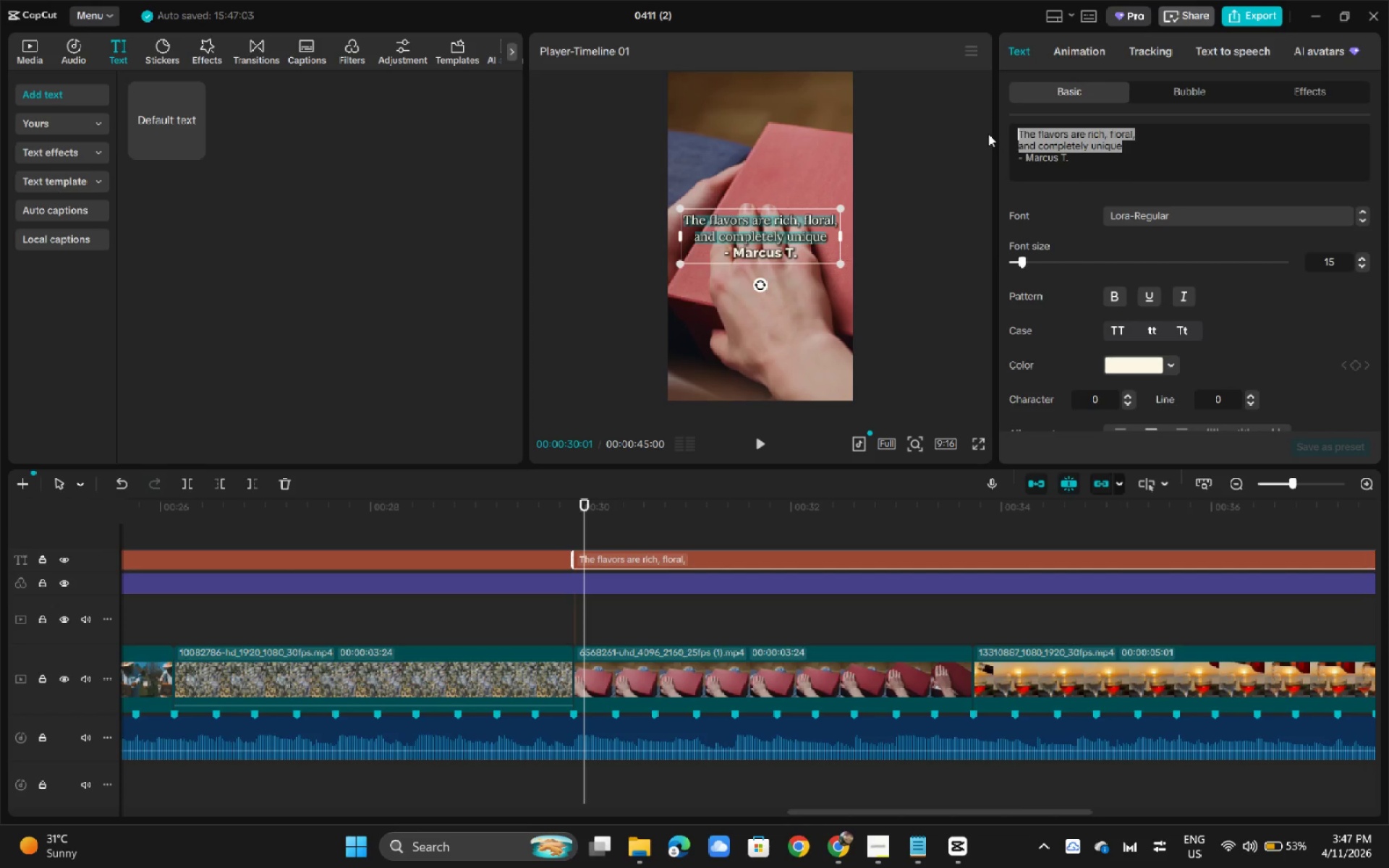 
hold_key(key=ShiftLeft, duration=1.53)
 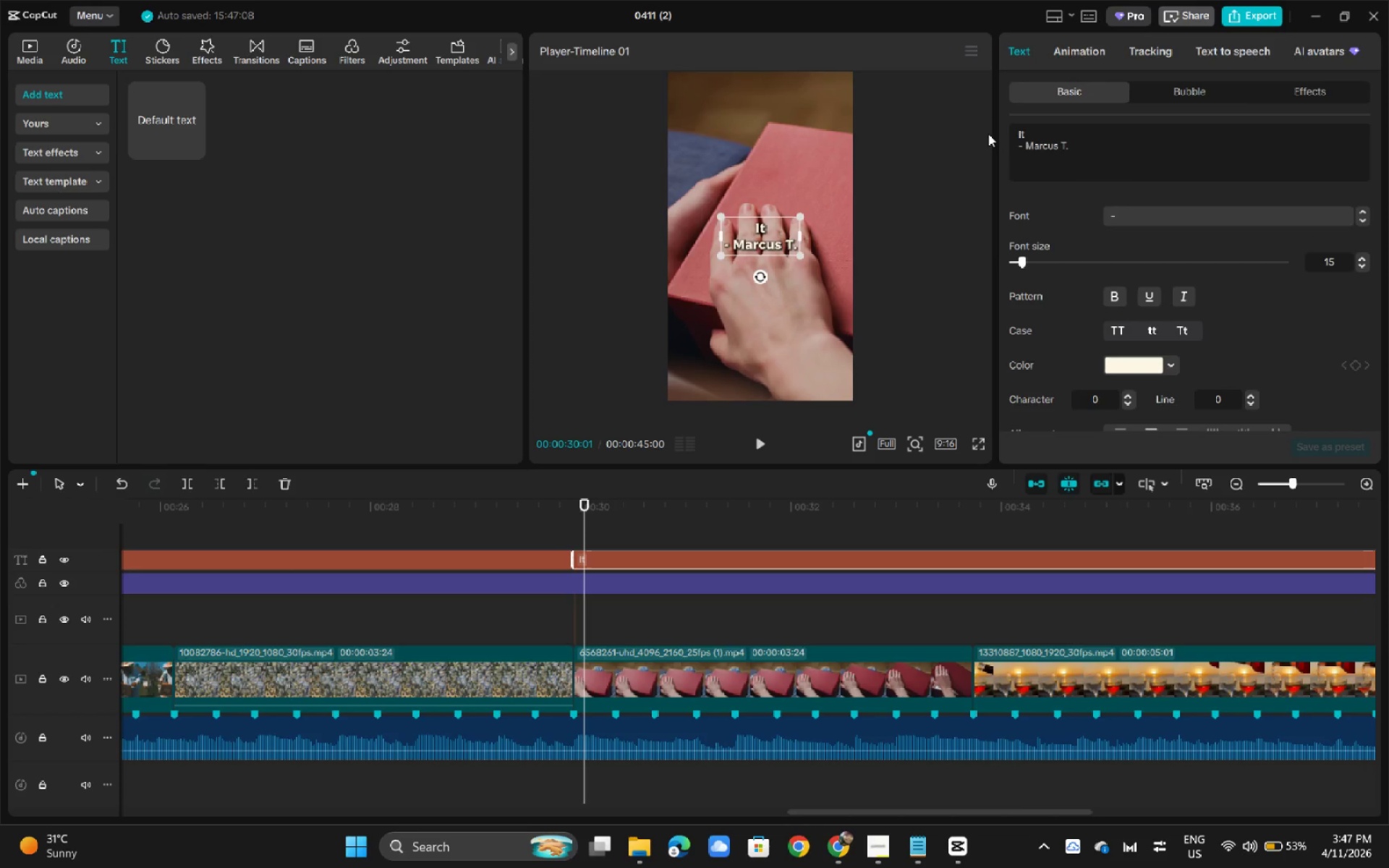 
type(It's the highlight of my month)
 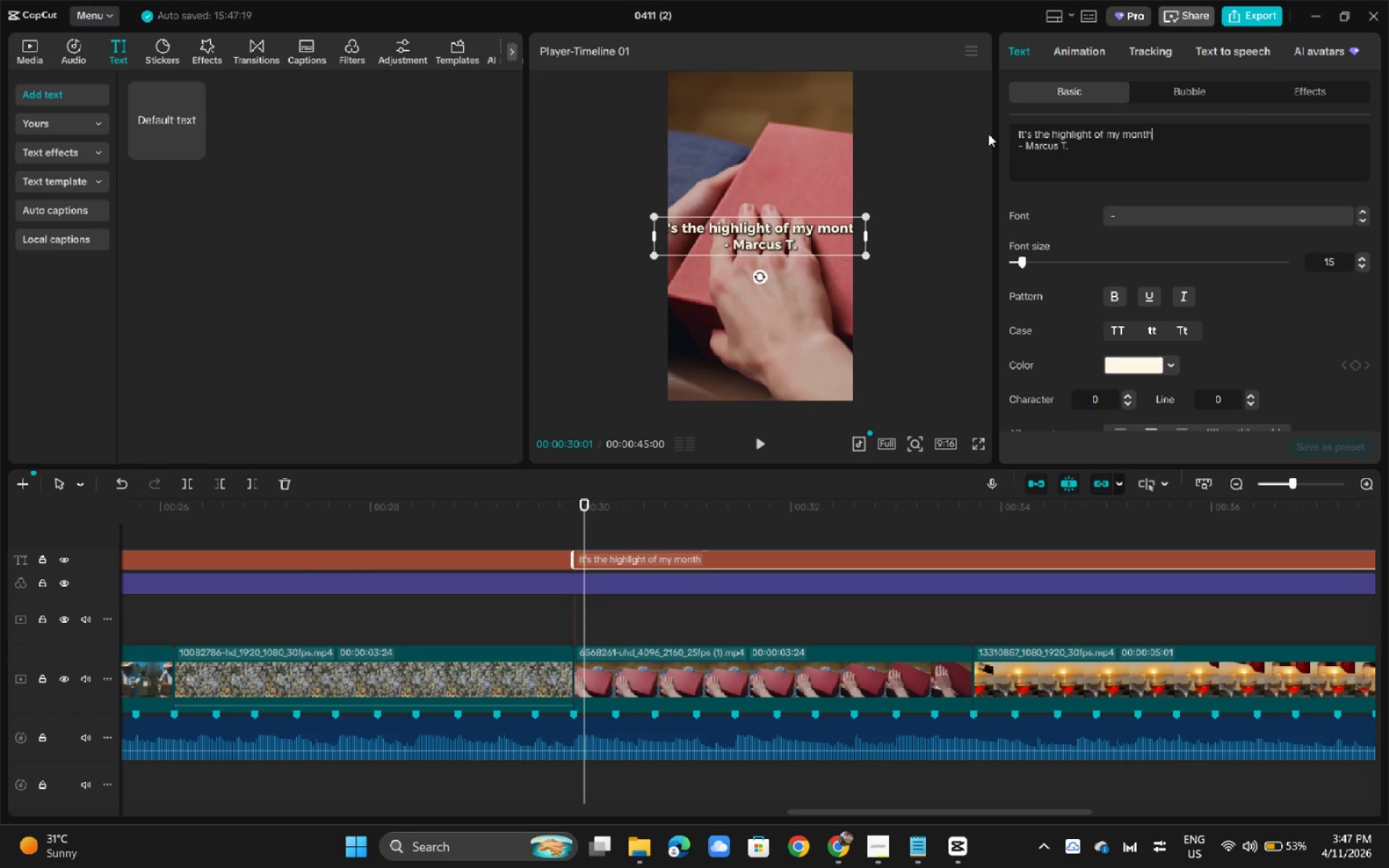 
key(Enter)
 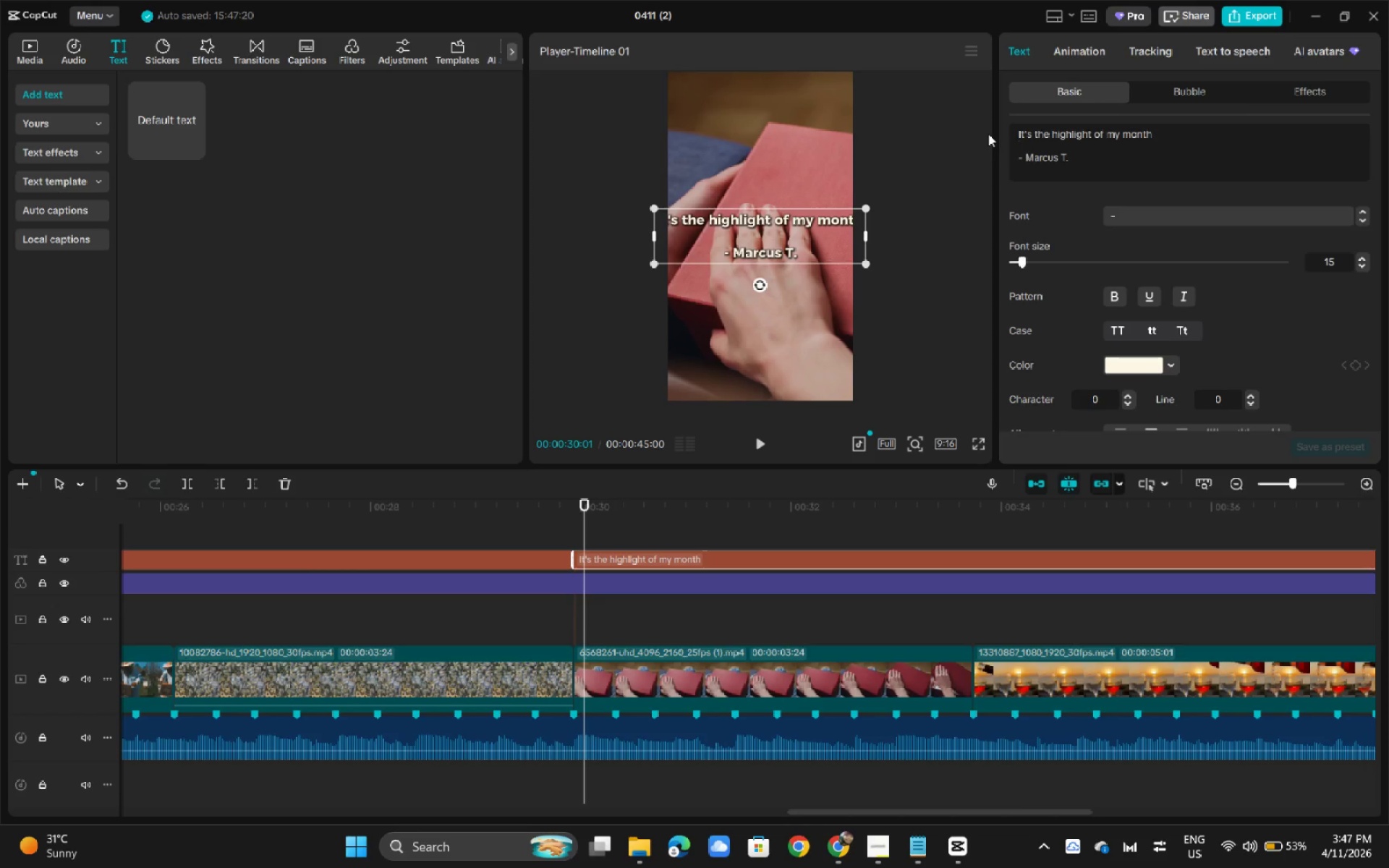 
type(every)
 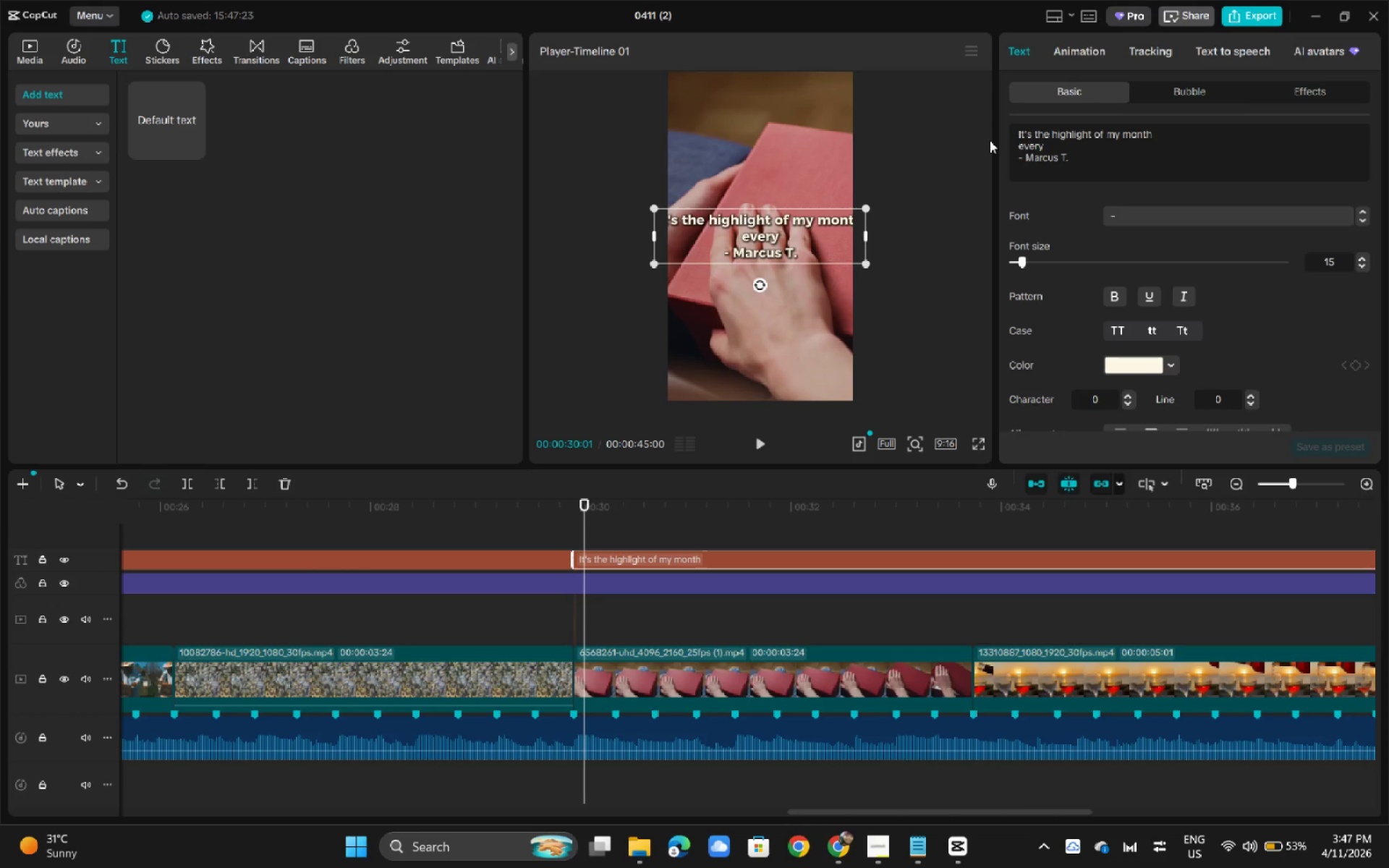 
wait(20.53)
 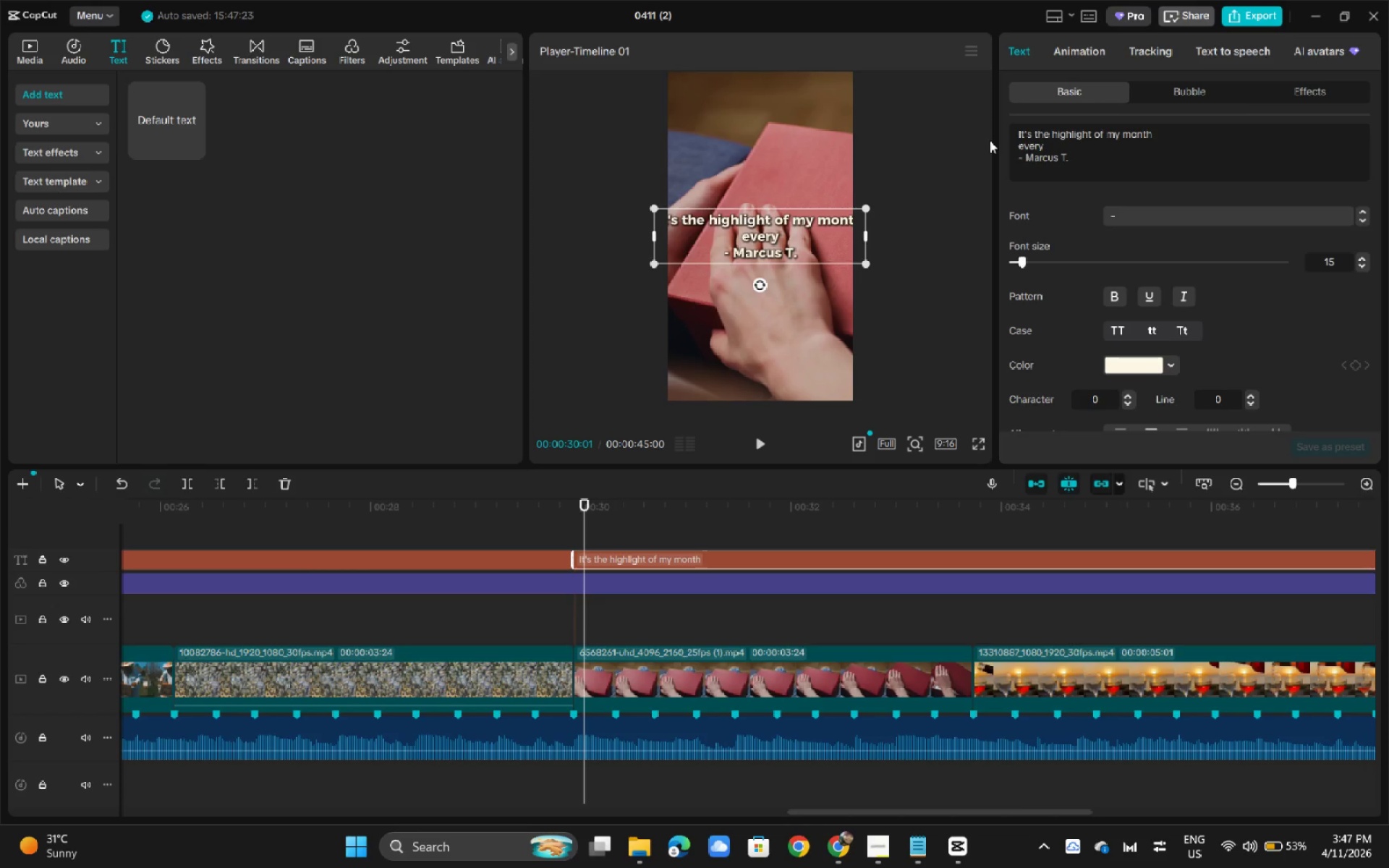 
key(Space)
 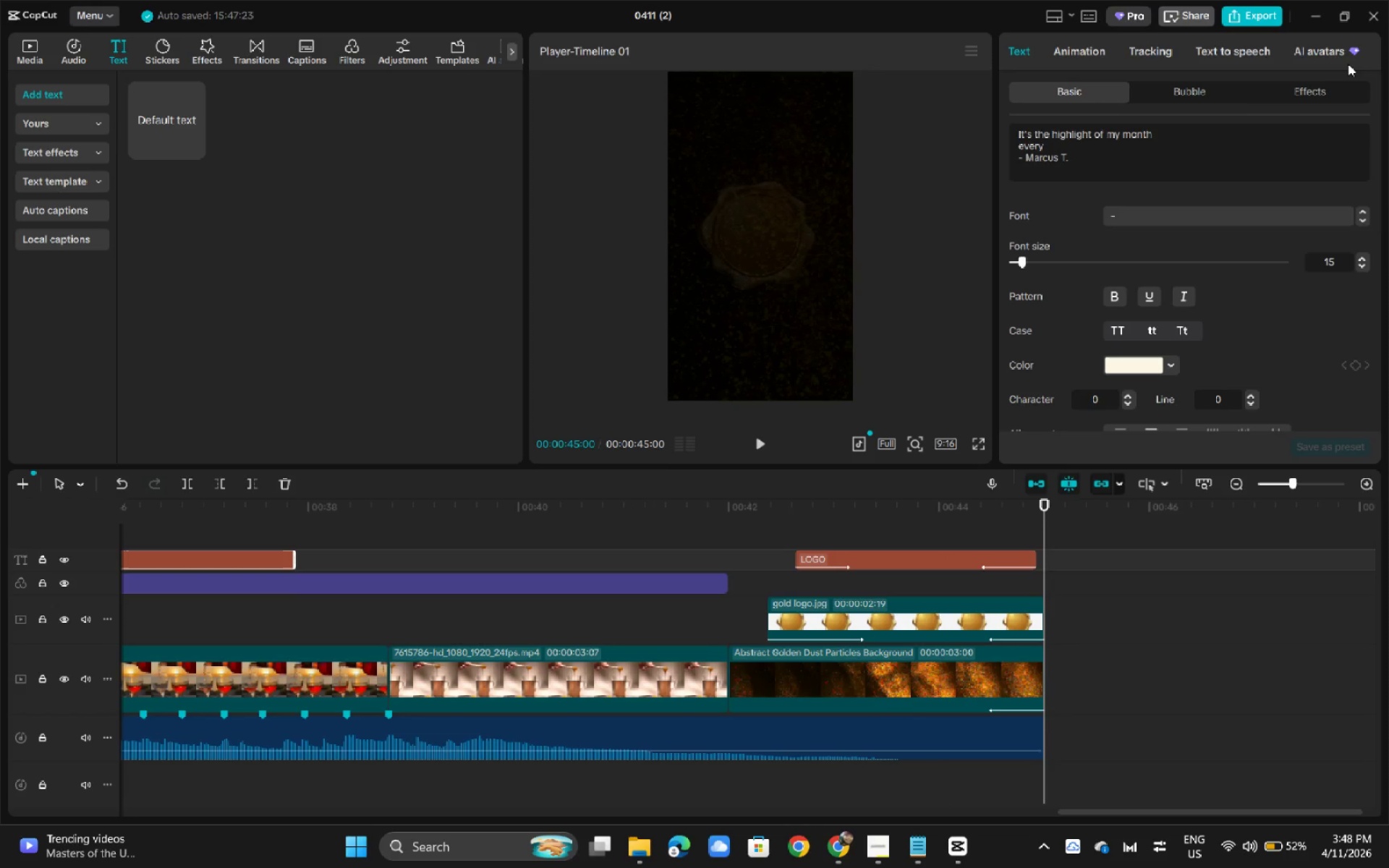 
wait(25.64)
 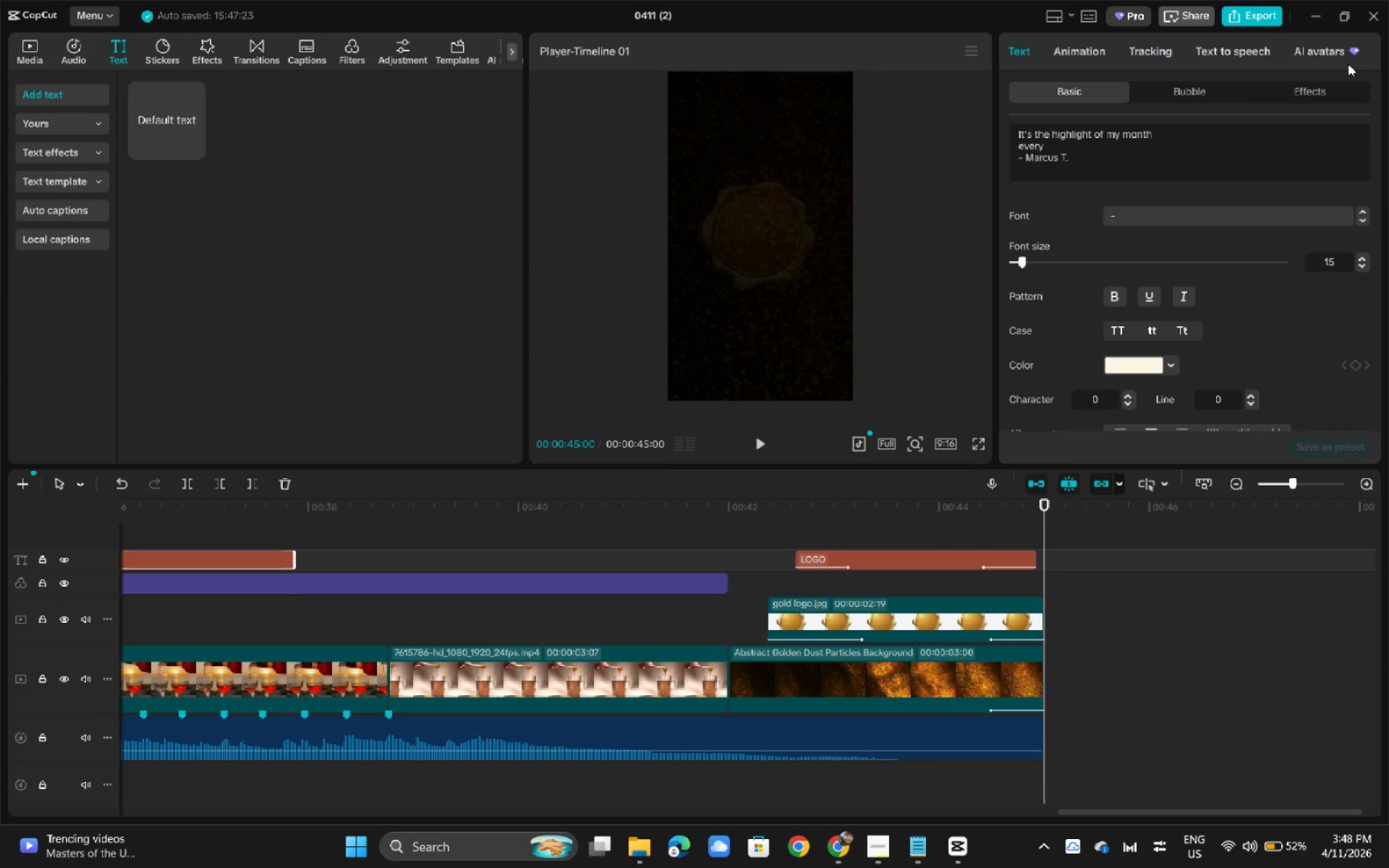 
left_click_drag(start_coordinate=[645, 516], to_coordinate=[507, 523])
 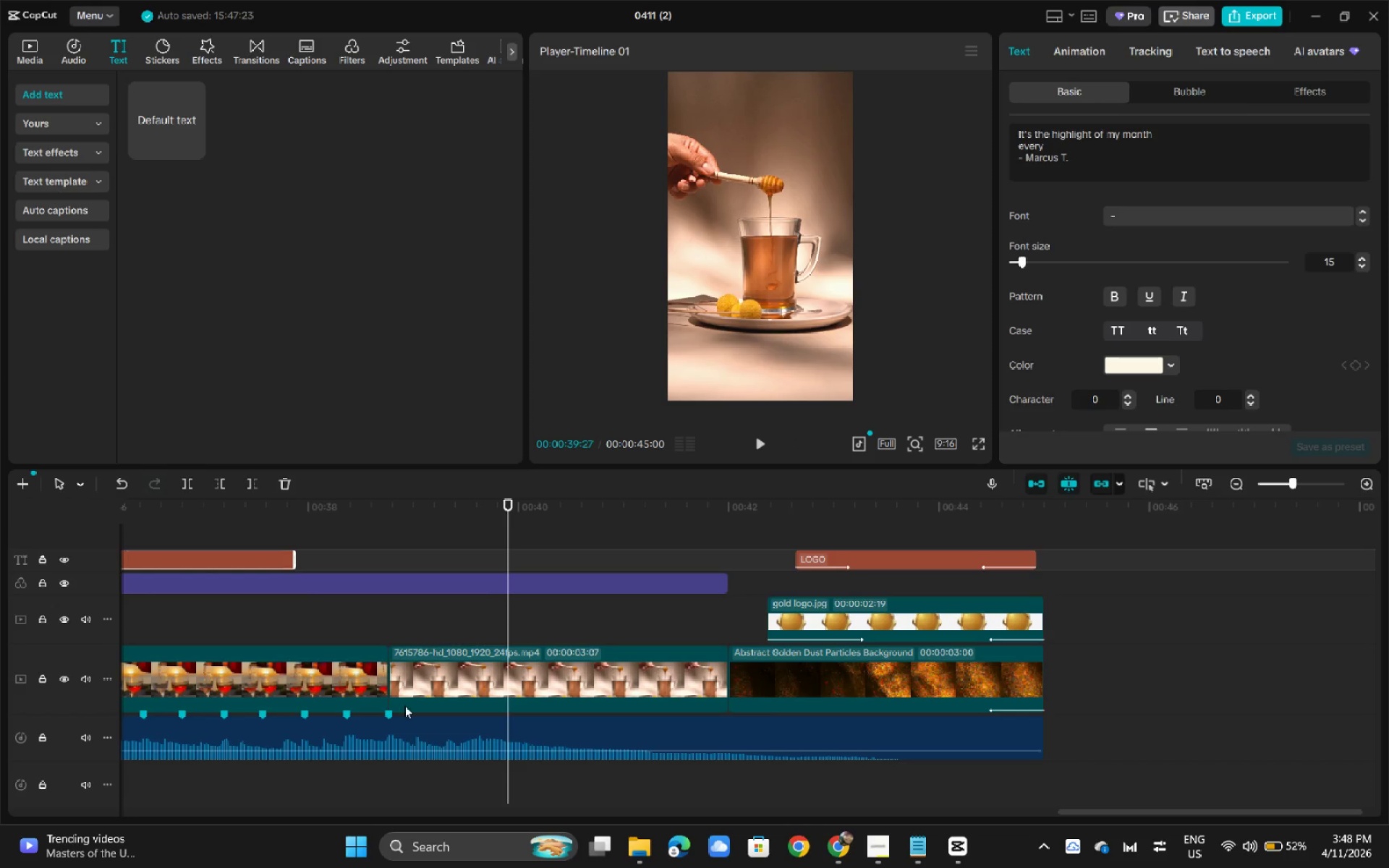 
key(Space)
 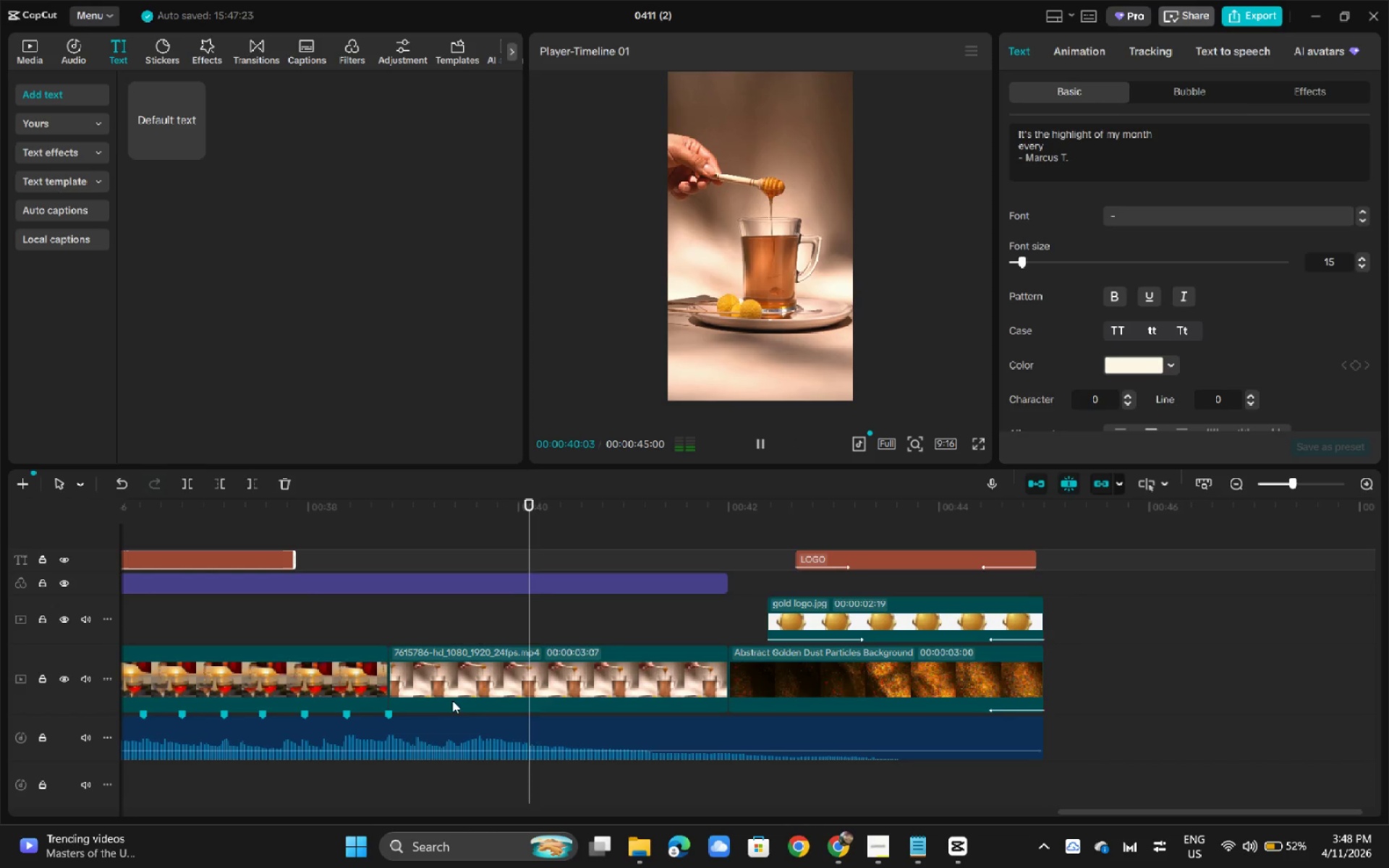 
key(Space)
 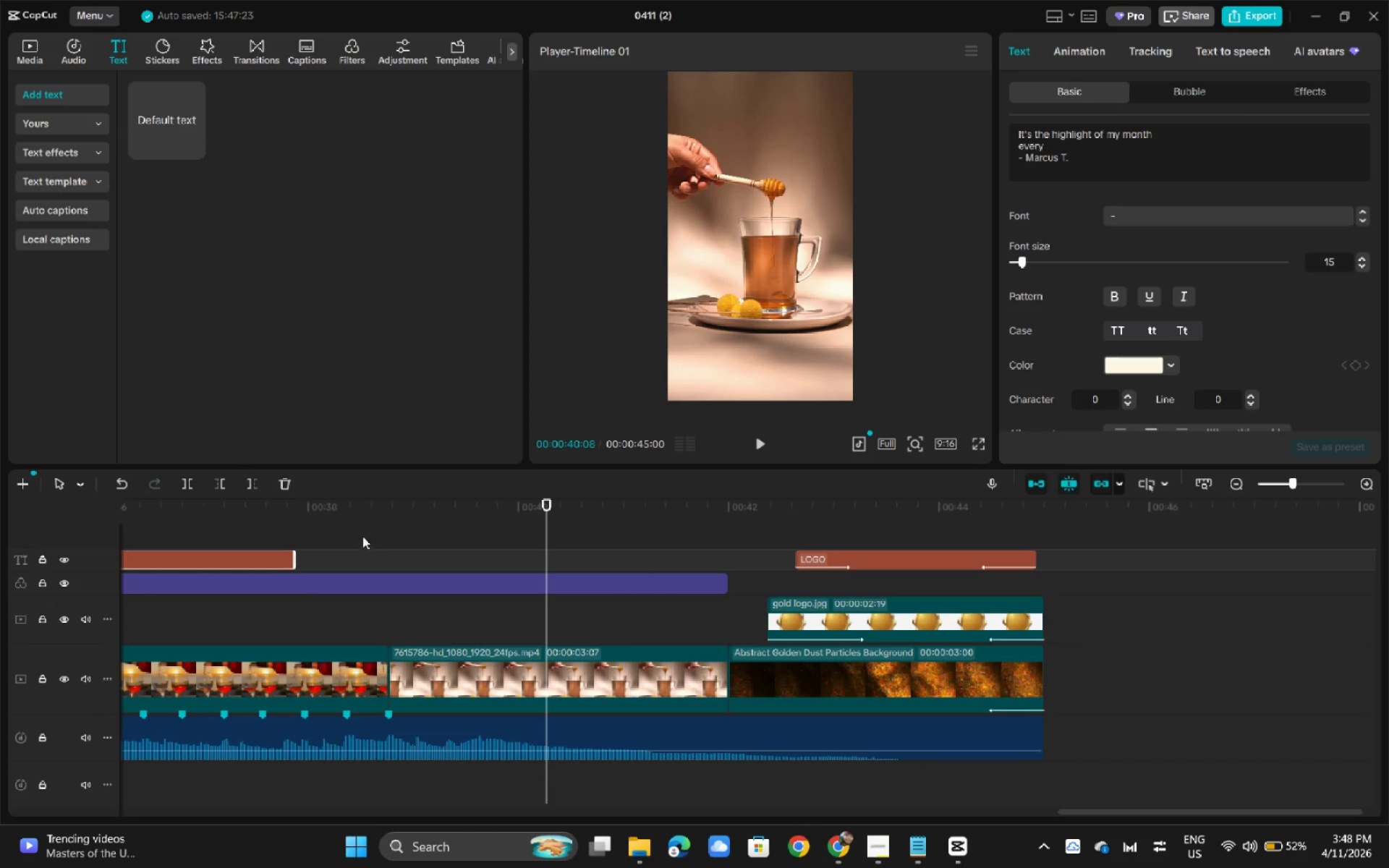 
left_click_drag(start_coordinate=[358, 508], to_coordinate=[1173, 548])
 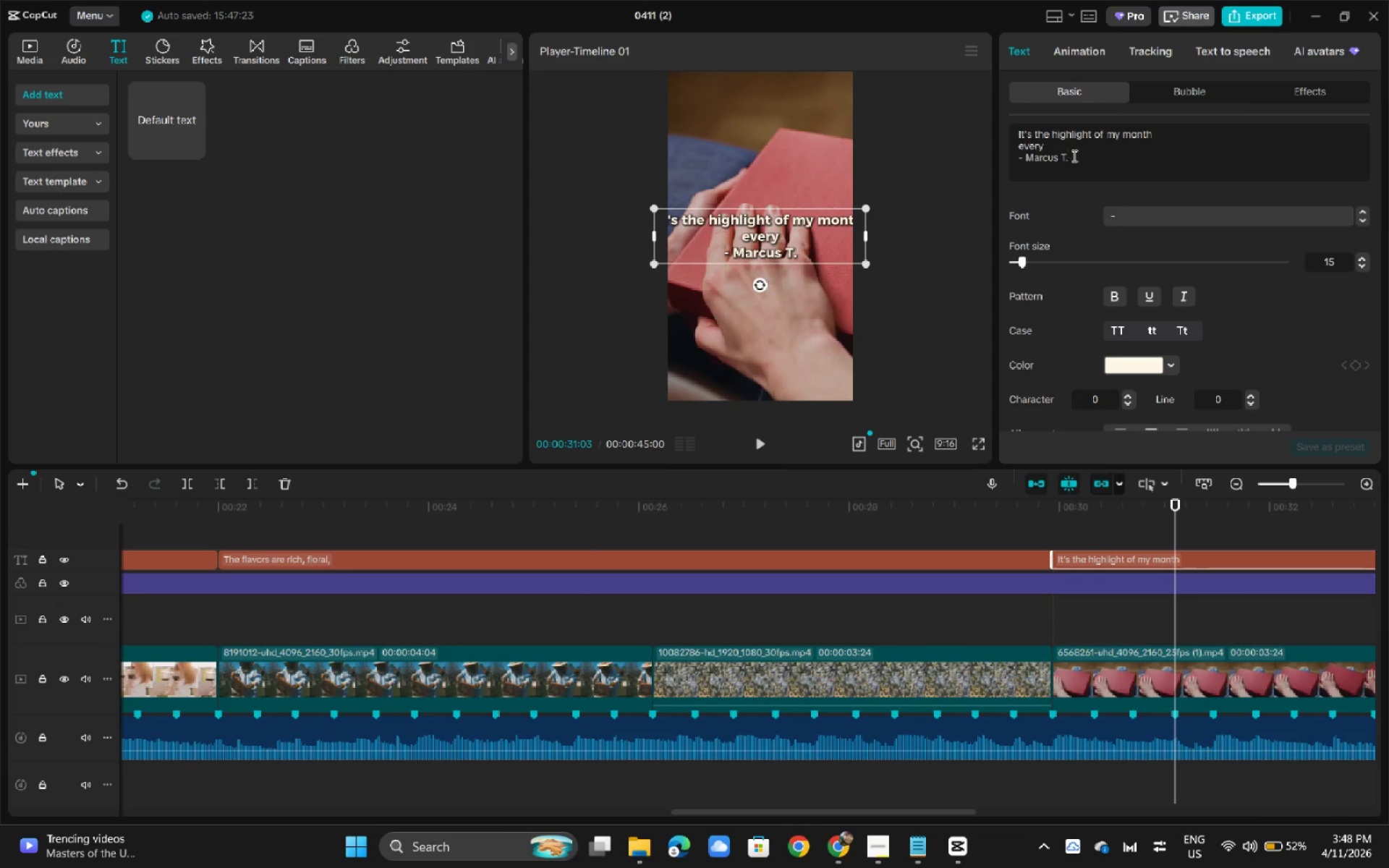 
left_click_drag(start_coordinate=[1076, 137], to_coordinate=[1024, 126])
 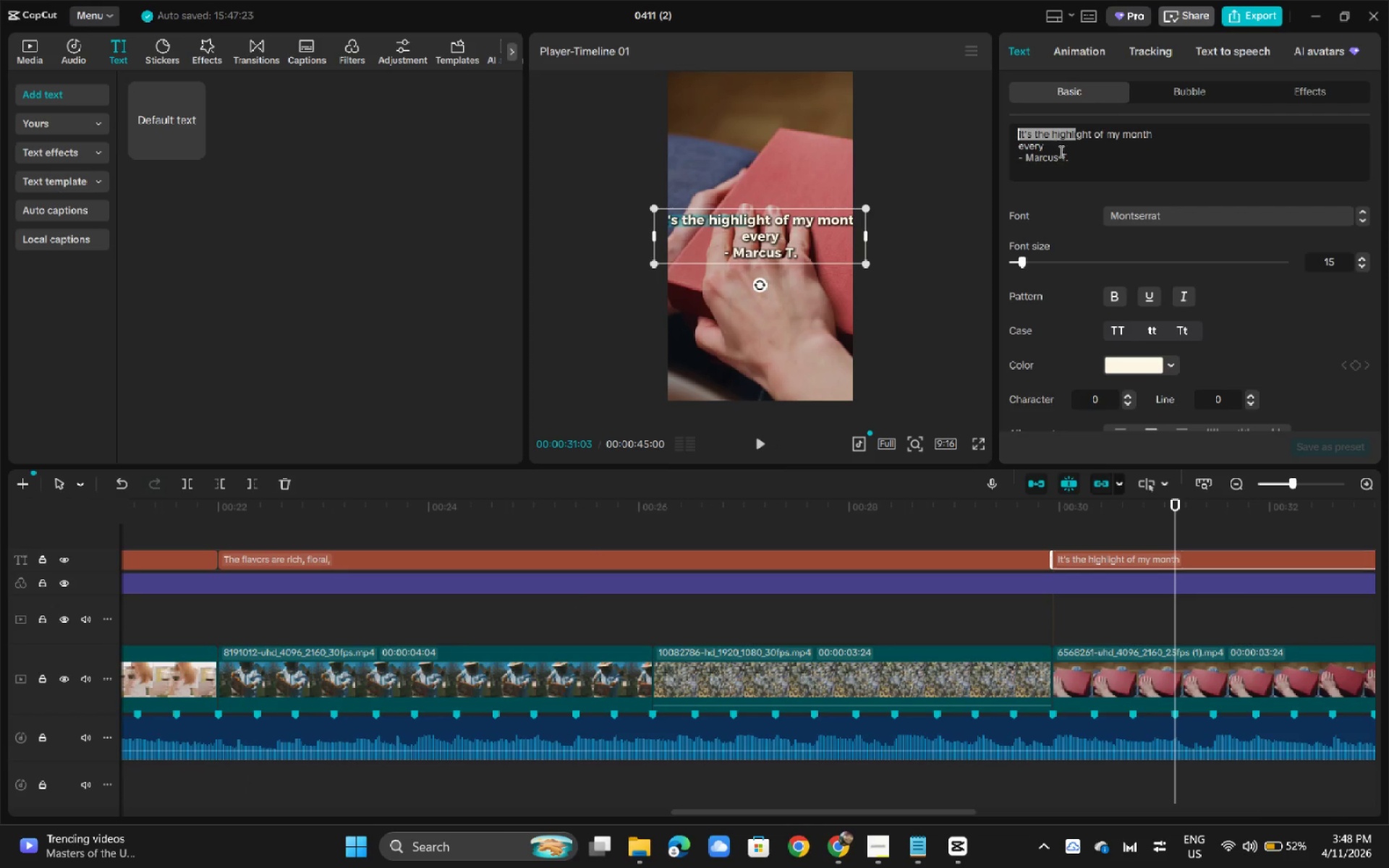 
left_click([1061, 151])
 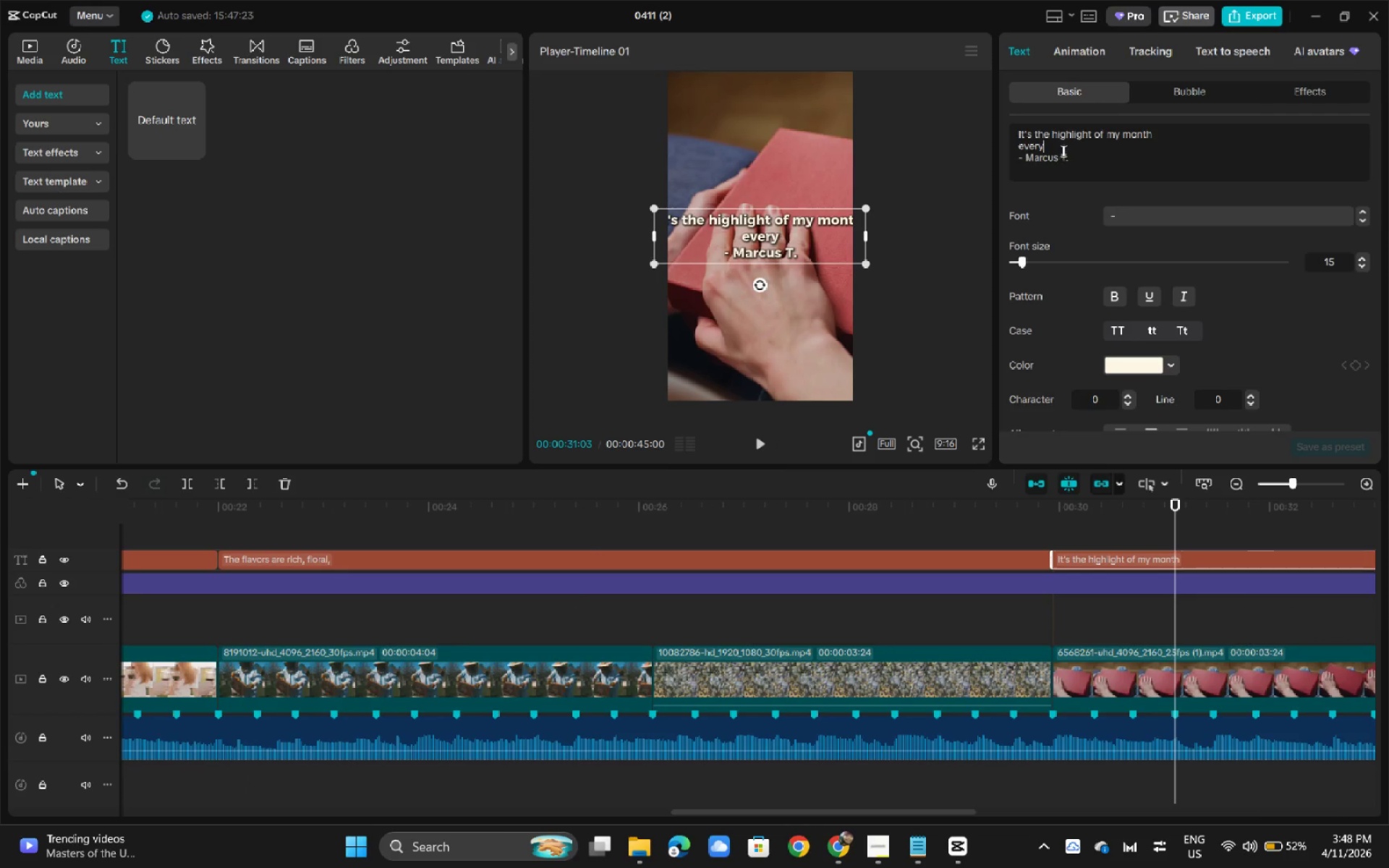 
left_click_drag(start_coordinate=[1063, 149], to_coordinate=[1009, 125])
 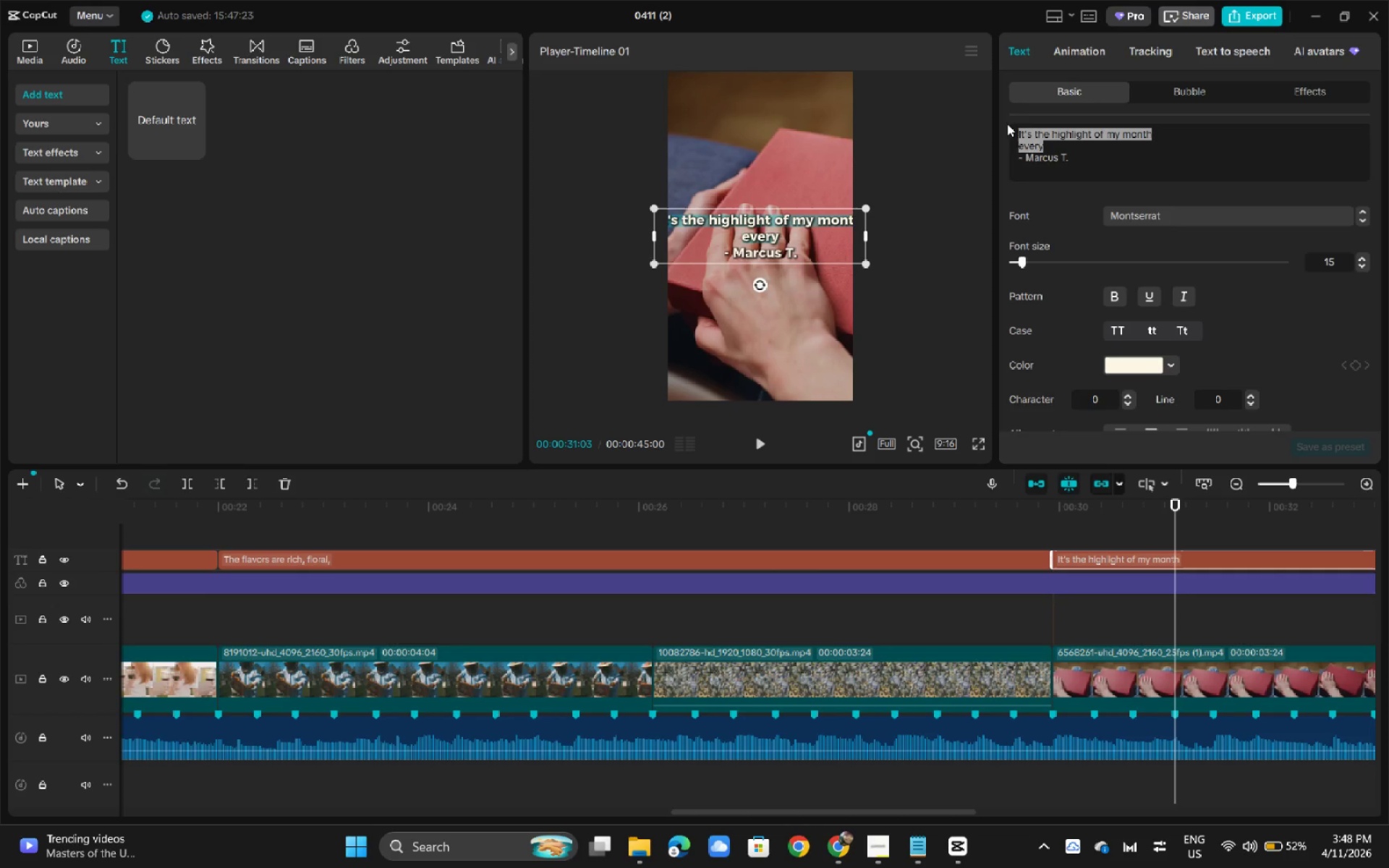 
wait(6.47)
 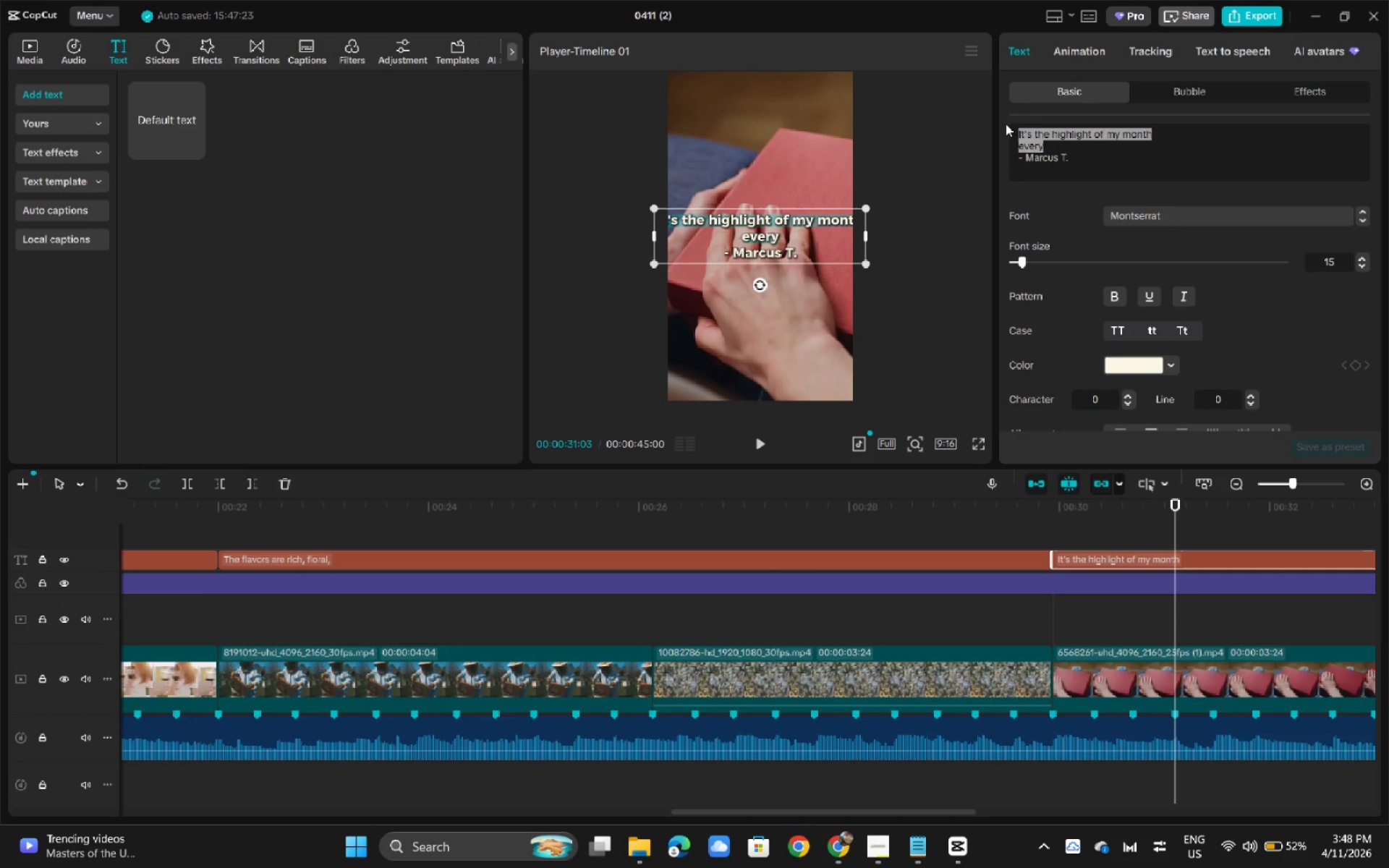 
left_click([1050, 151])
 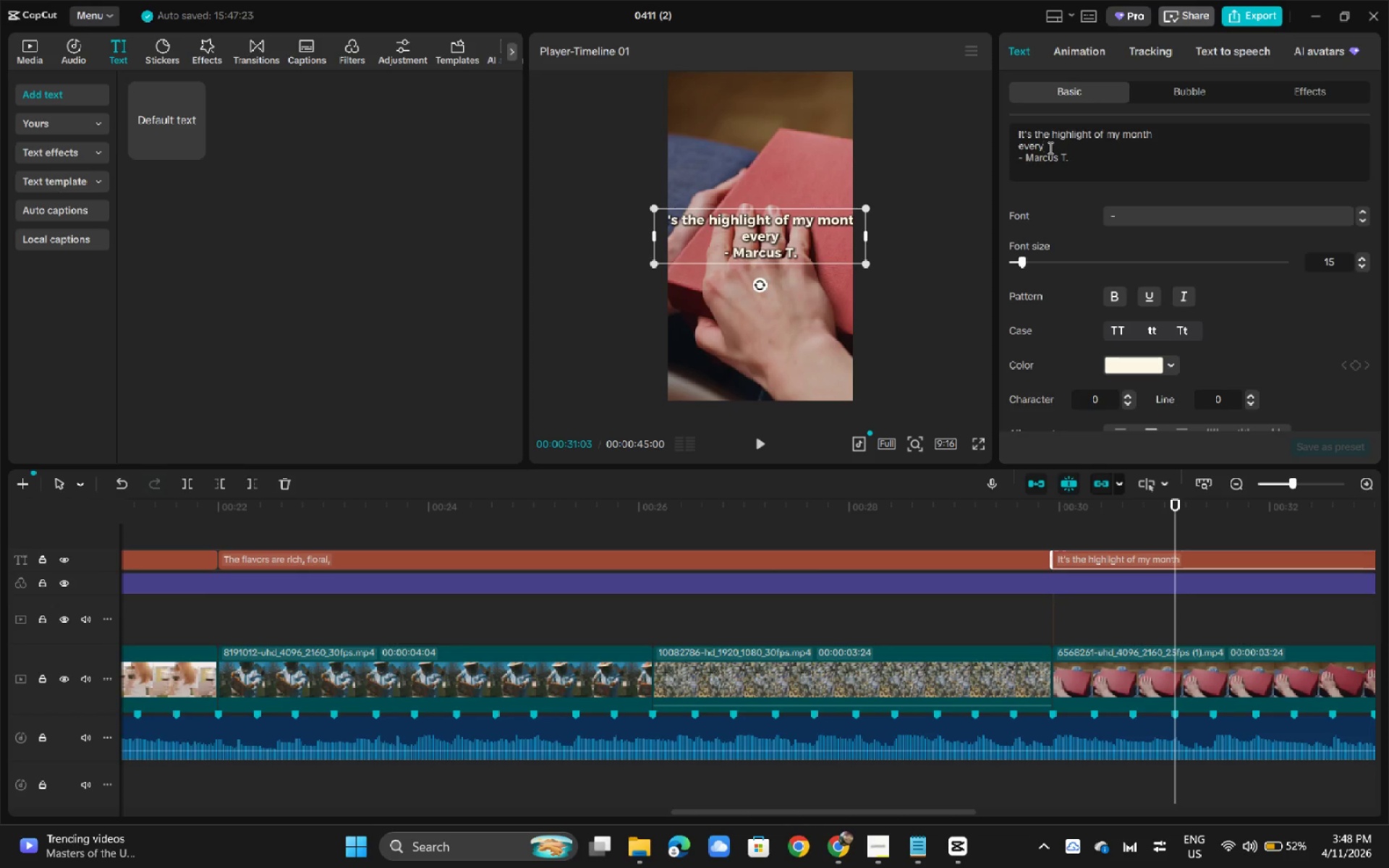 
type( single day)
key(Backspace)
key(Backspace)
key(Backspace)
key(Backspace)
type(time)
key(Backspace)
key(Backspace)
key(Backspace)
key(Backspace)
type( time.)
 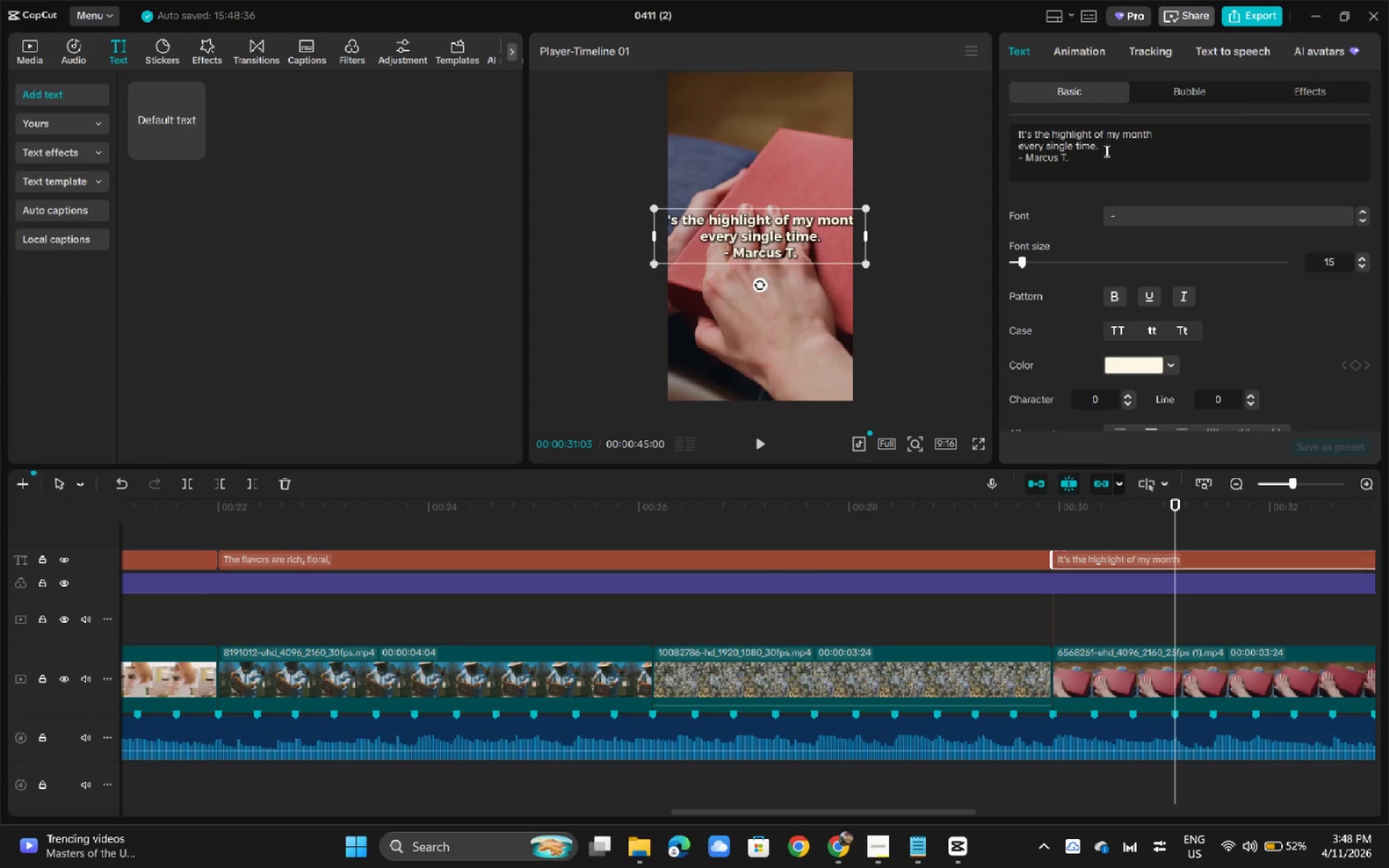 
left_click_drag(start_coordinate=[1109, 148], to_coordinate=[993, 113])
 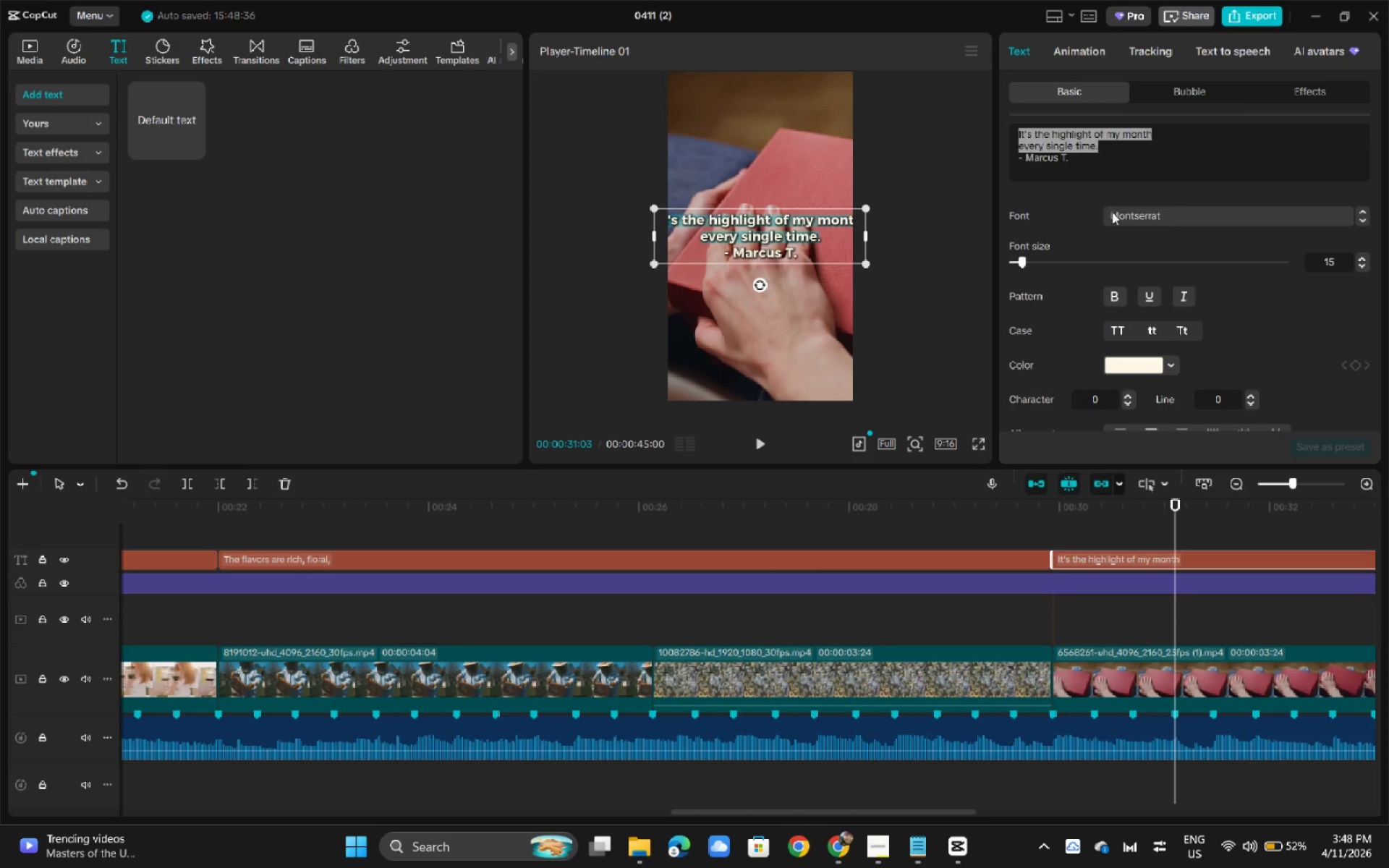 
left_click([1120, 213])
 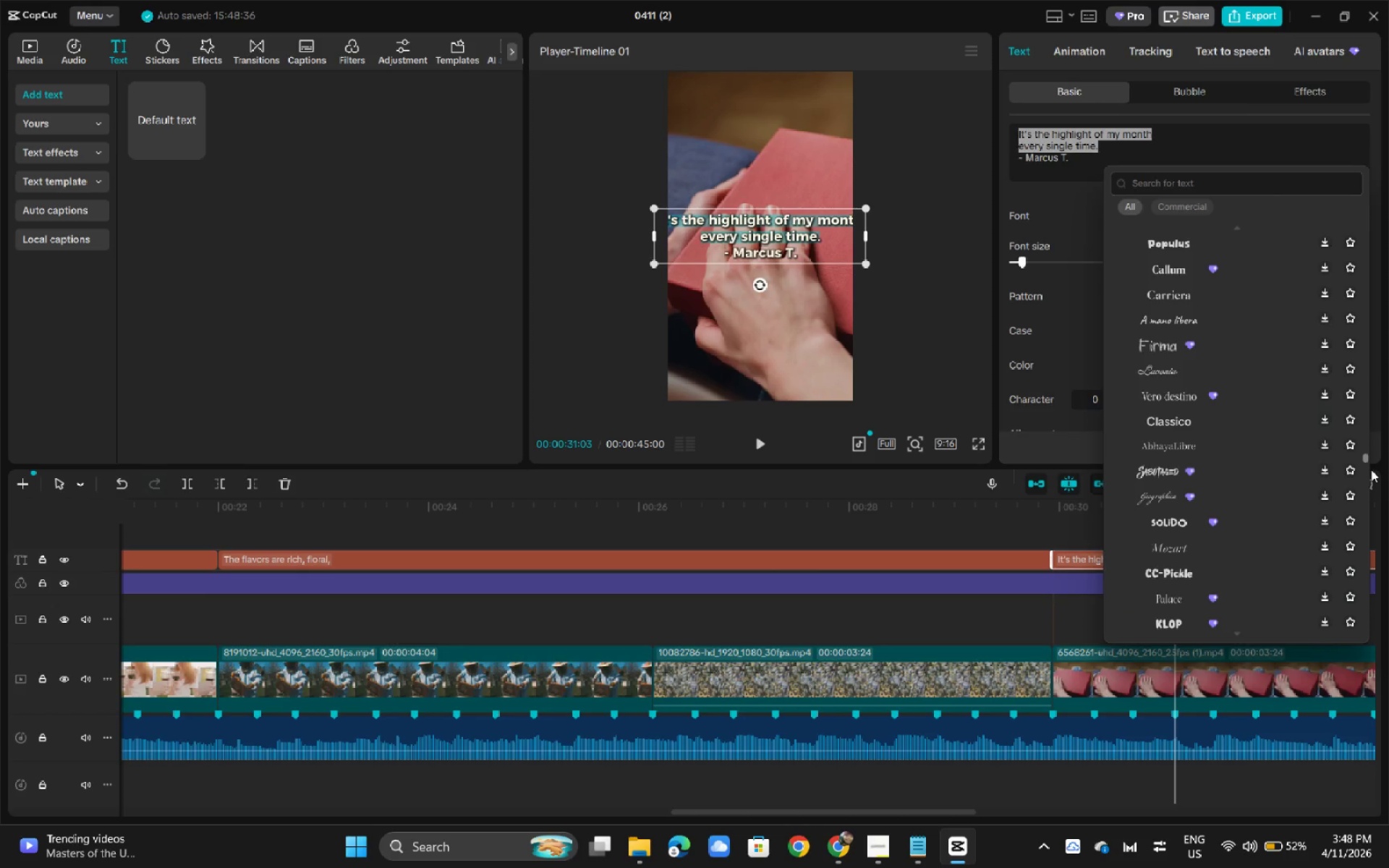 
left_click_drag(start_coordinate=[1366, 459], to_coordinate=[1363, 187])
 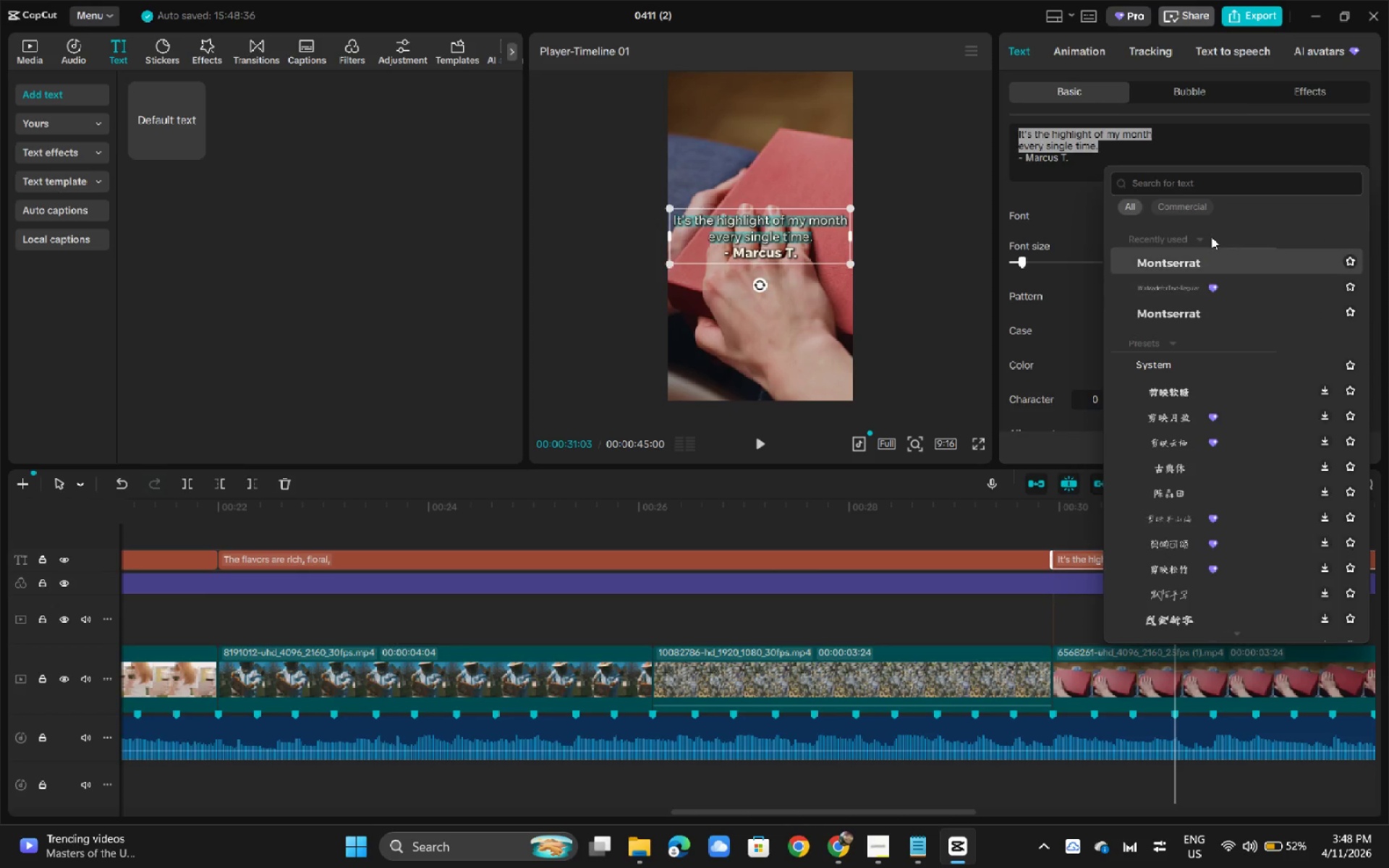 
left_click([1205, 190])
 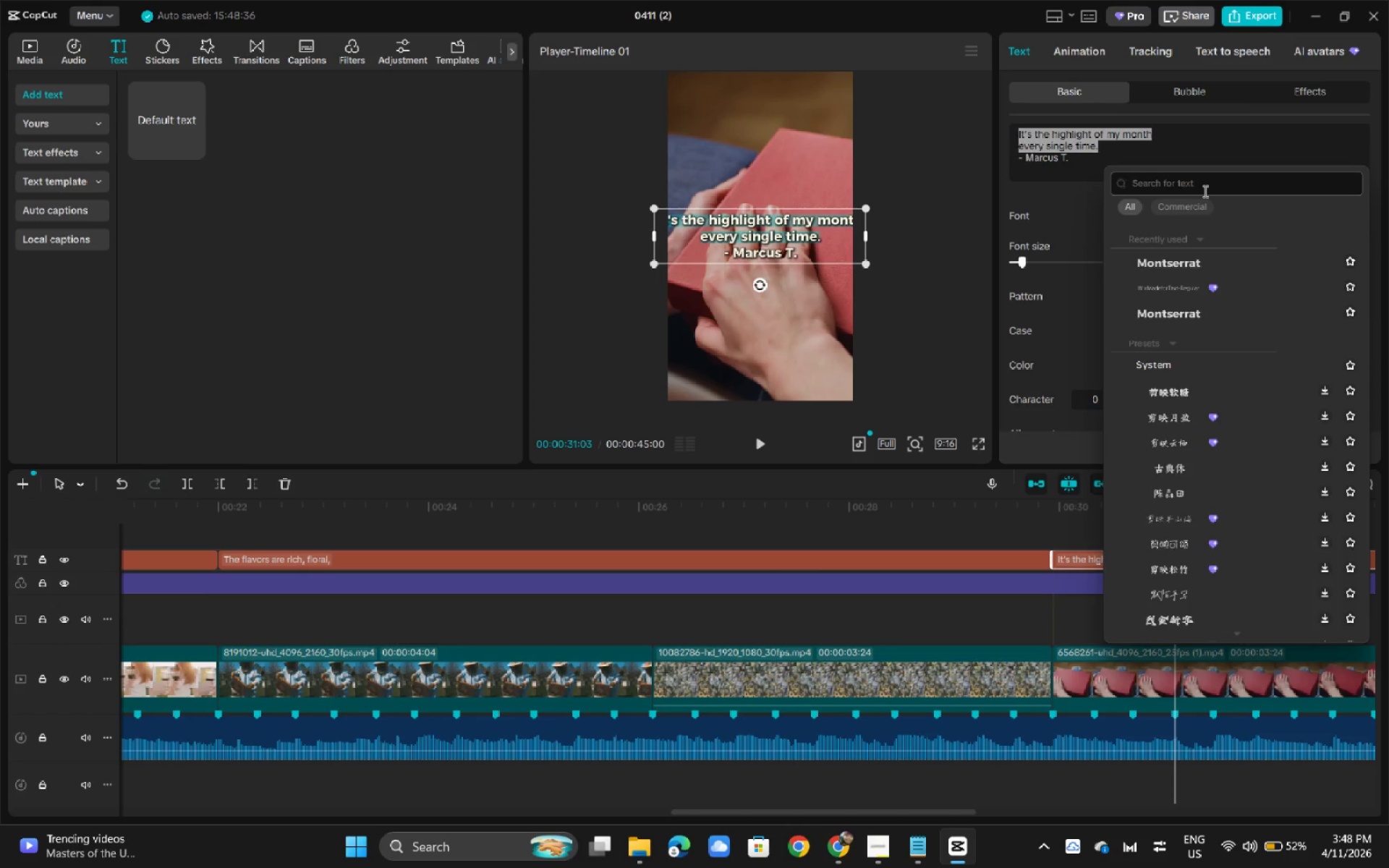 
type(lora)
 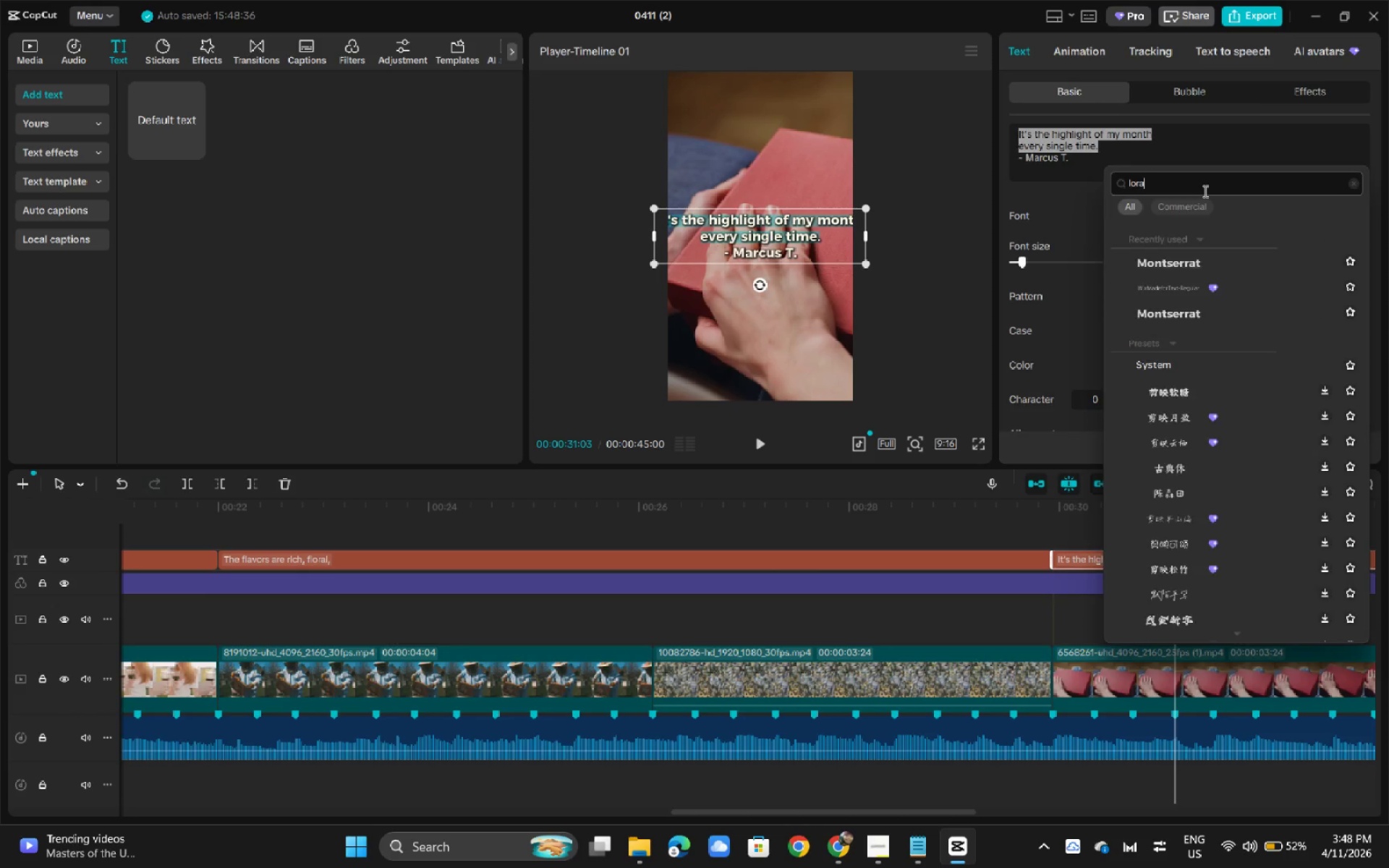 
key(Enter)
 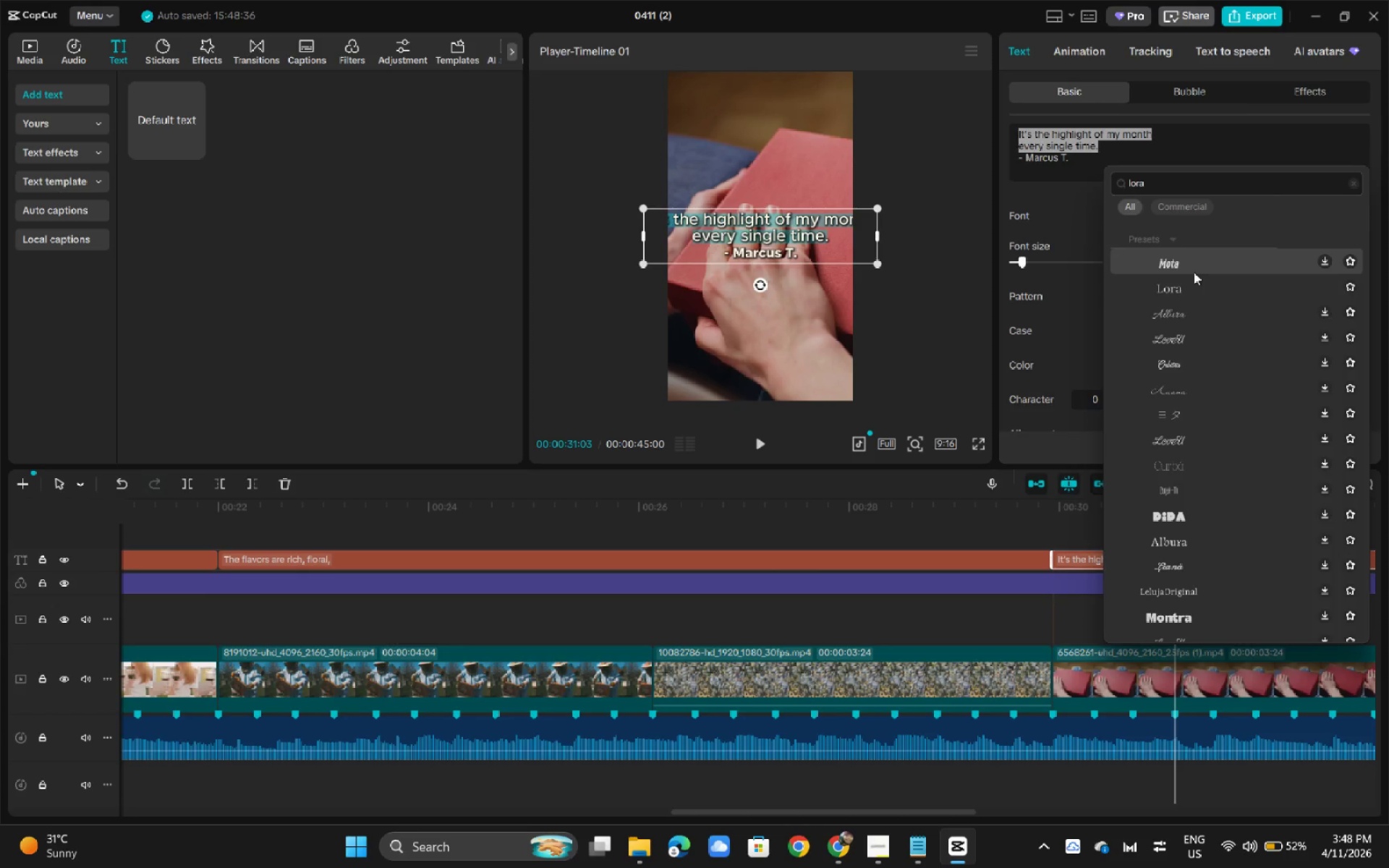 
wait(19.19)
 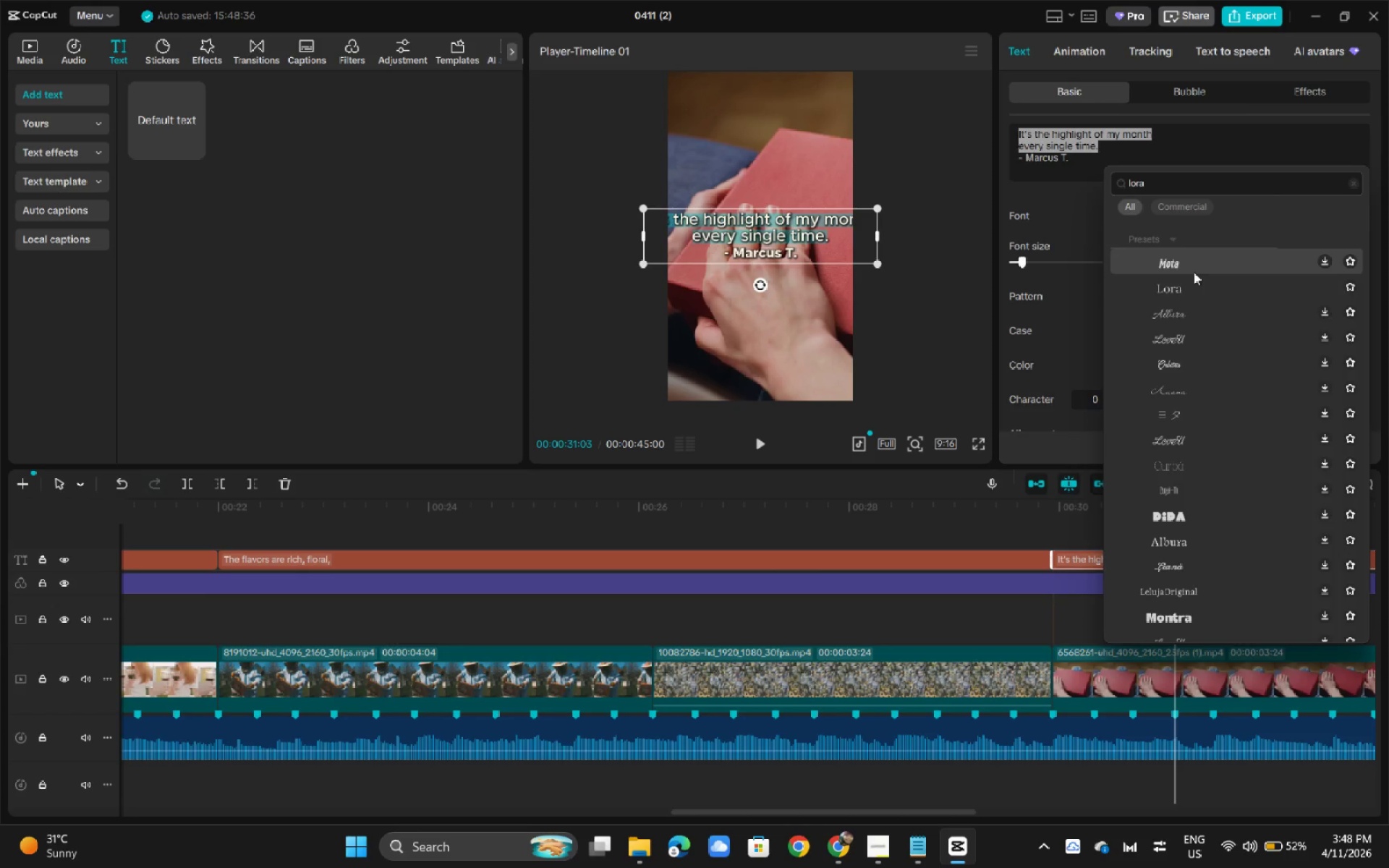 
left_click([1192, 190])
 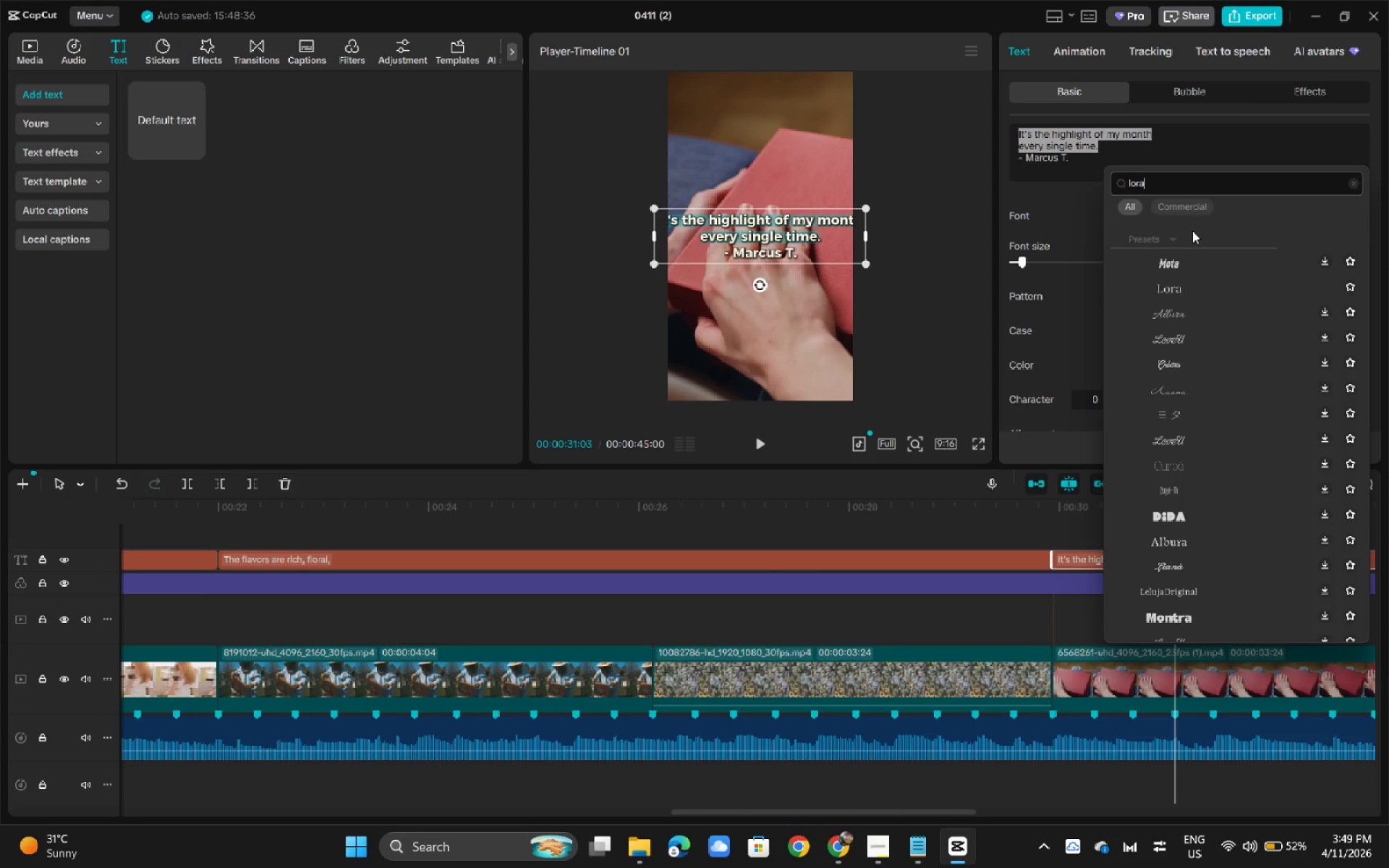 
type( regular)
 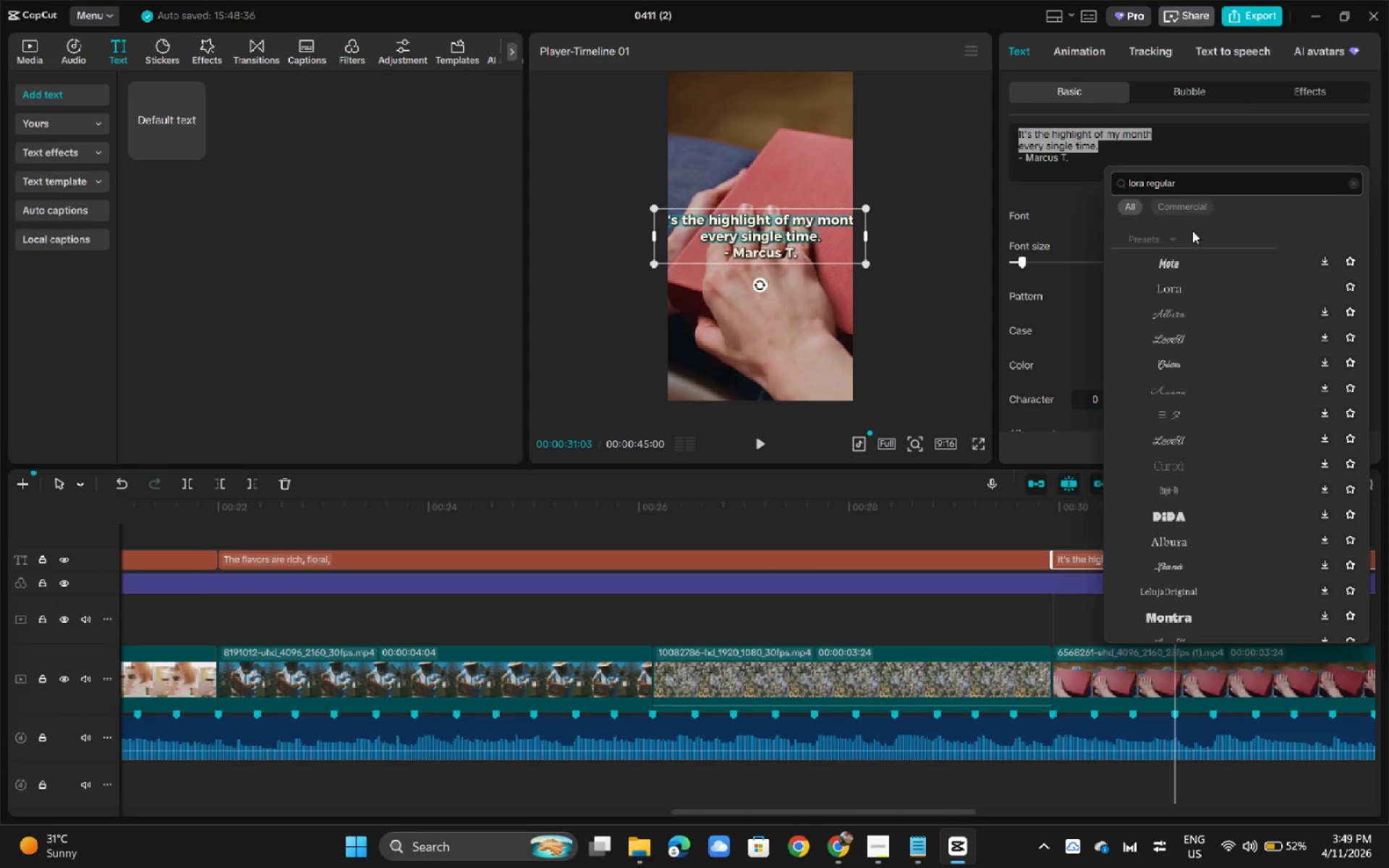 
key(Enter)
 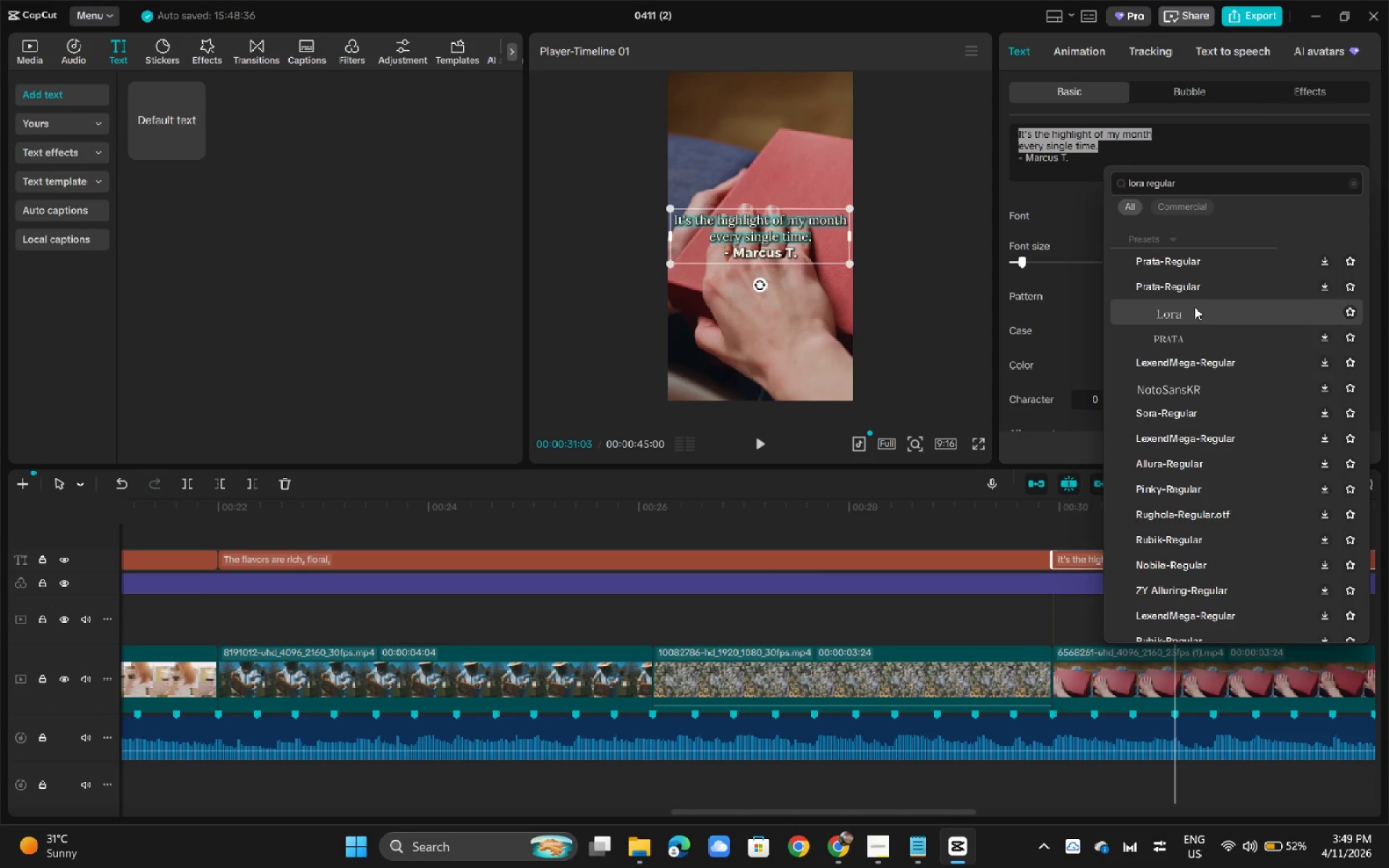 
scroll: coordinate [1189, 315], scroll_direction: up, amount: 10.0
 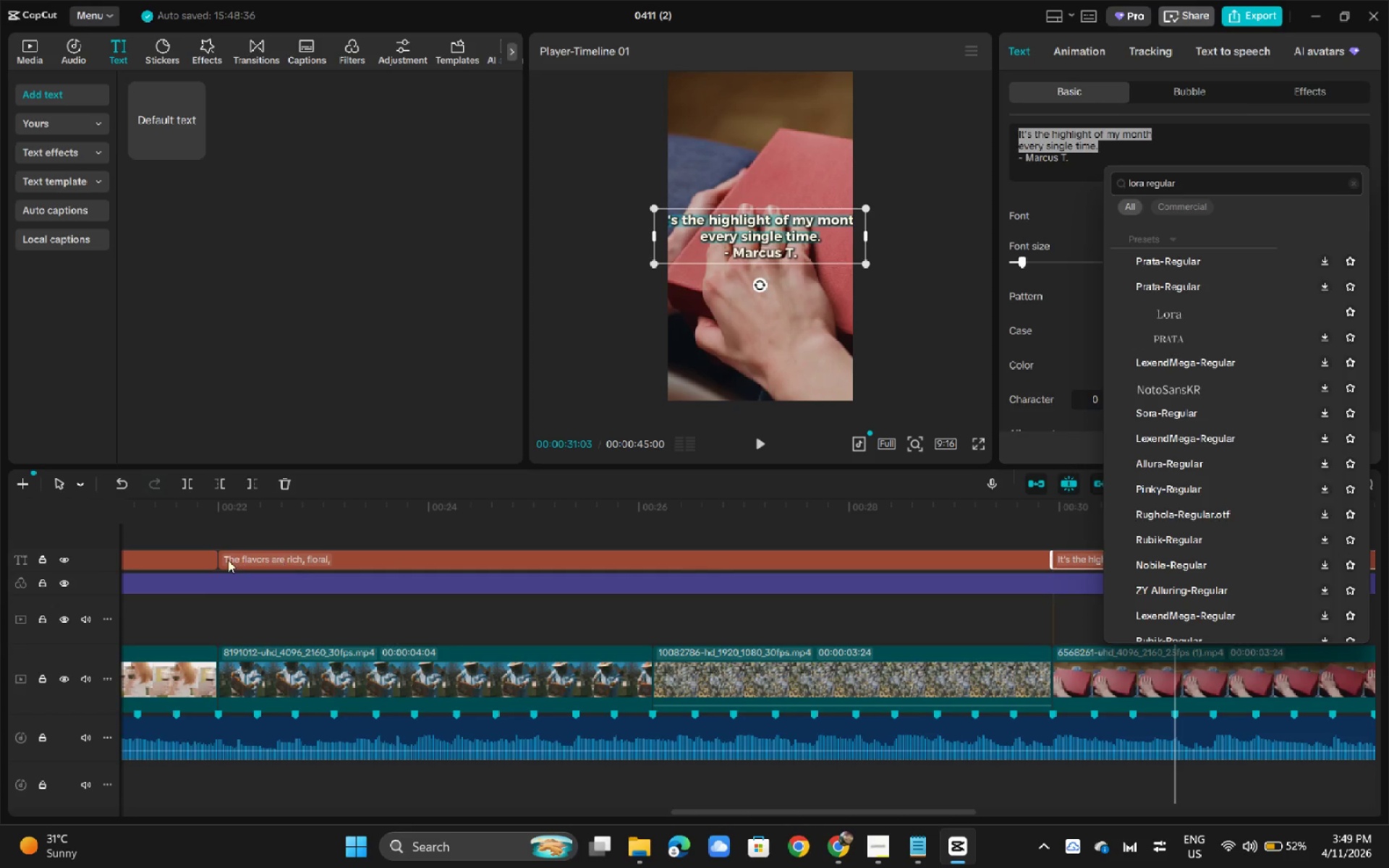 
left_click([200, 560])
 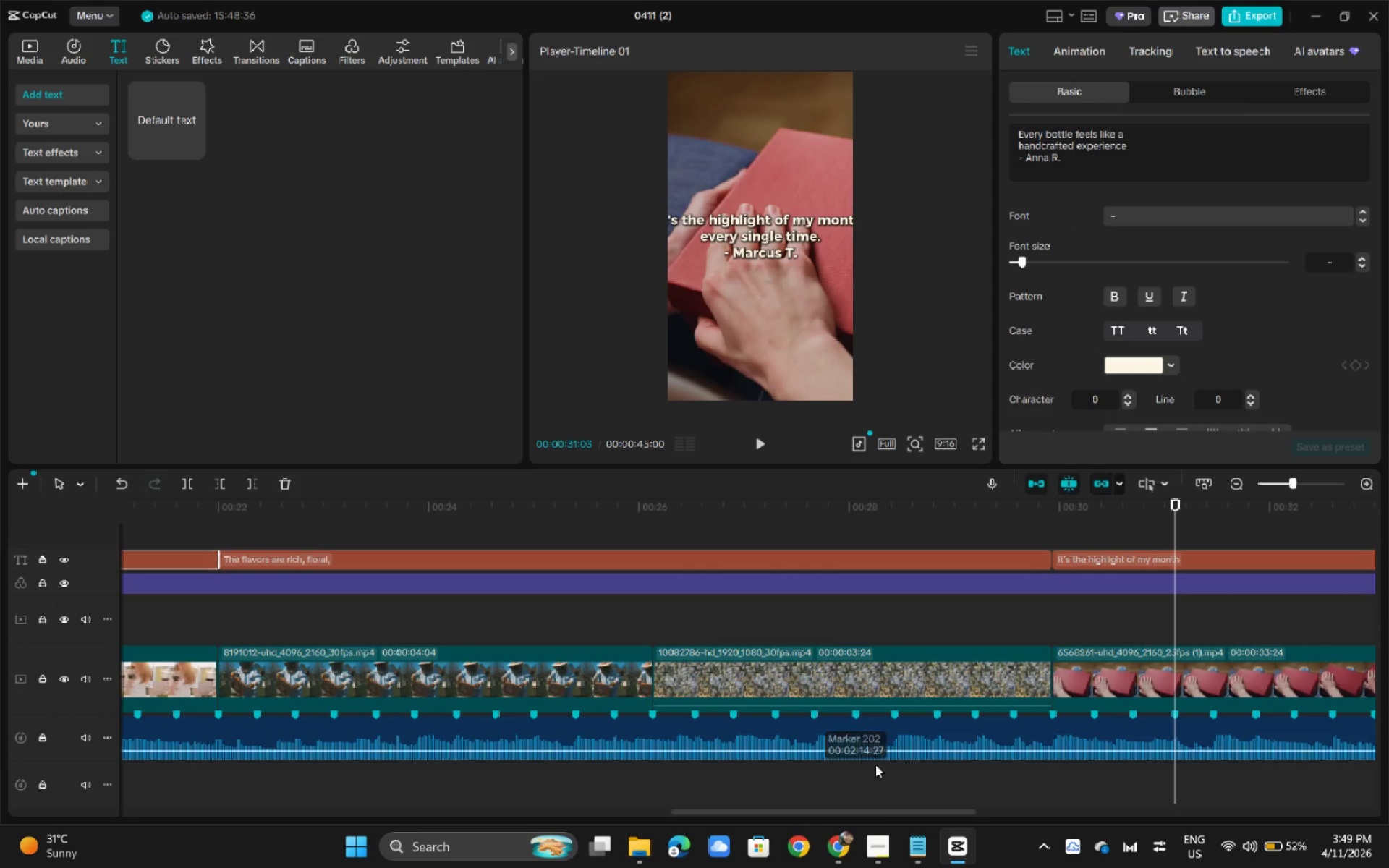 
left_click_drag(start_coordinate=[859, 810], to_coordinate=[797, 803])
 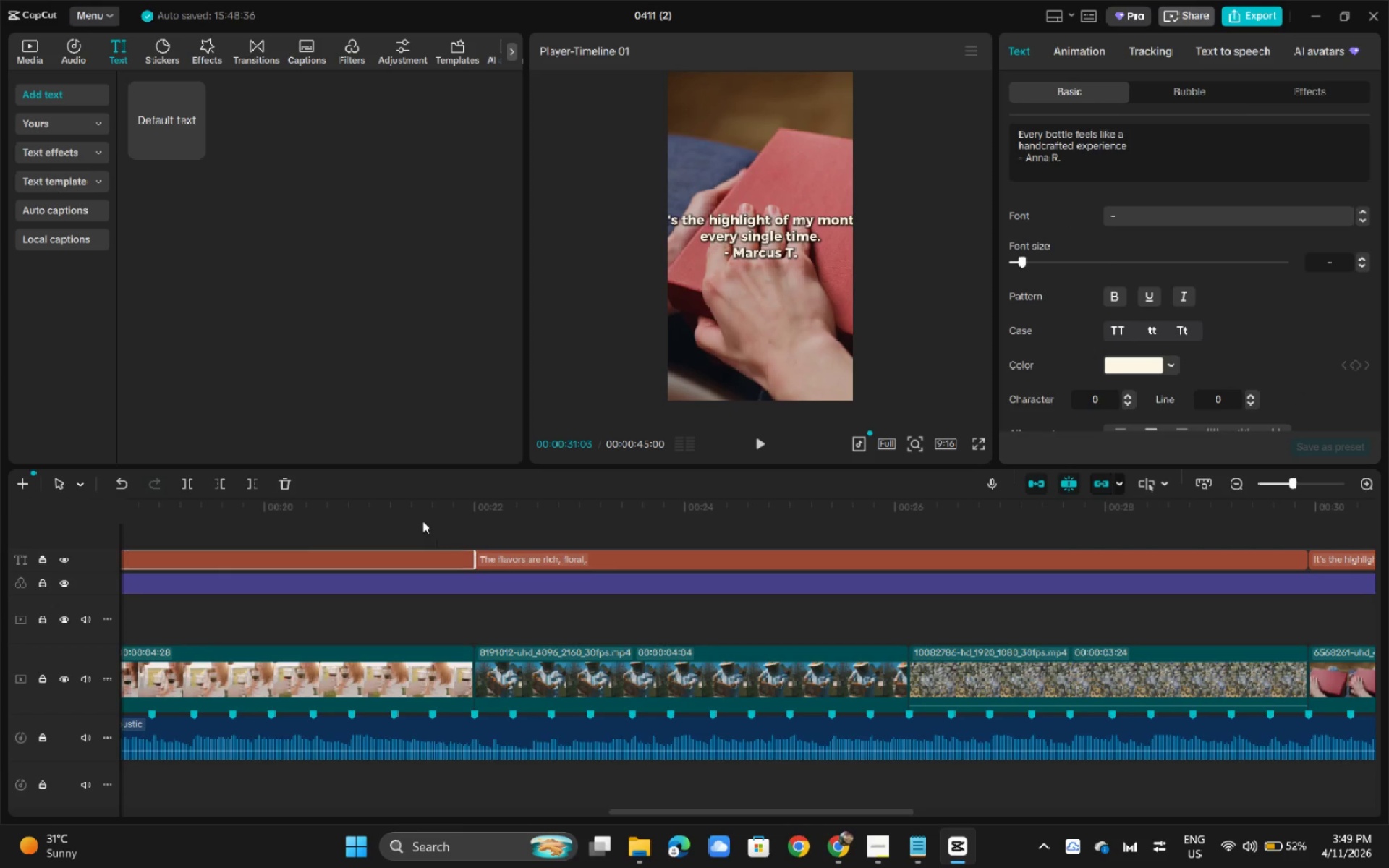 
left_click([409, 504])
 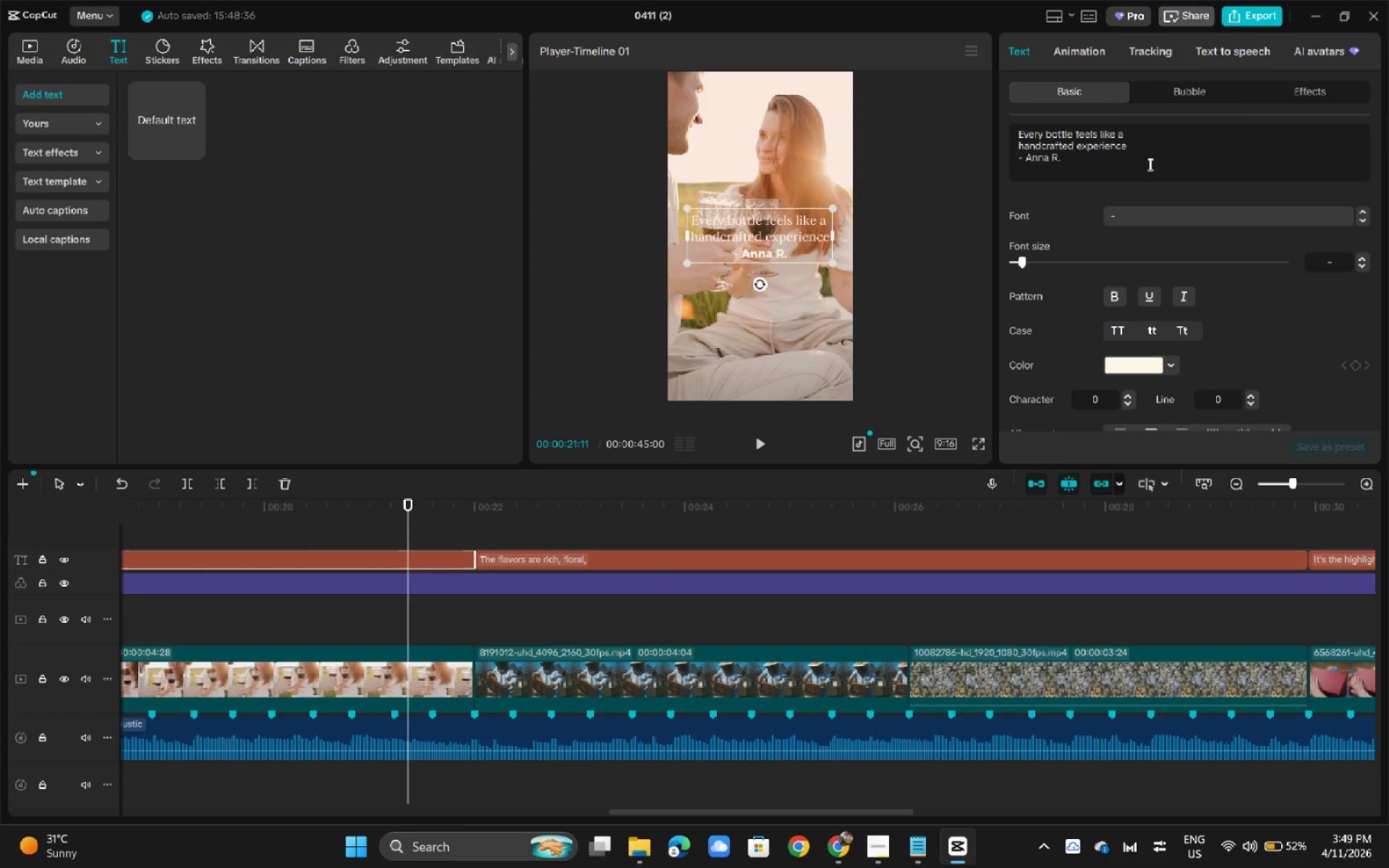 
left_click_drag(start_coordinate=[1142, 148], to_coordinate=[996, 112])
 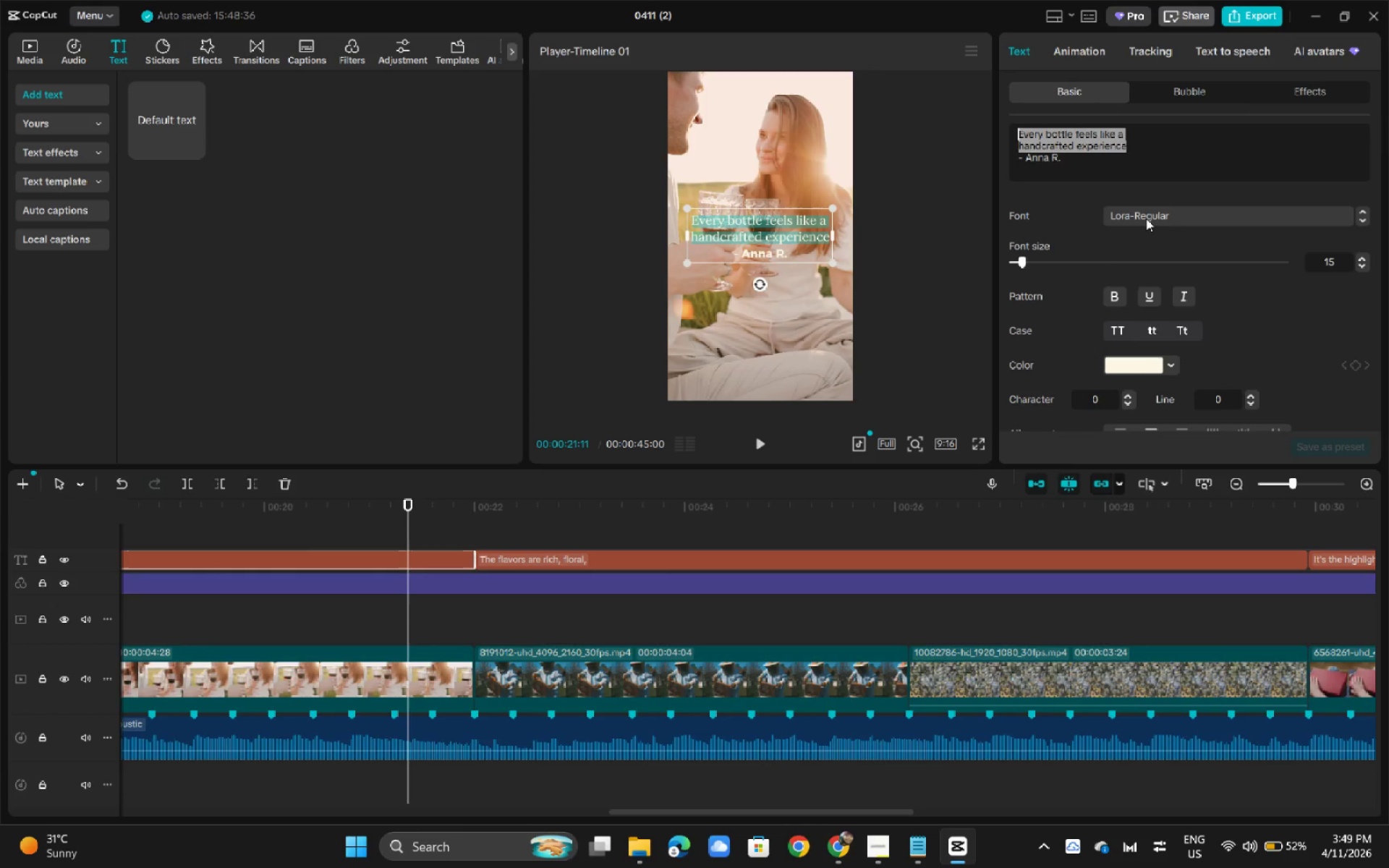 
left_click([1146, 218])
 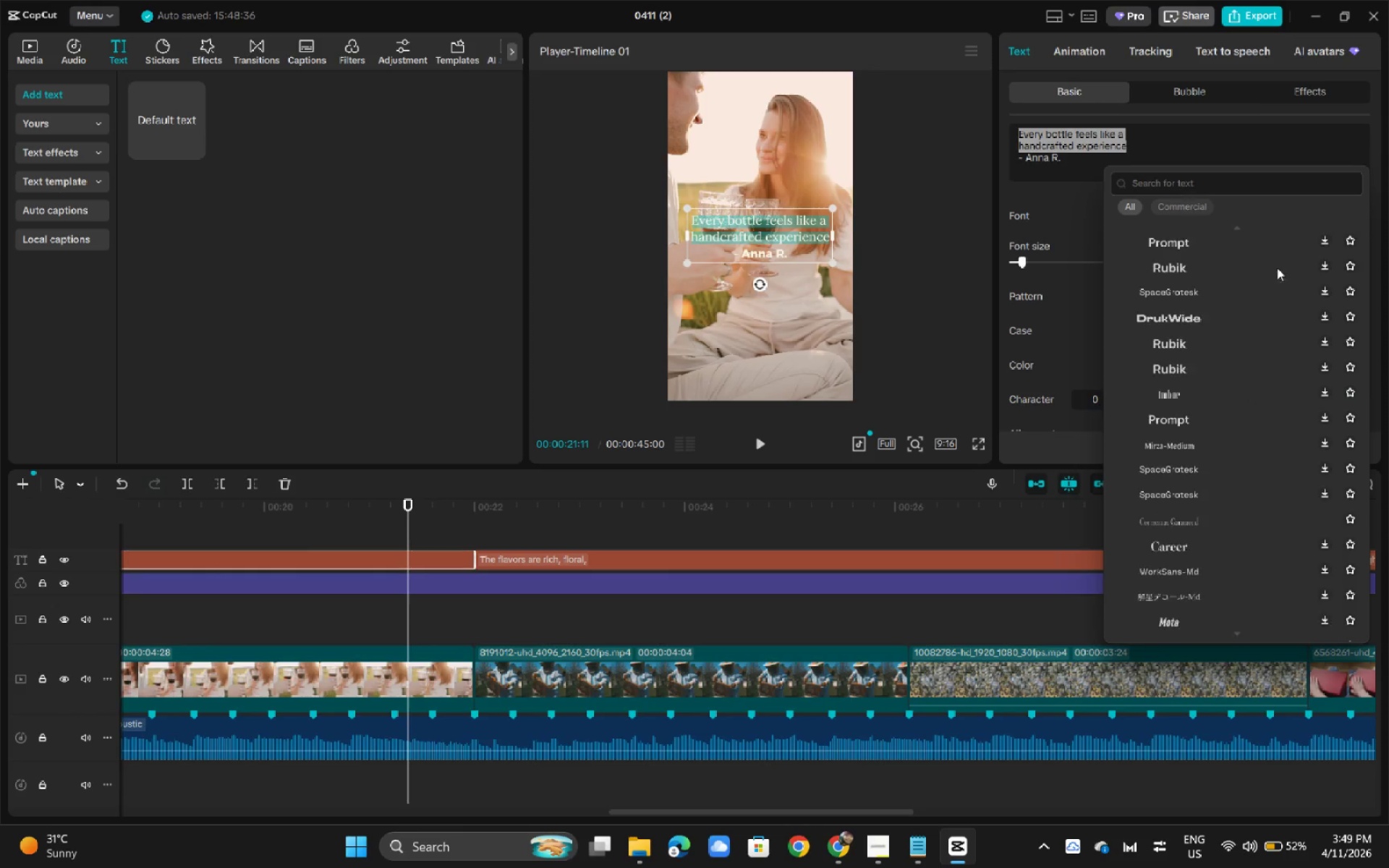 
scroll: coordinate [1276, 292], scroll_direction: up, amount: 30.0
 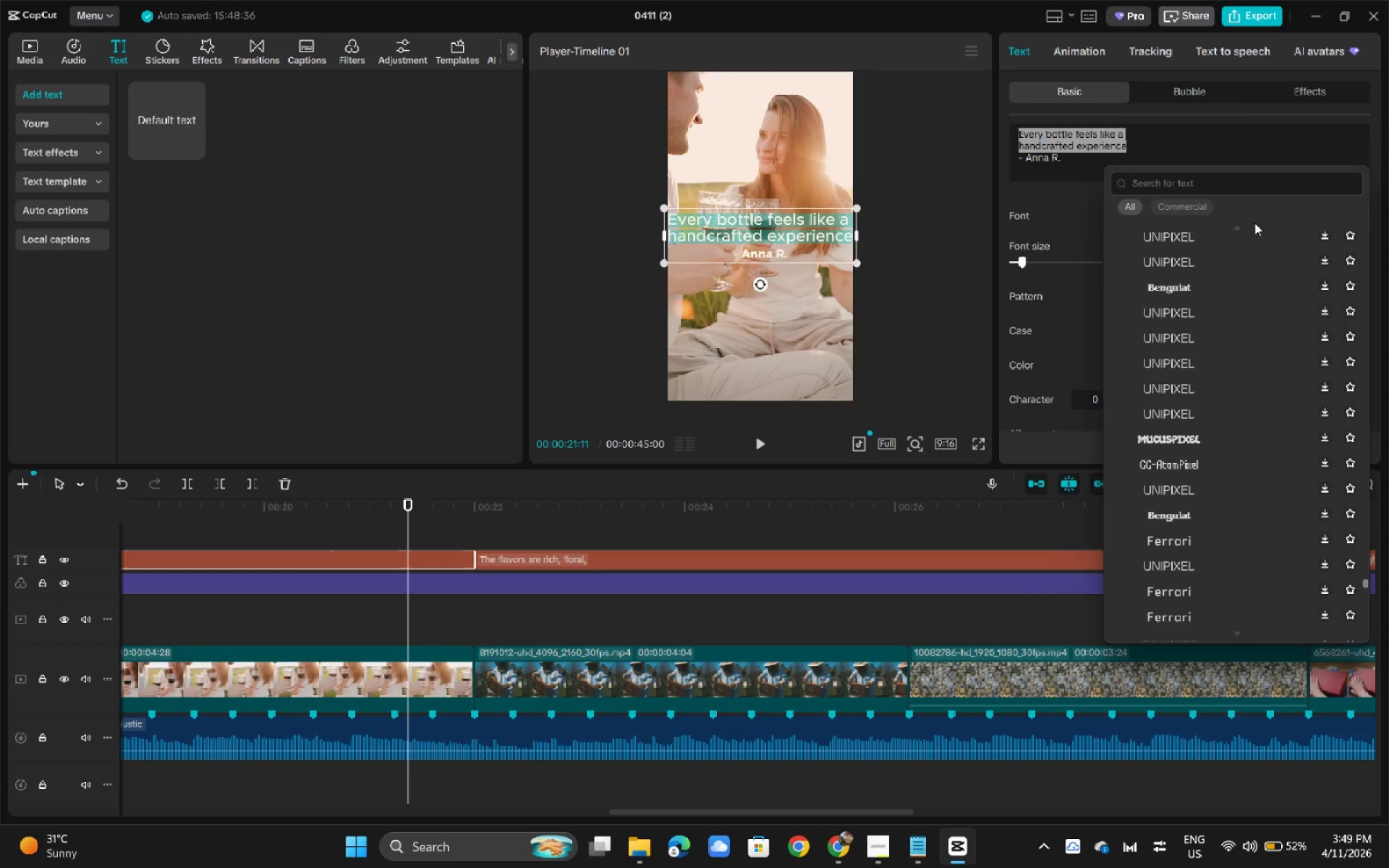 
left_click([1224, 185])
 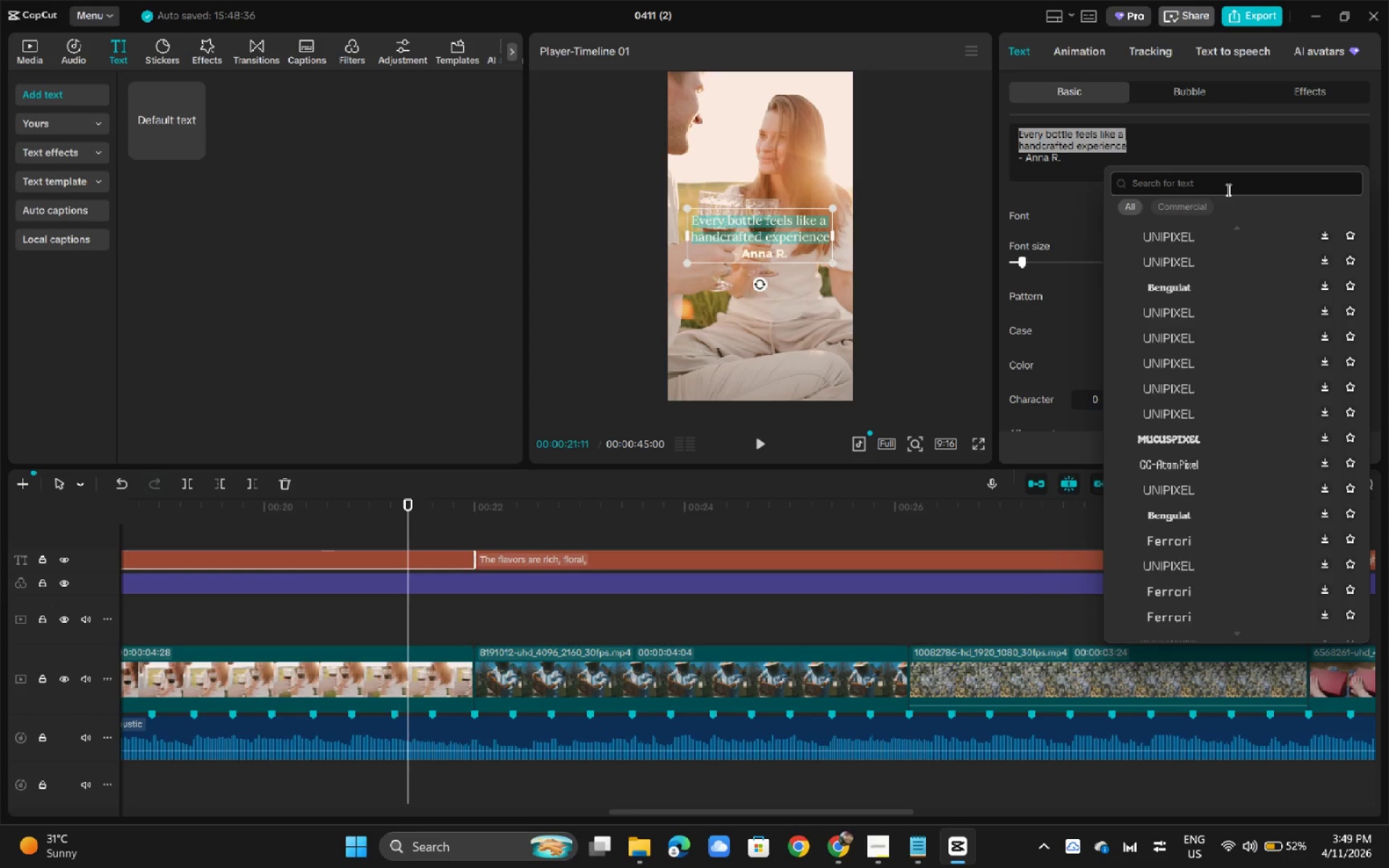 
type(lora regular)
 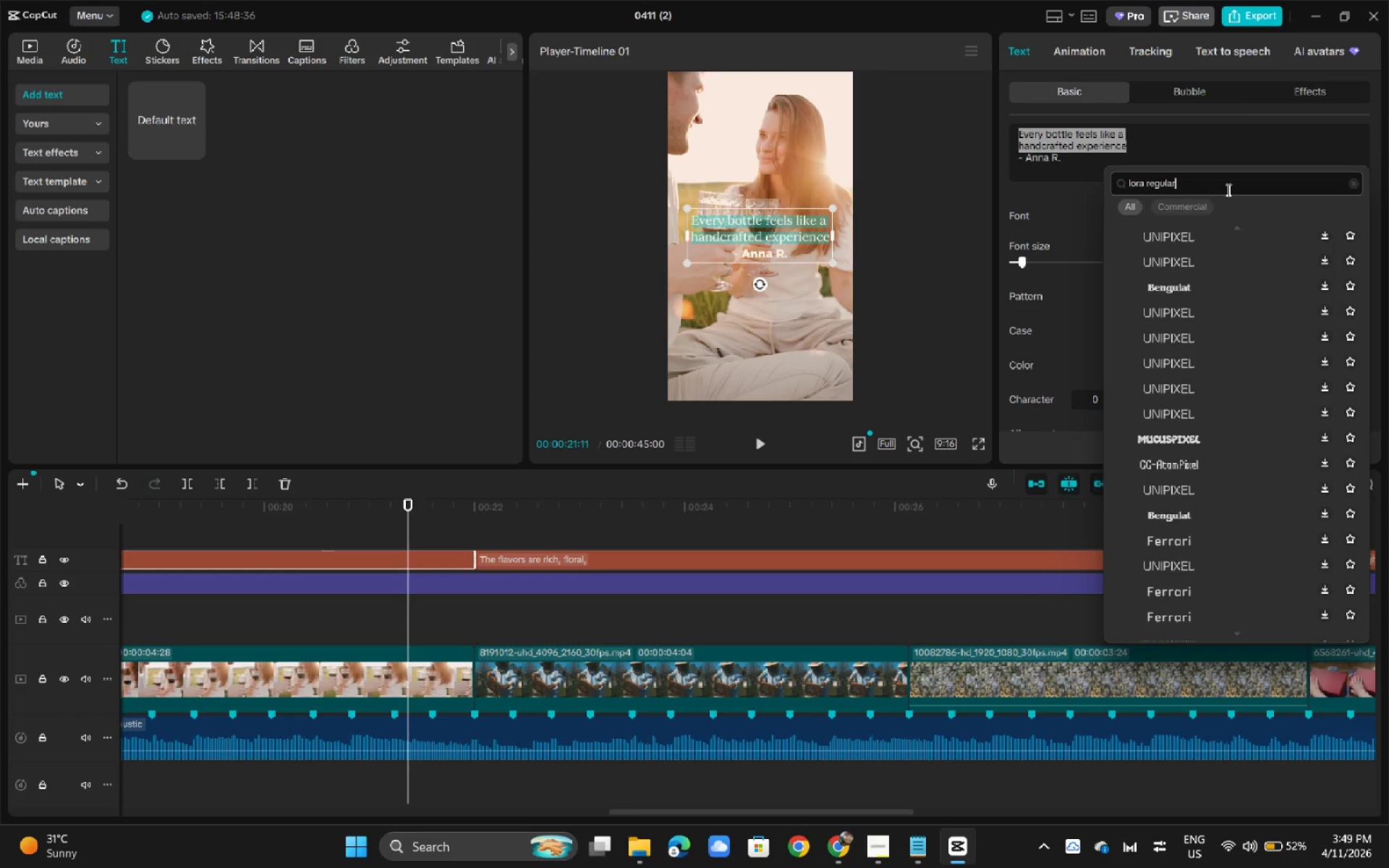 
key(Enter)
 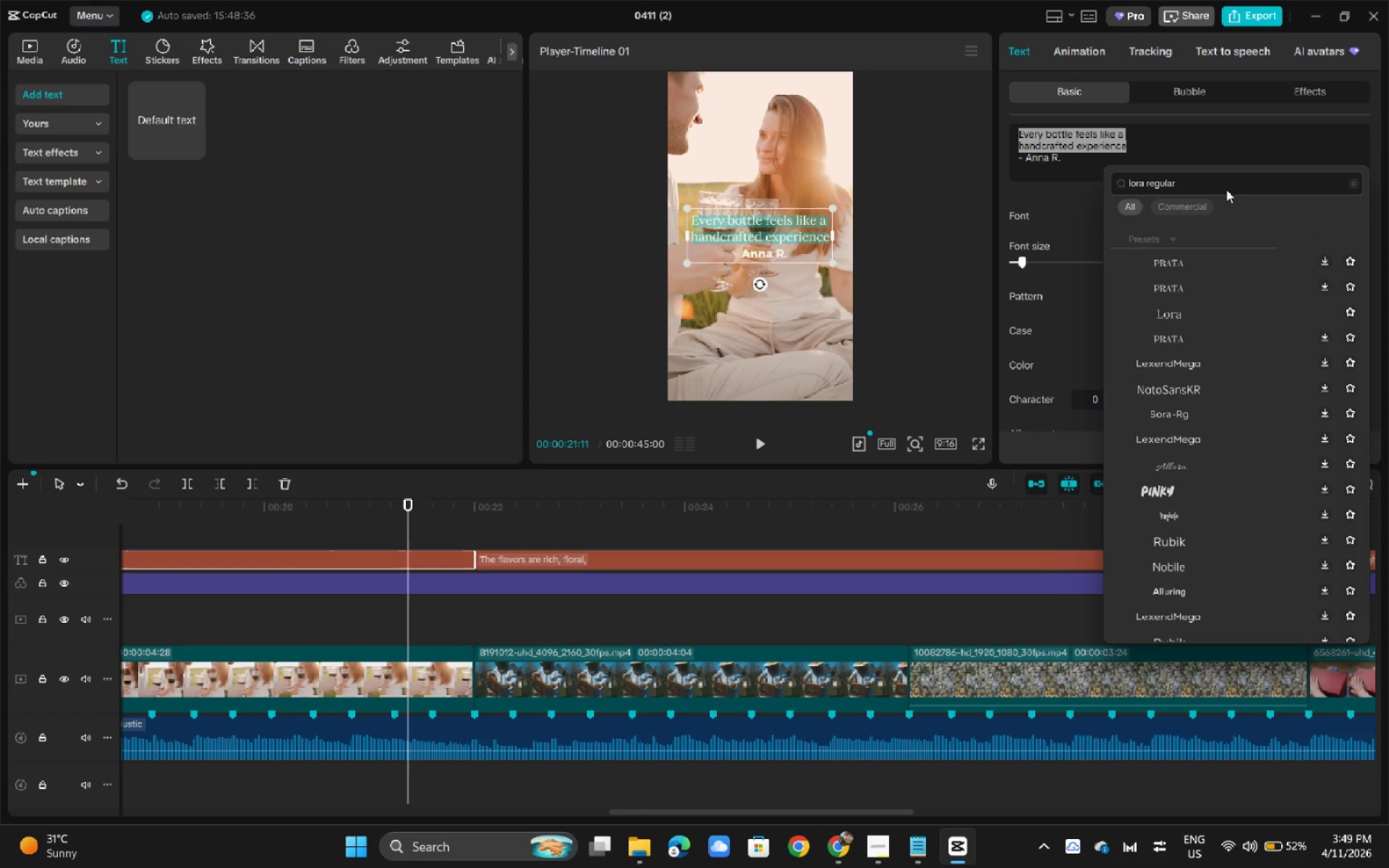 
scroll: coordinate [1218, 337], scroll_direction: up, amount: 3.0
 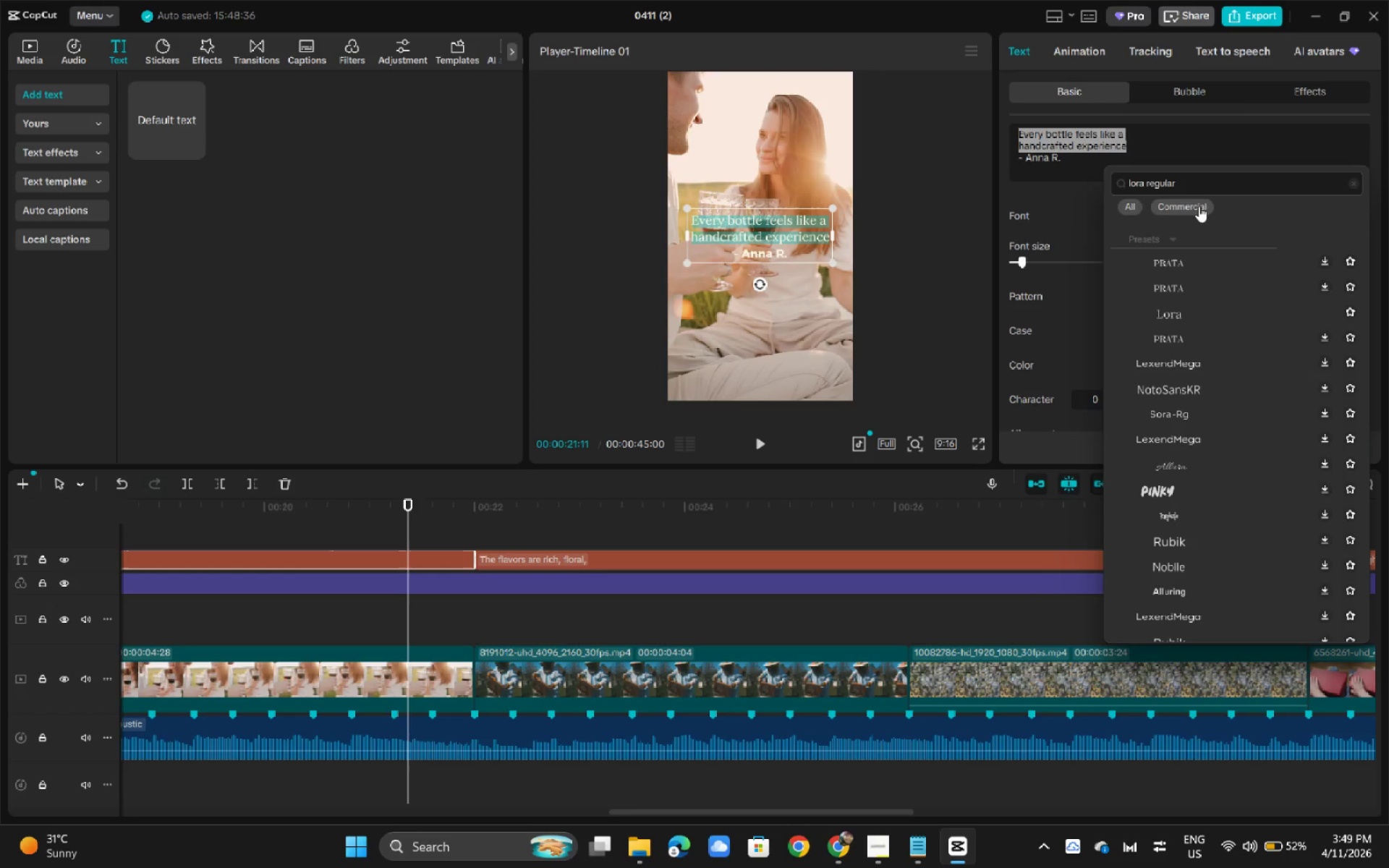 
left_click([1131, 203])
 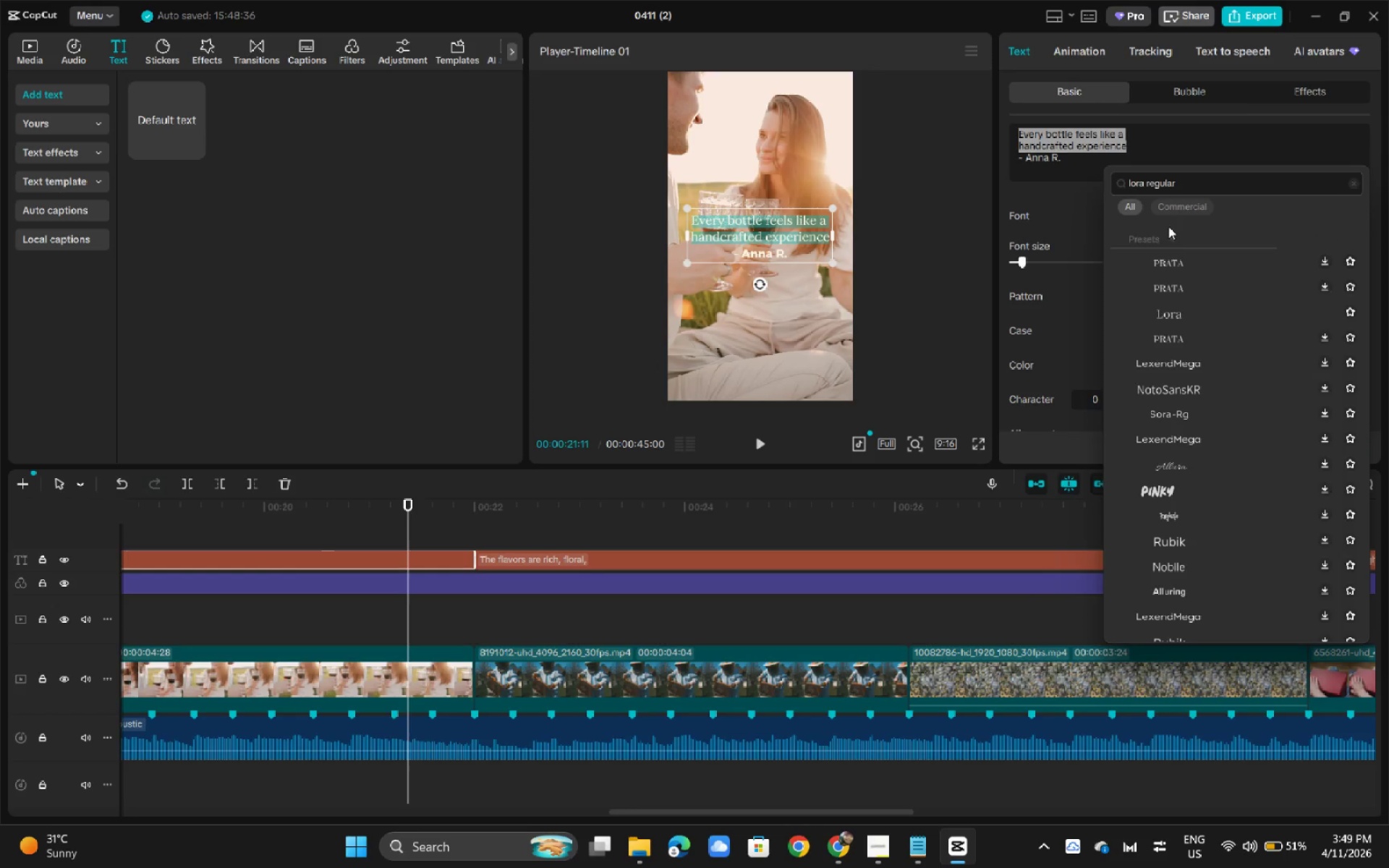 
left_click([1177, 209])
 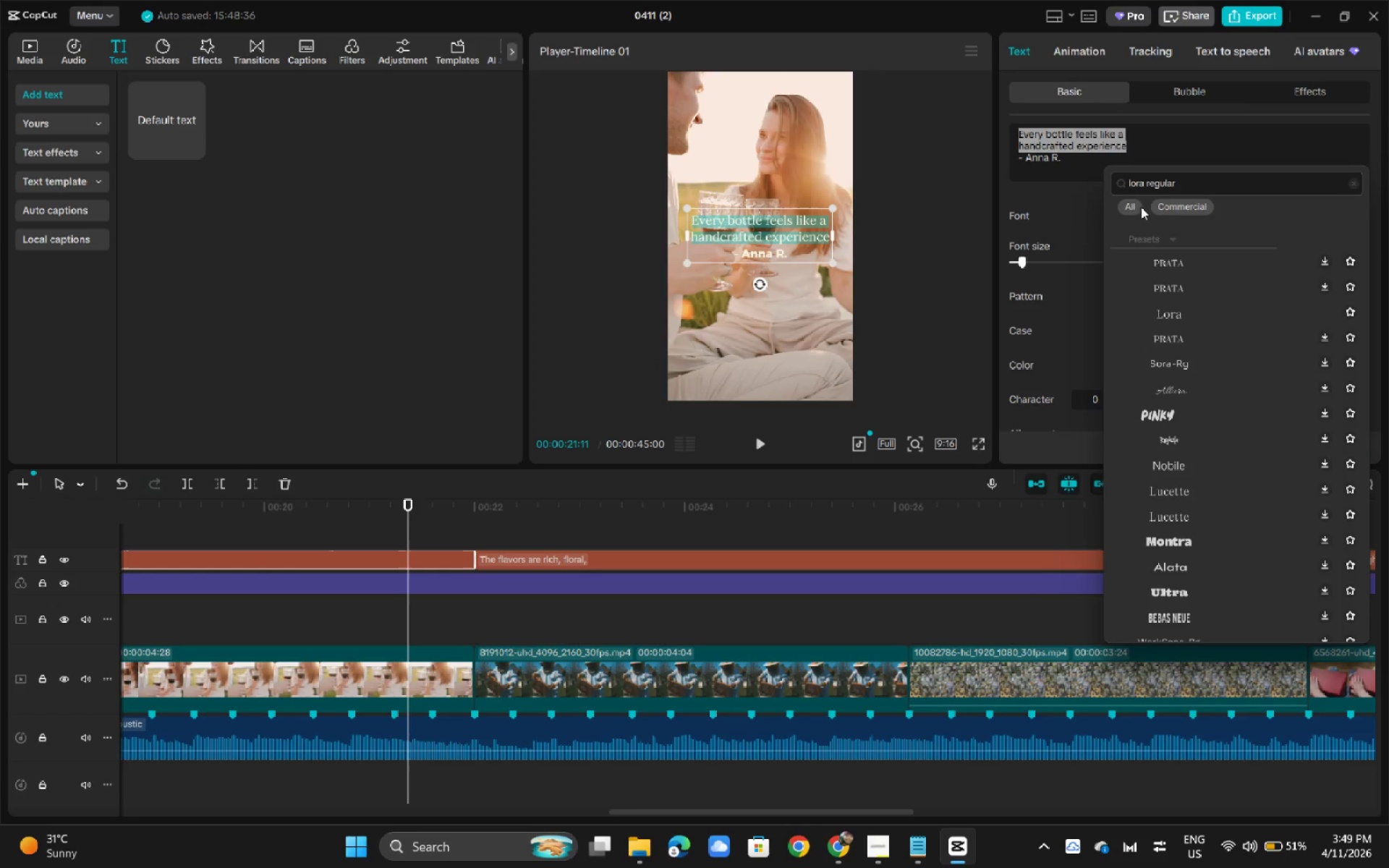 
left_click([1135, 204])
 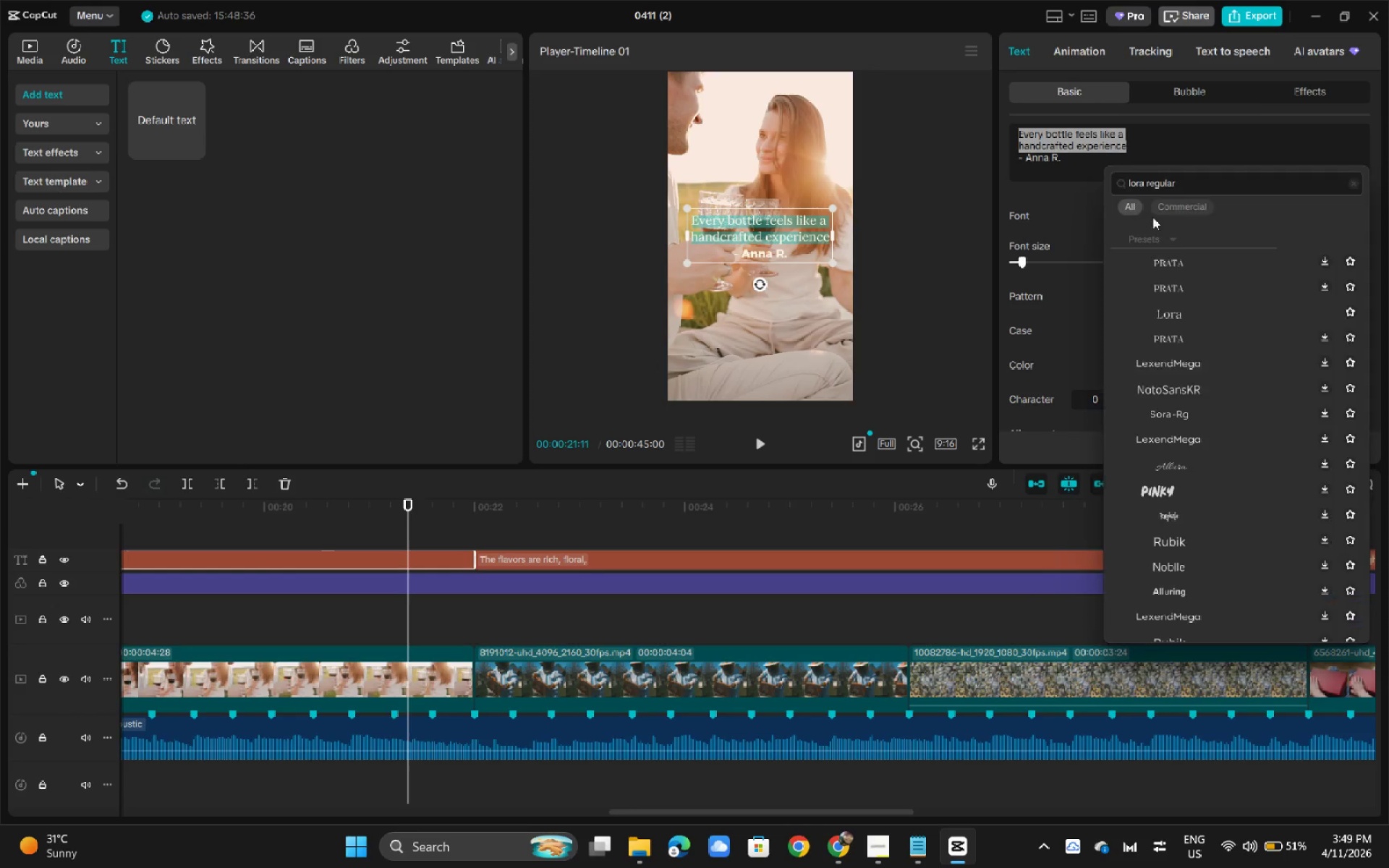 
scroll: coordinate [1202, 293], scroll_direction: up, amount: 17.0
 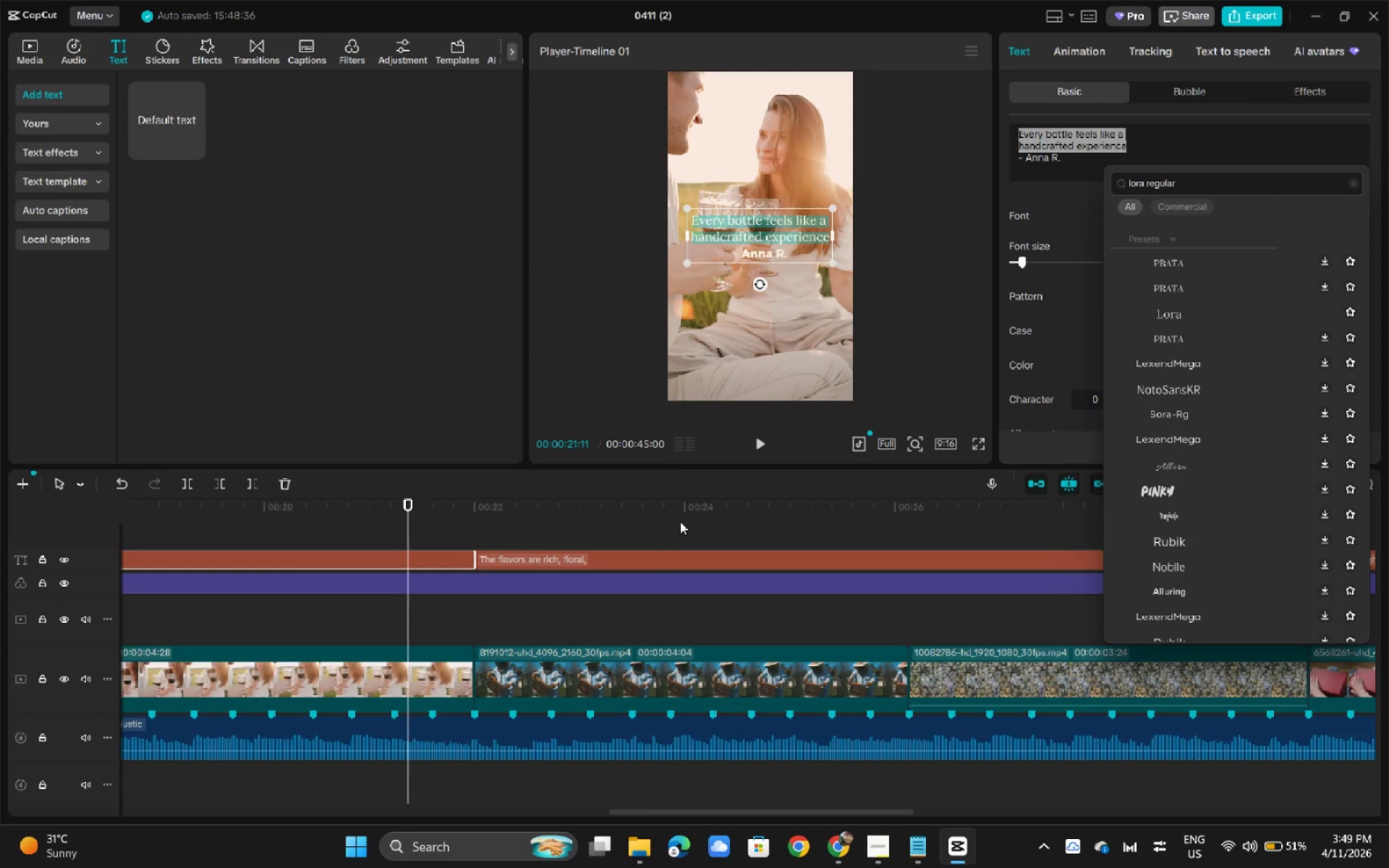 
left_click([650, 519])
 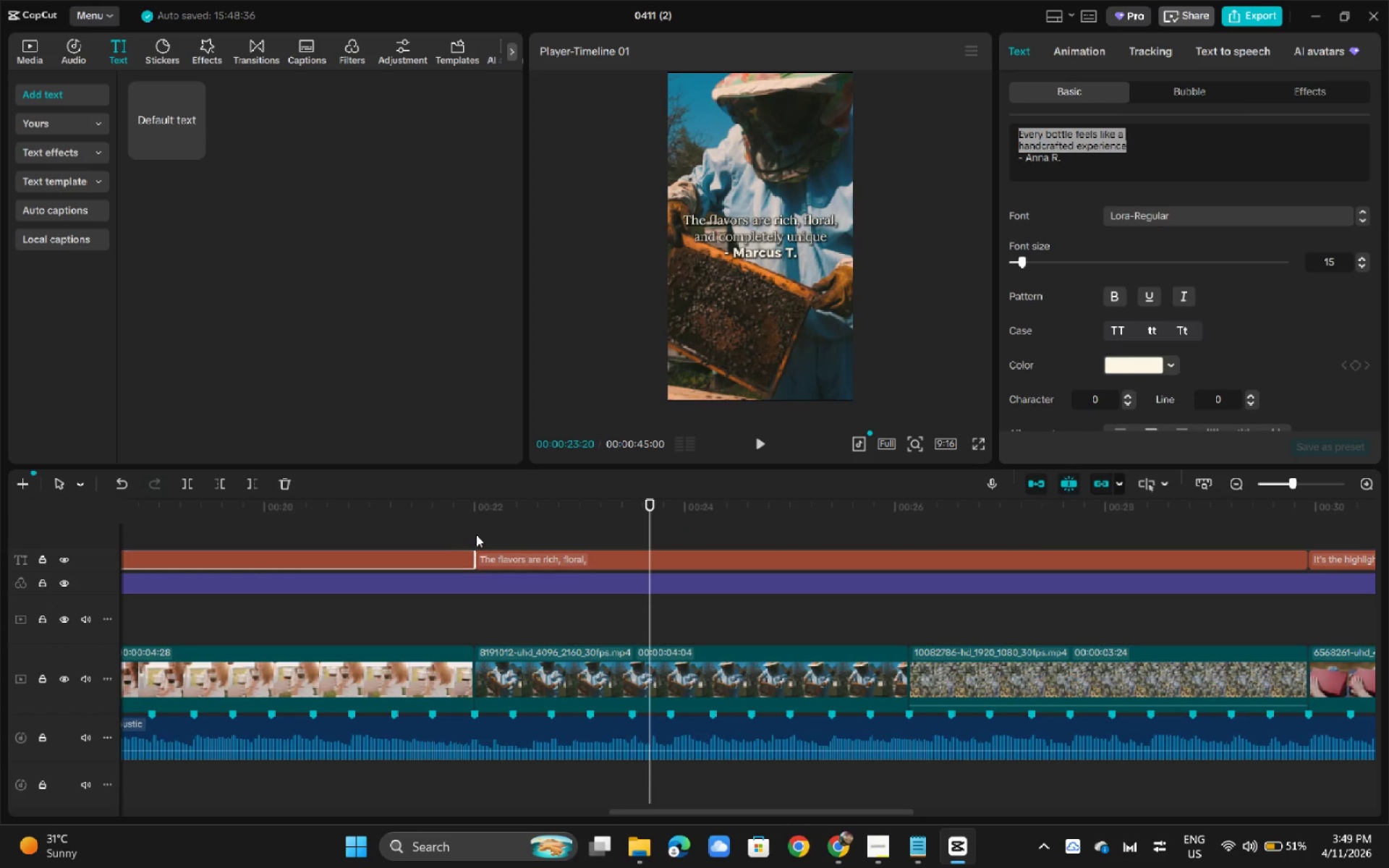 
left_click_drag(start_coordinate=[472, 524], to_coordinate=[1301, 550])
 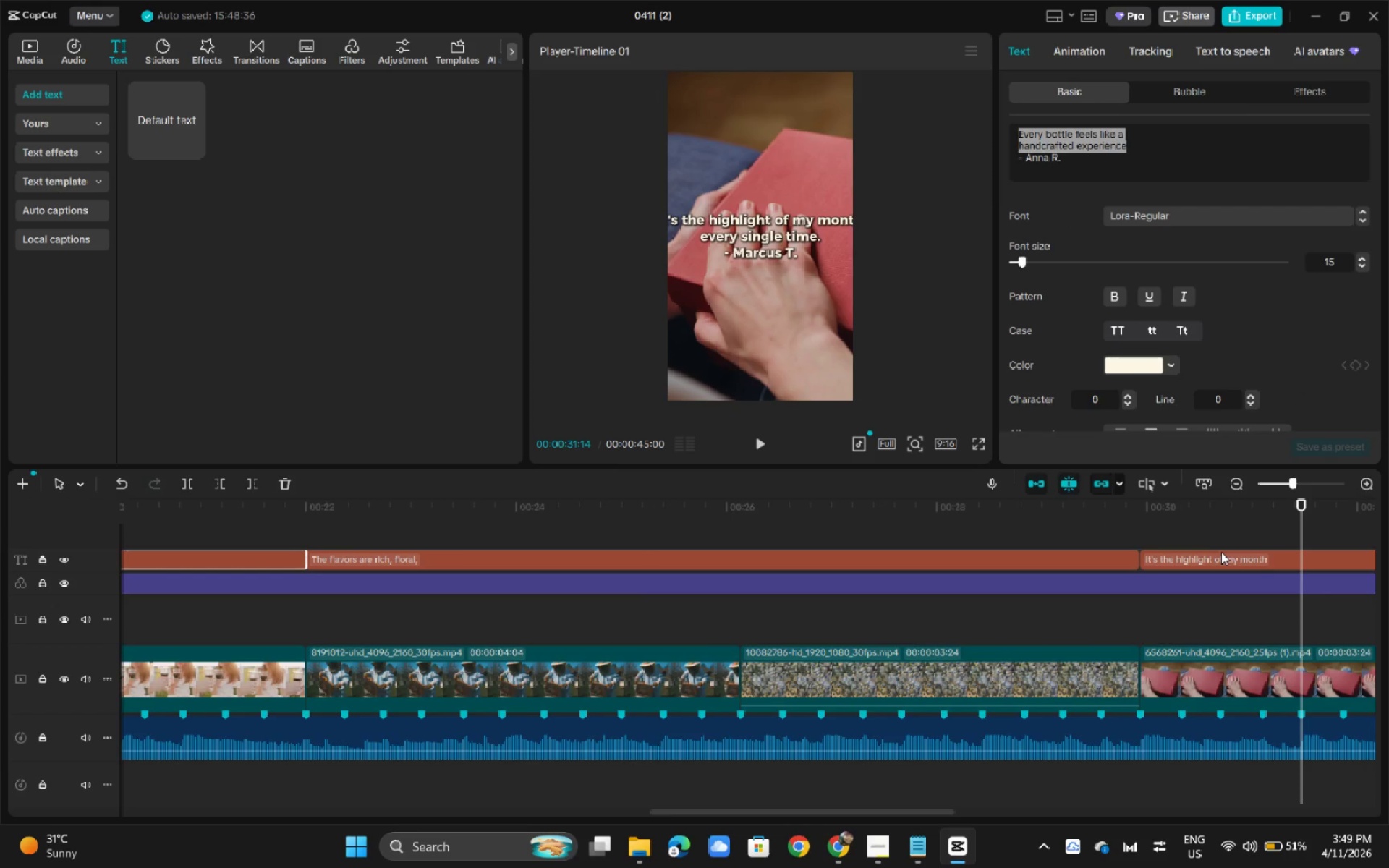 
left_click([1221, 552])
 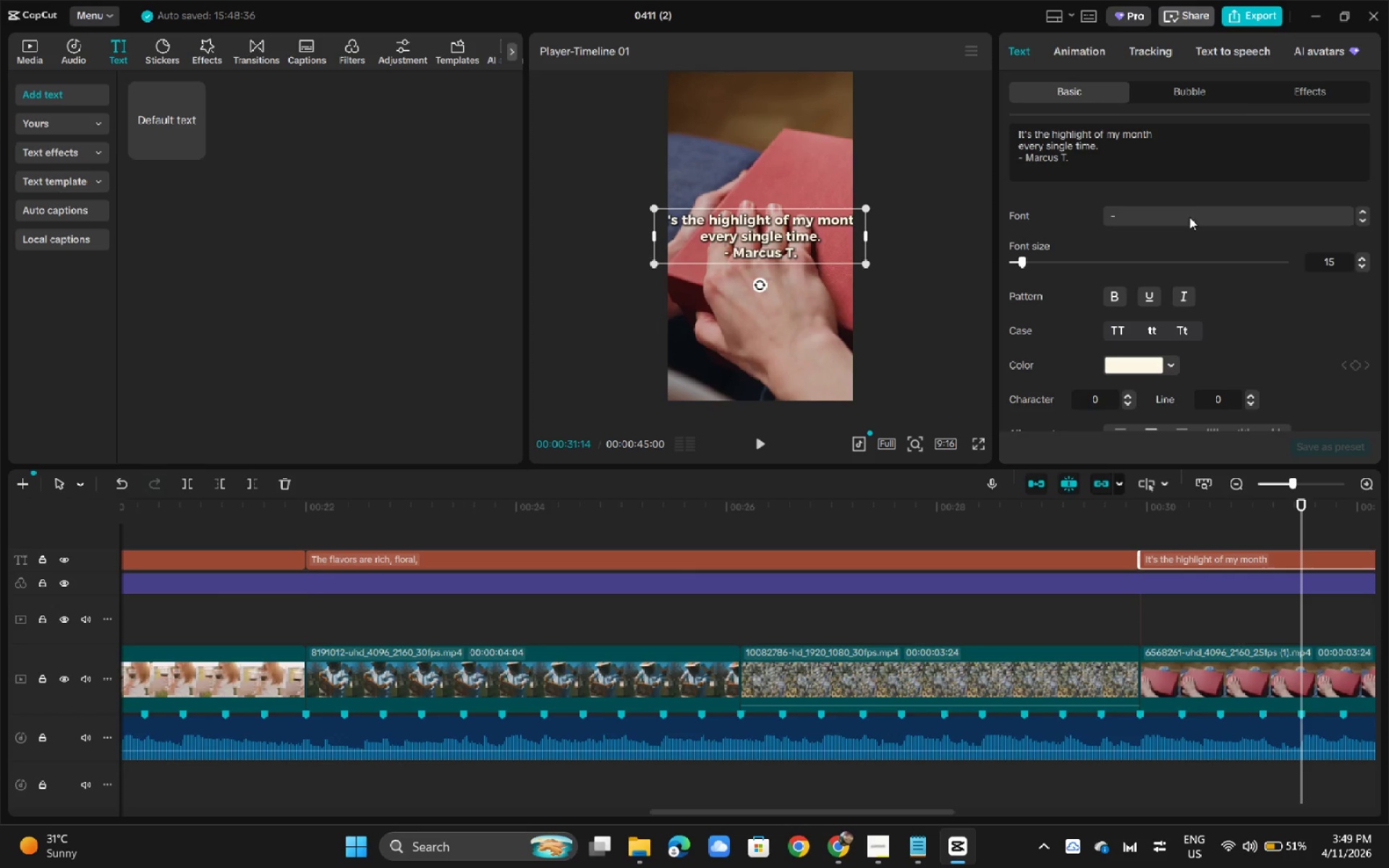 
left_click([1173, 213])
 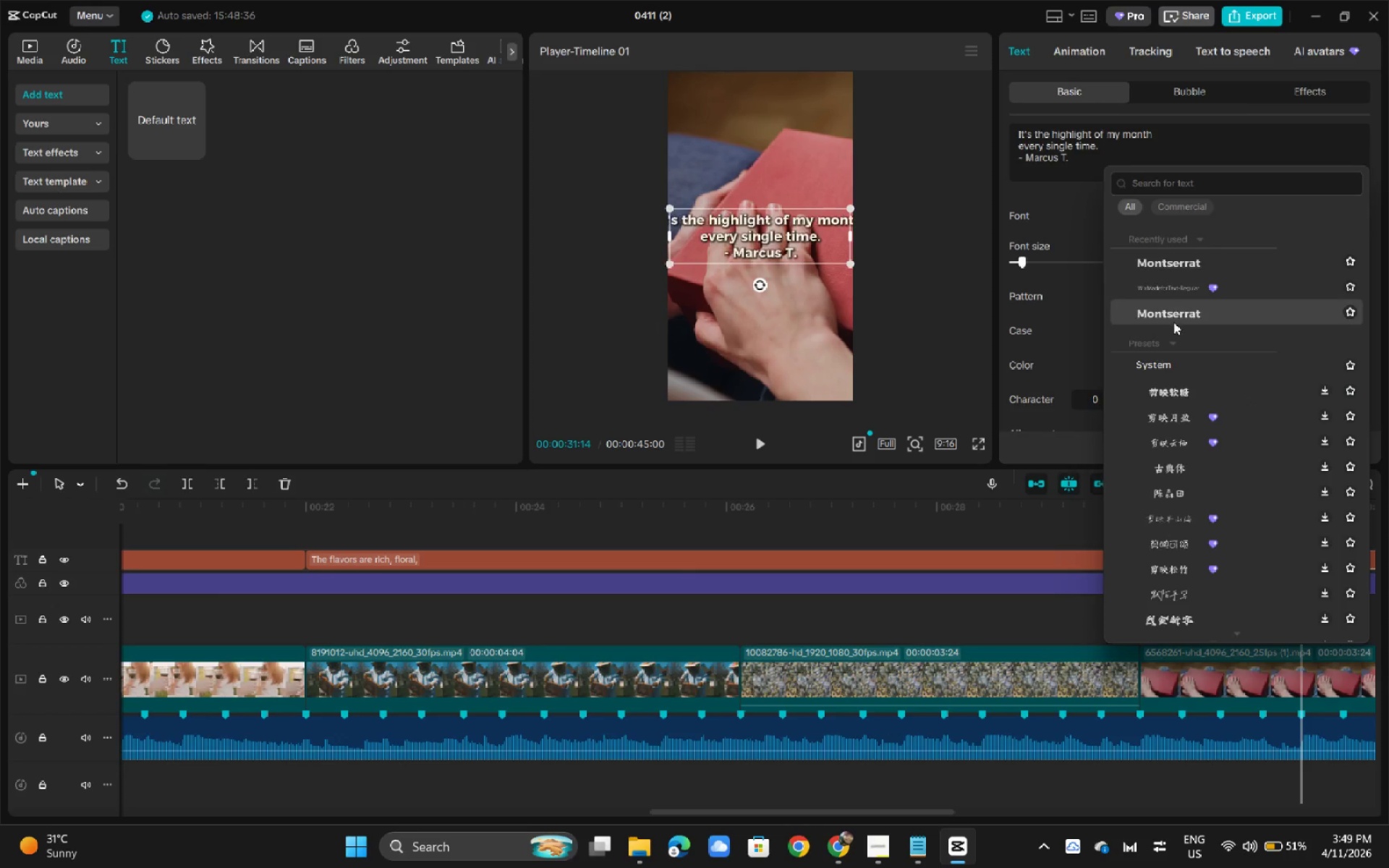 
left_click([1192, 184])
 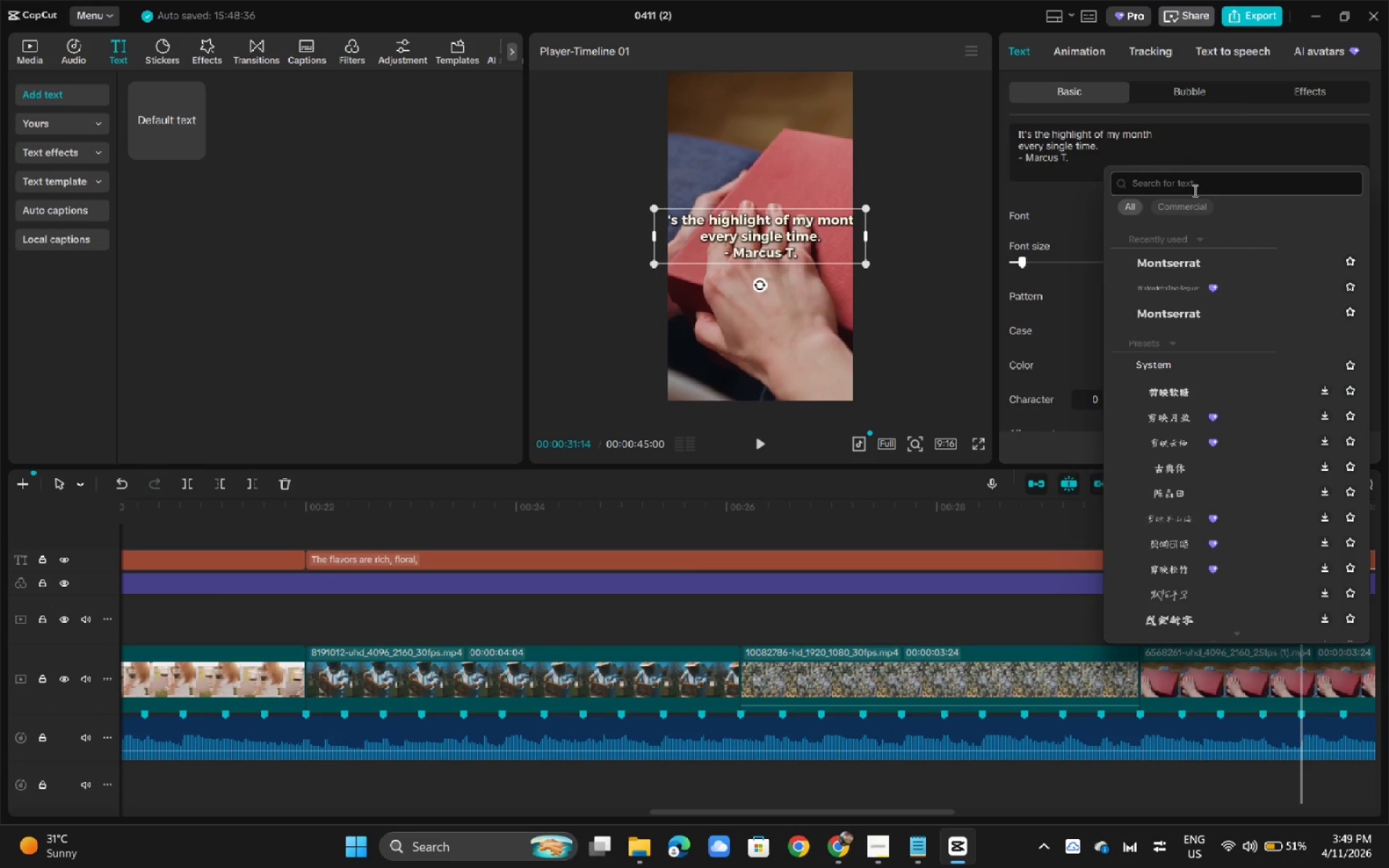 
type(lora regualr)
 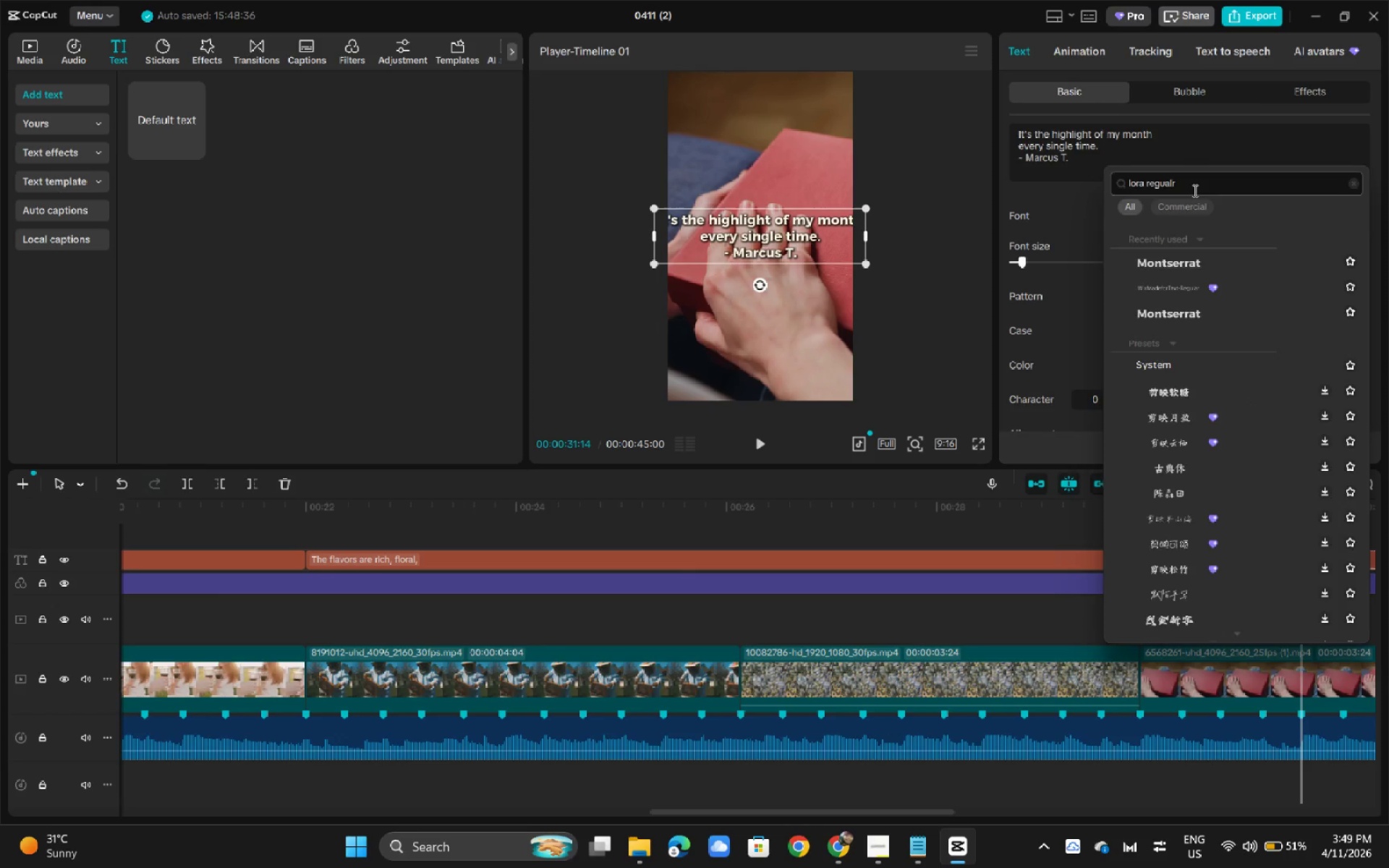 
key(Enter)
 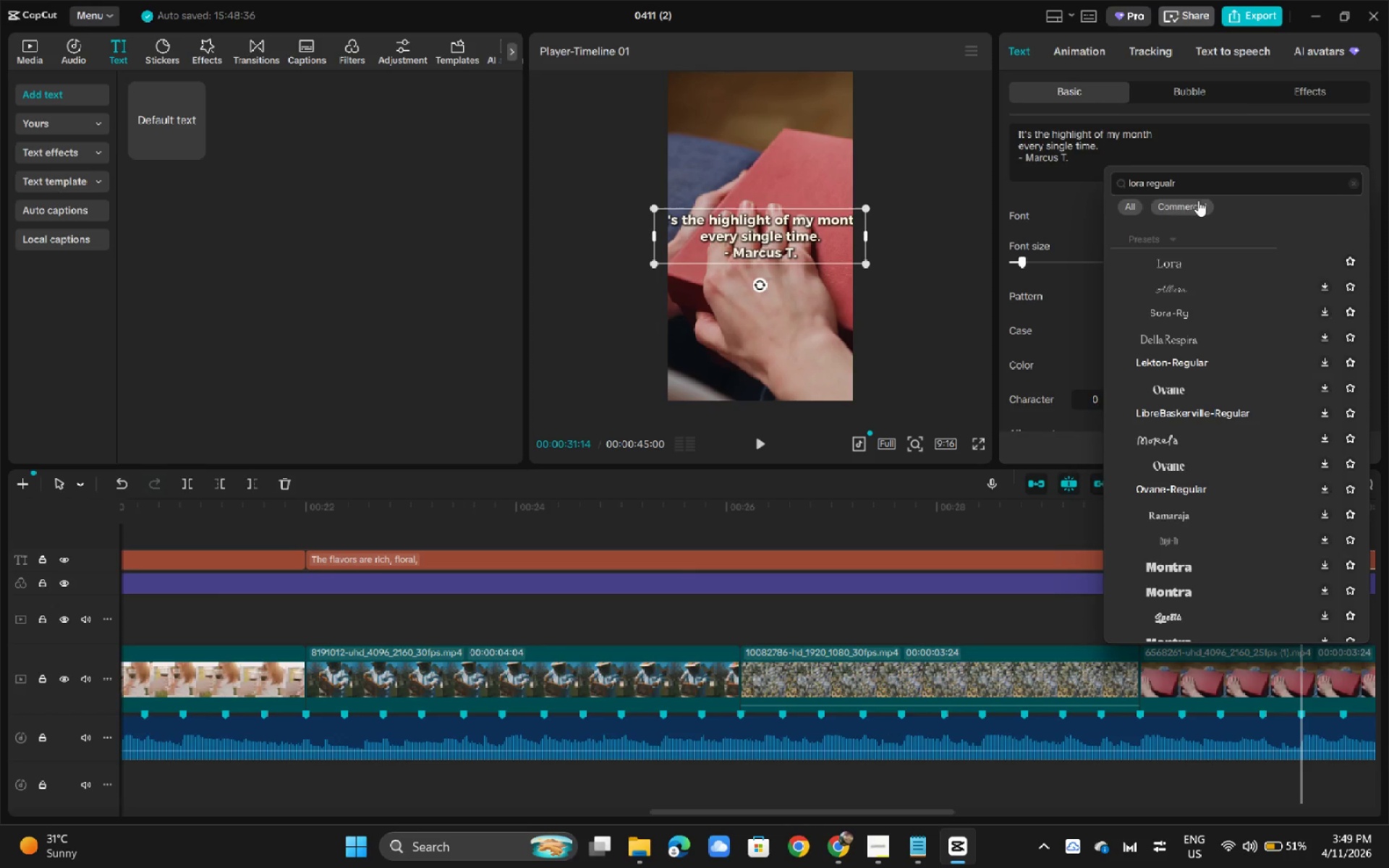 
left_click([1204, 186])
 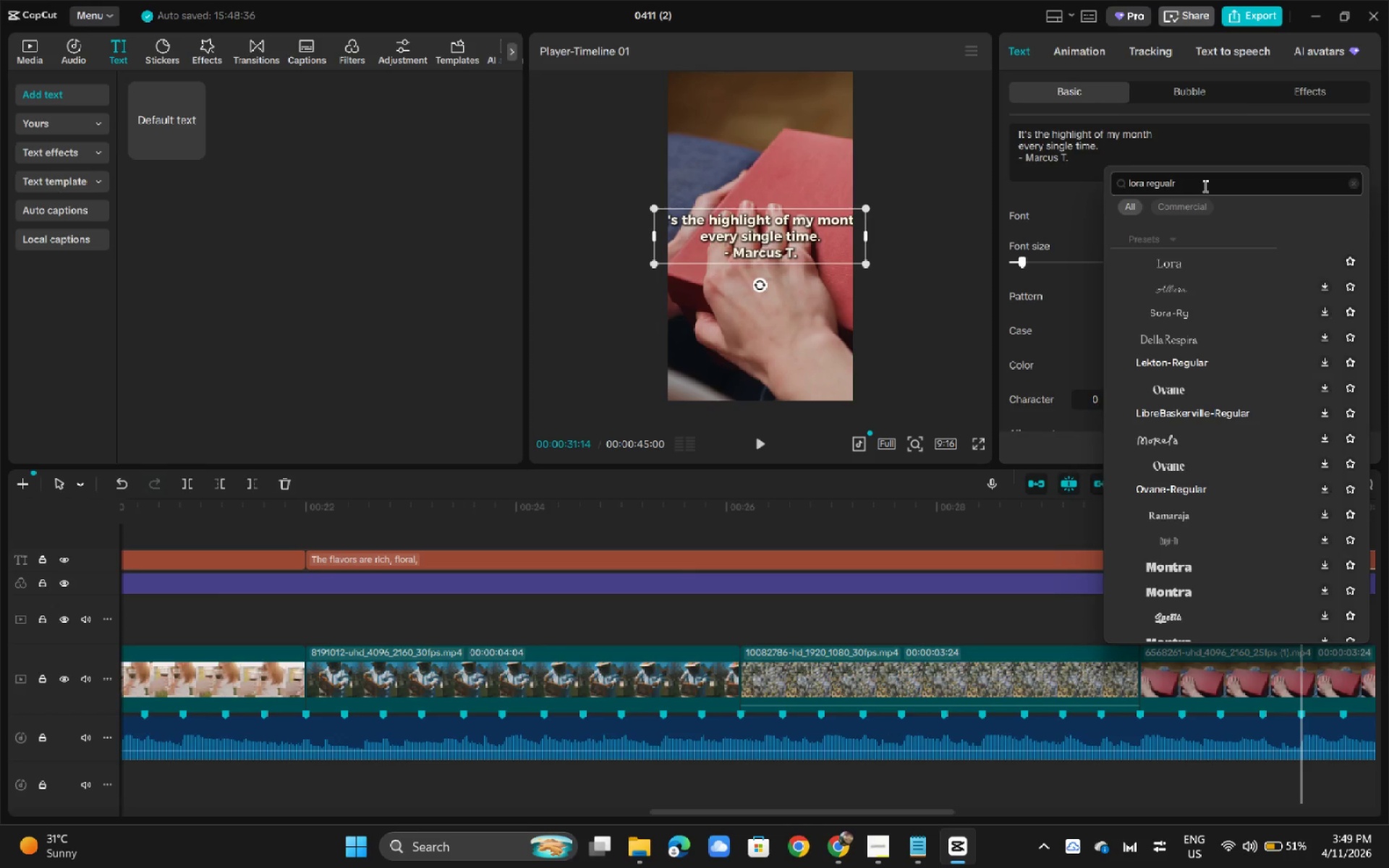 
key(Backspace)
key(Backspace)
key(Backspace)
type(lar)
 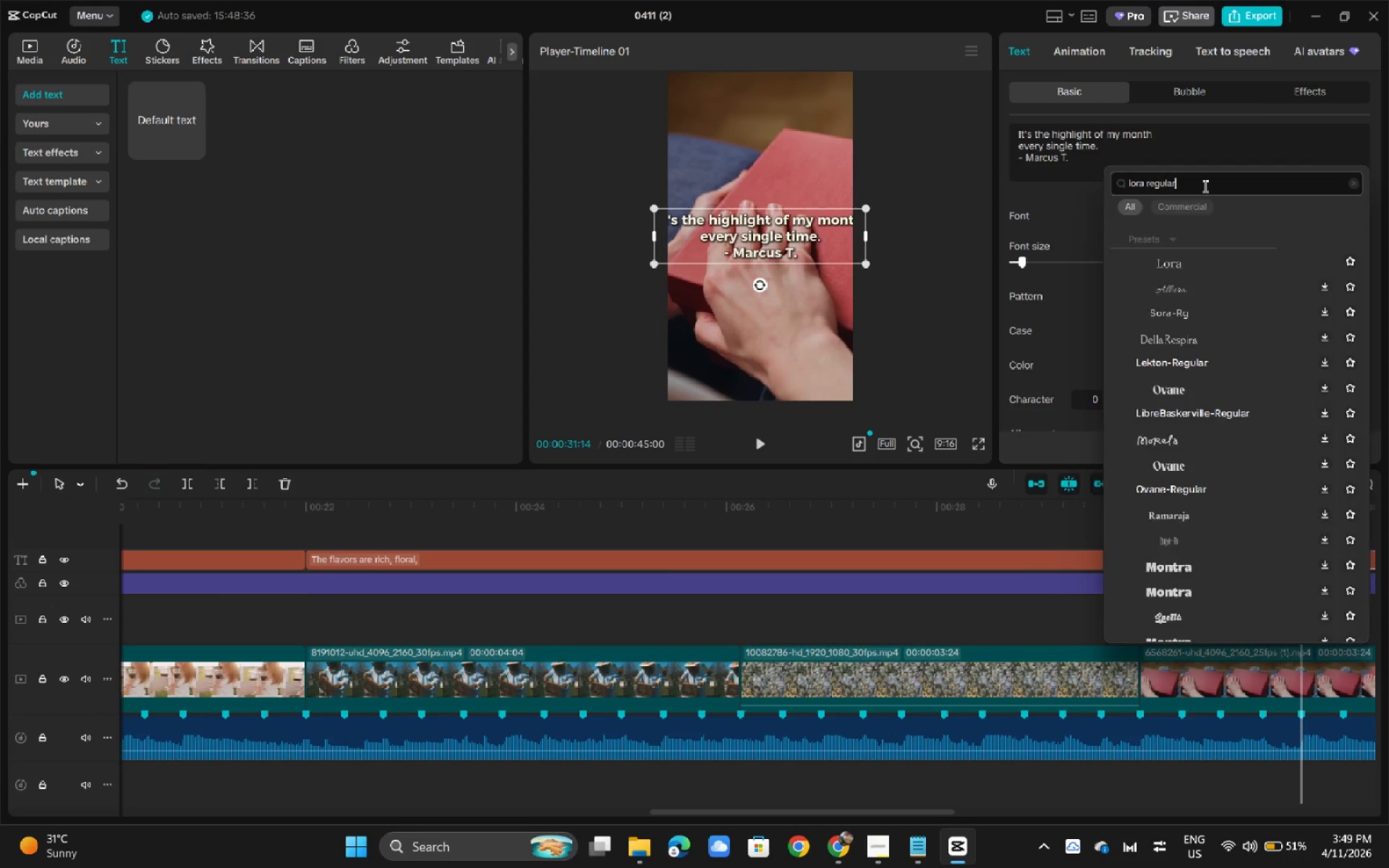 
key(Enter)
 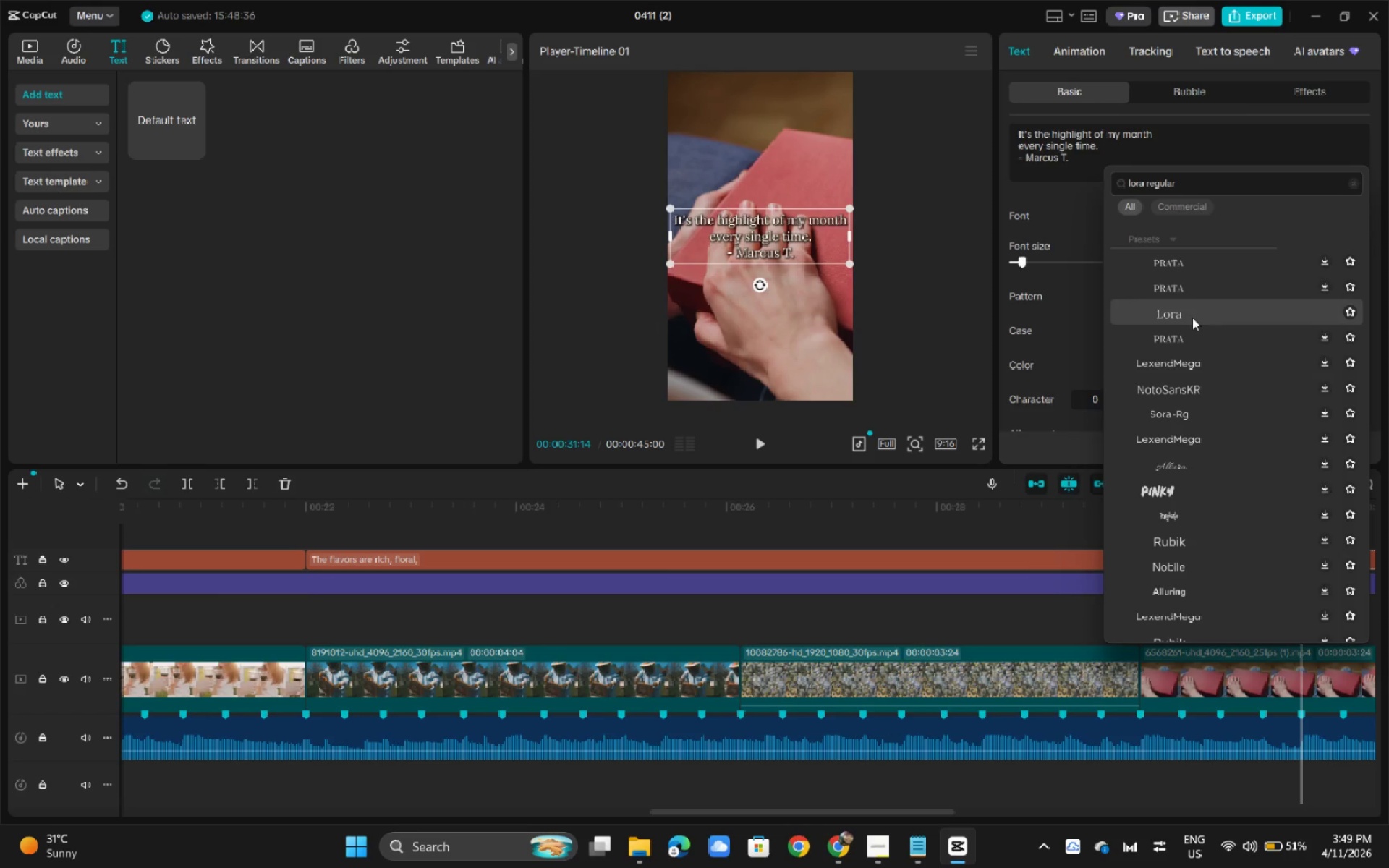 
left_click([1083, 167])
 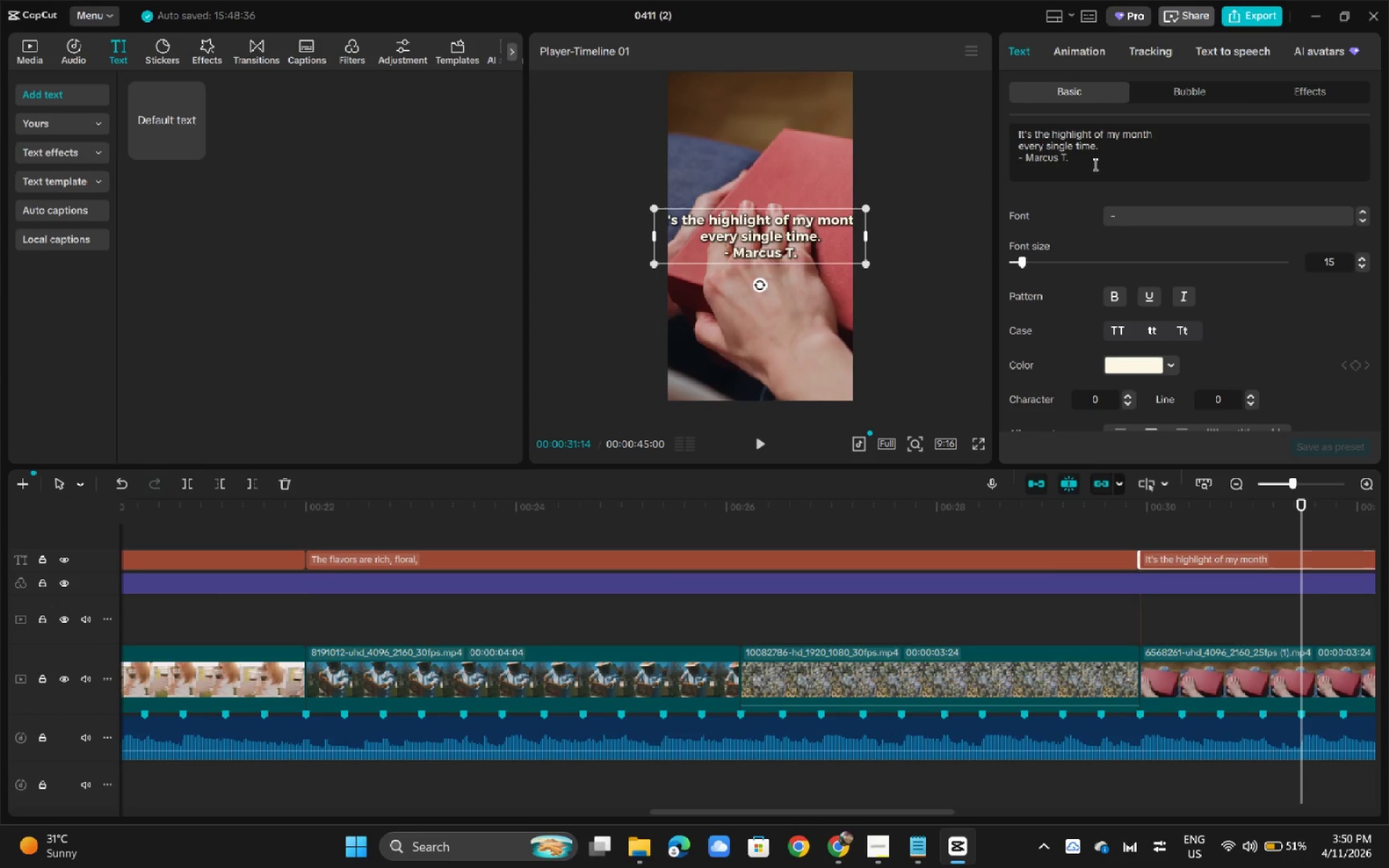 
left_click([1094, 162])
 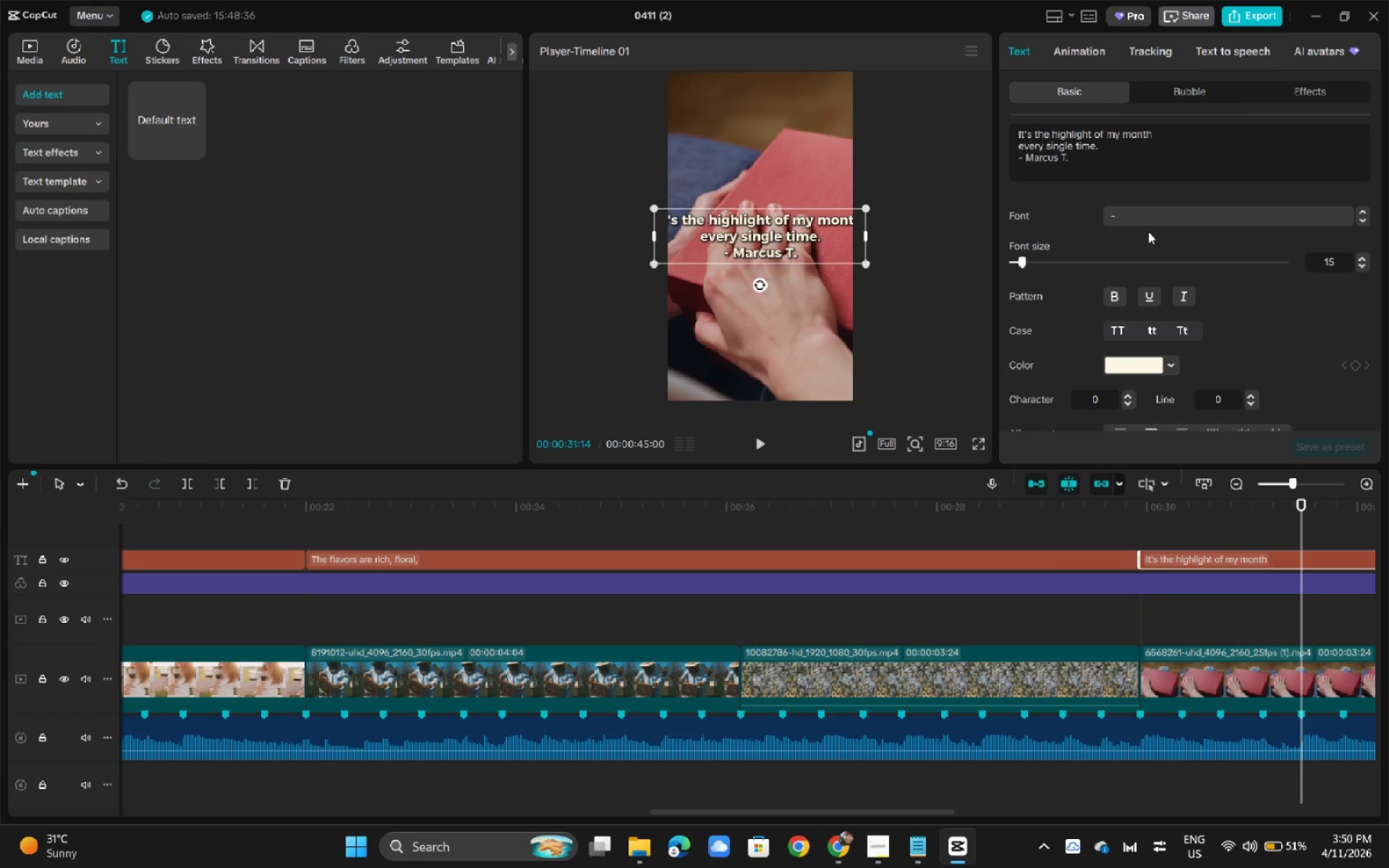 
left_click([1150, 223])
 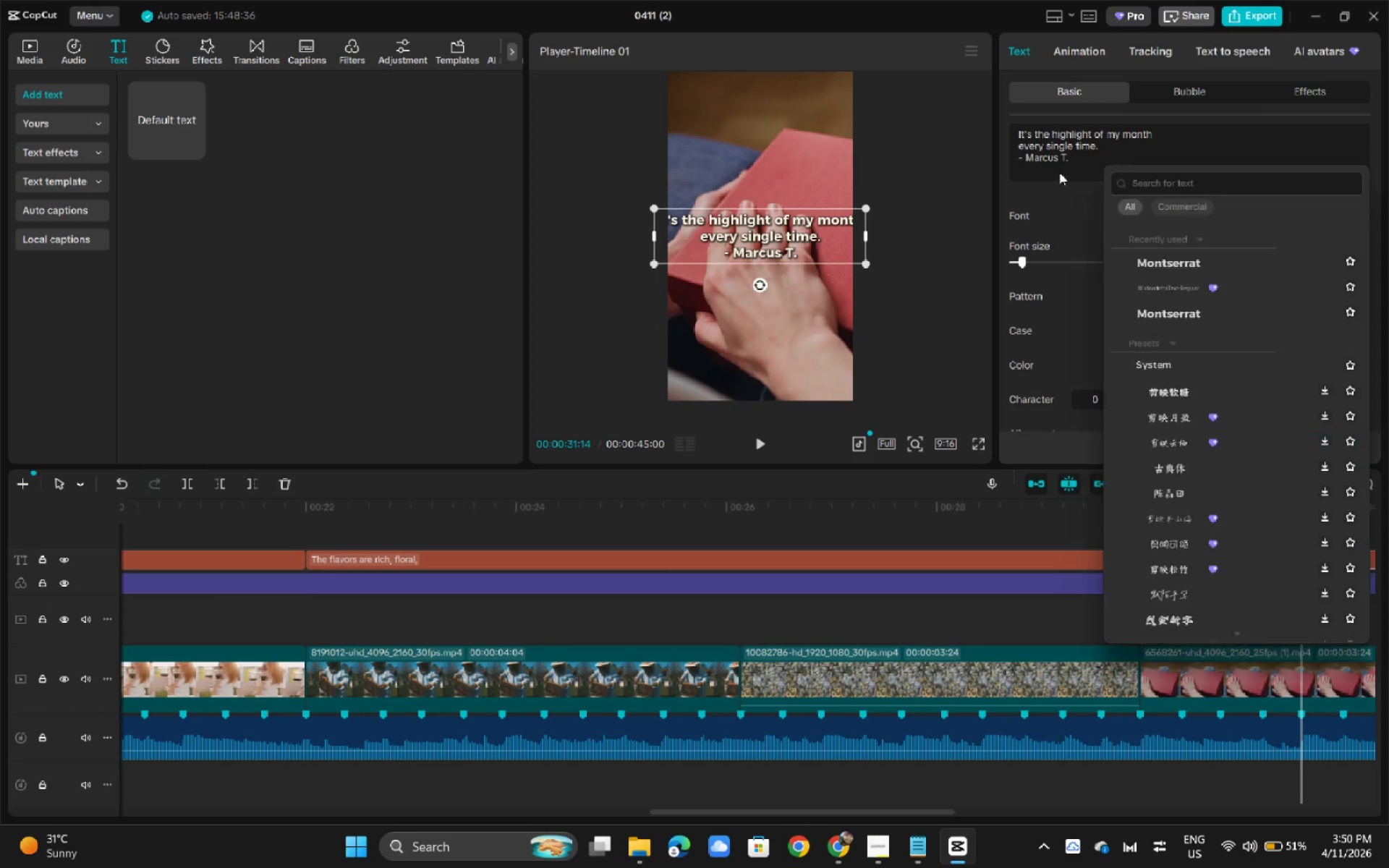 
left_click([1063, 163])
 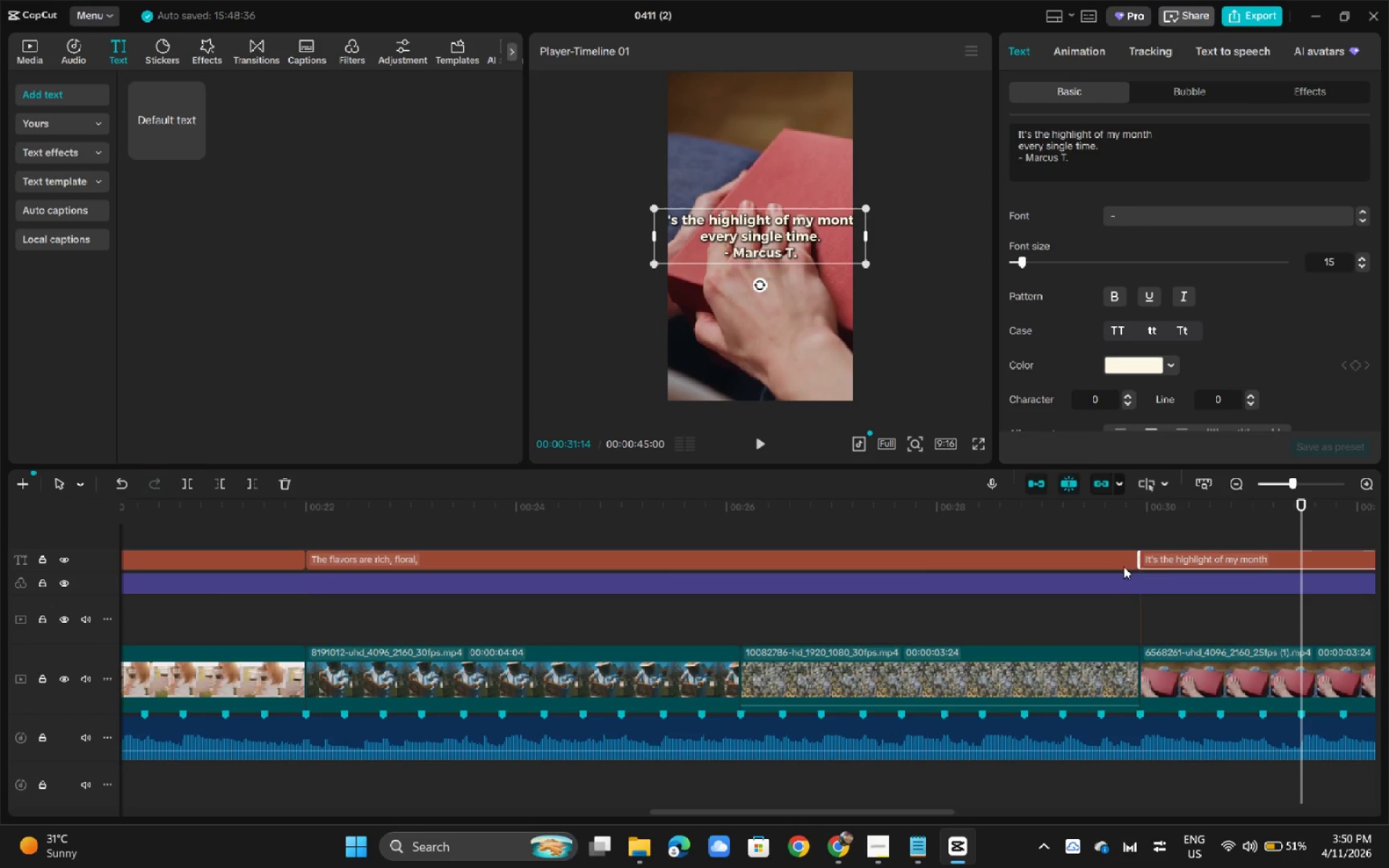 
left_click([1174, 563])
 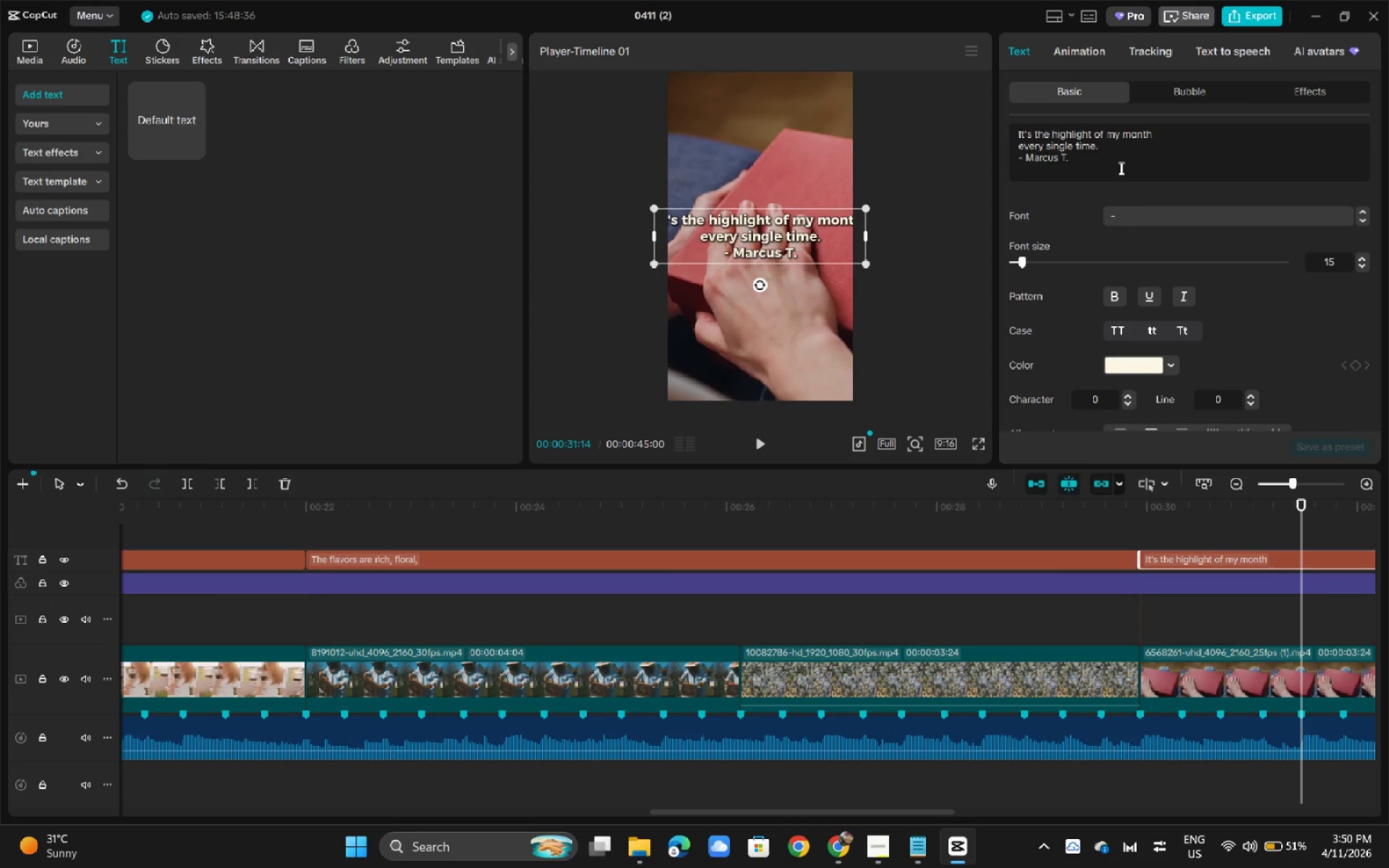 
left_click_drag(start_coordinate=[1110, 153], to_coordinate=[998, 125])
 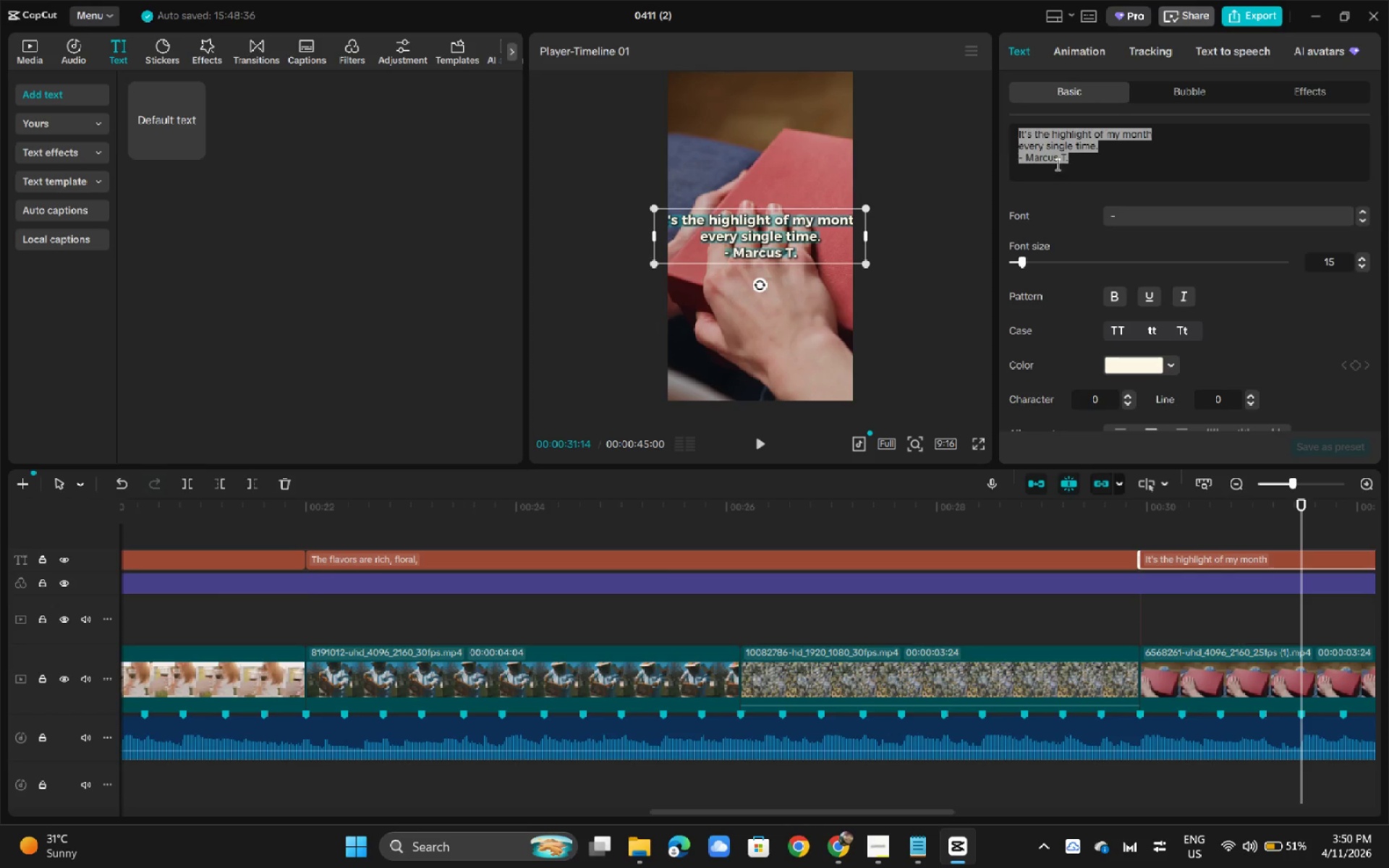 
left_click([1071, 163])
 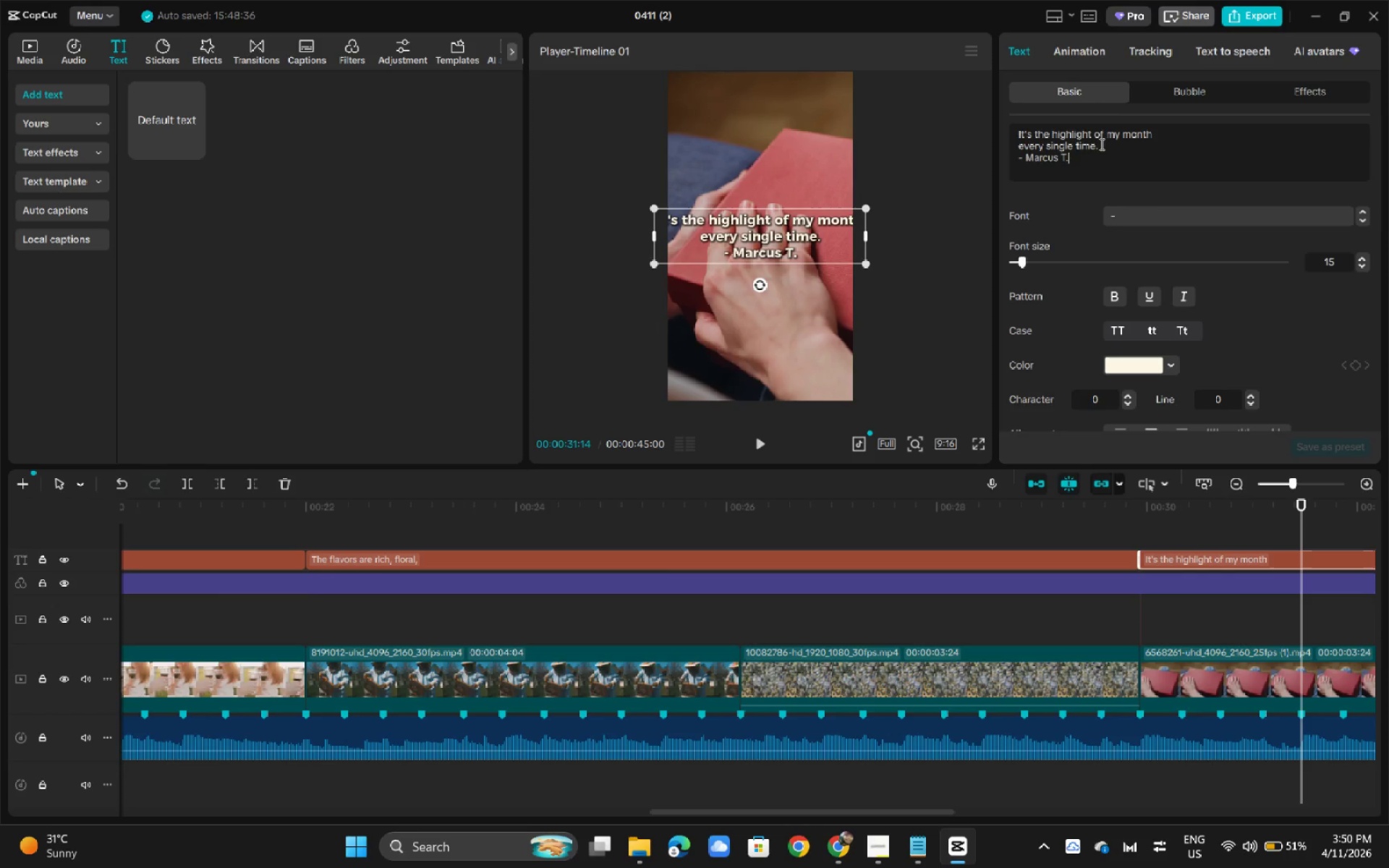 
left_click_drag(start_coordinate=[1102, 144], to_coordinate=[990, 127])
 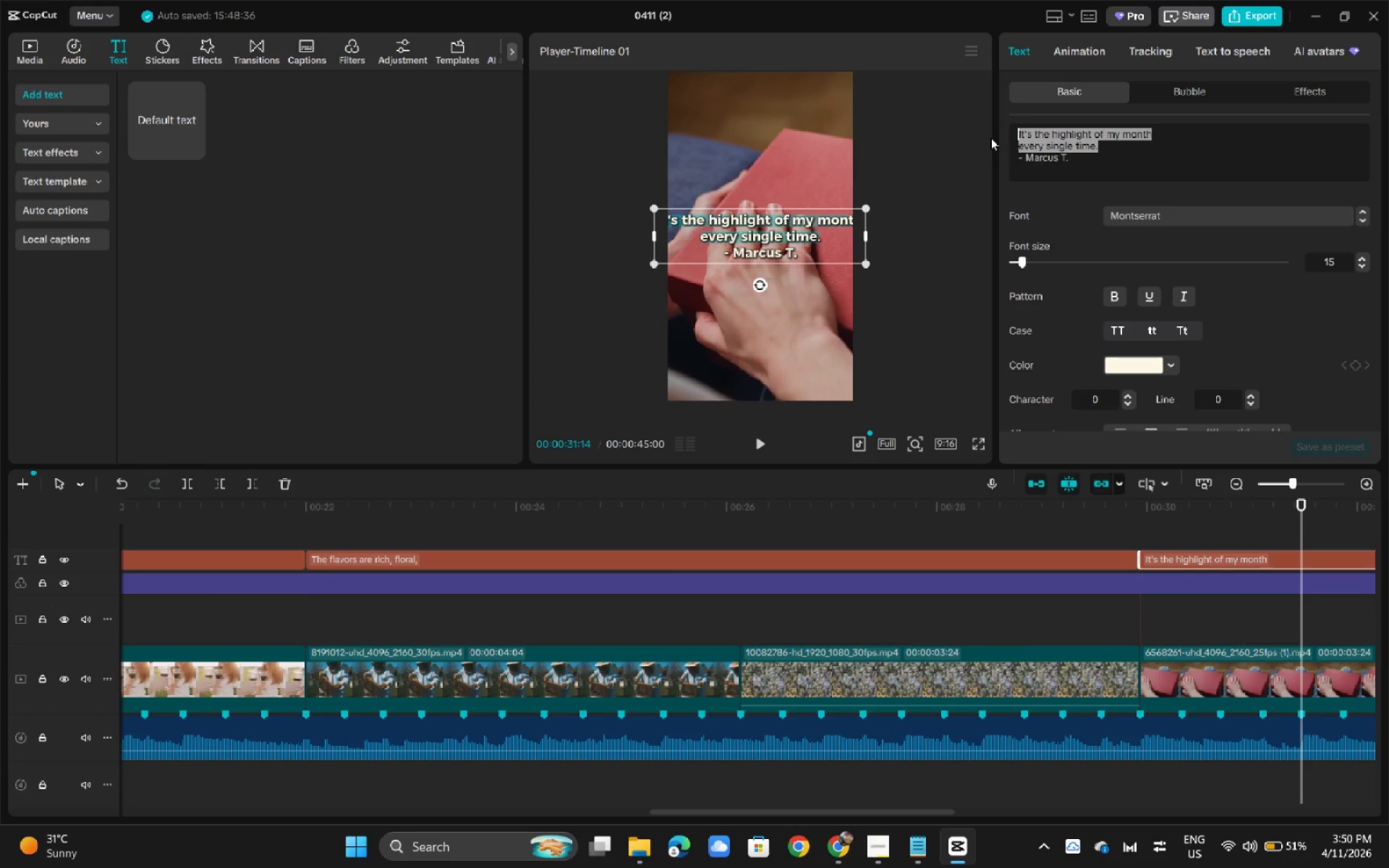 
key(Control+C)
 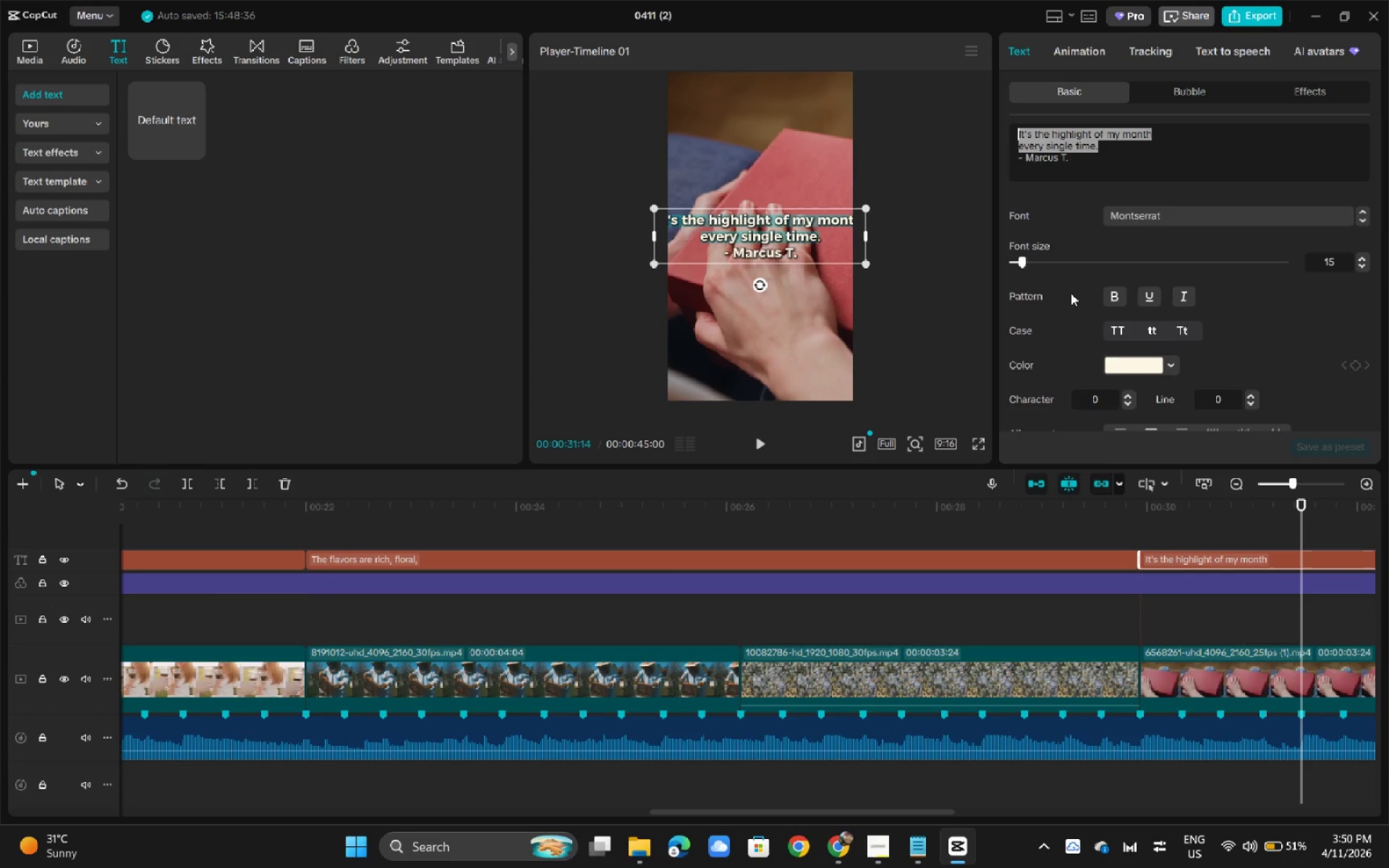 
key(Control+C)
 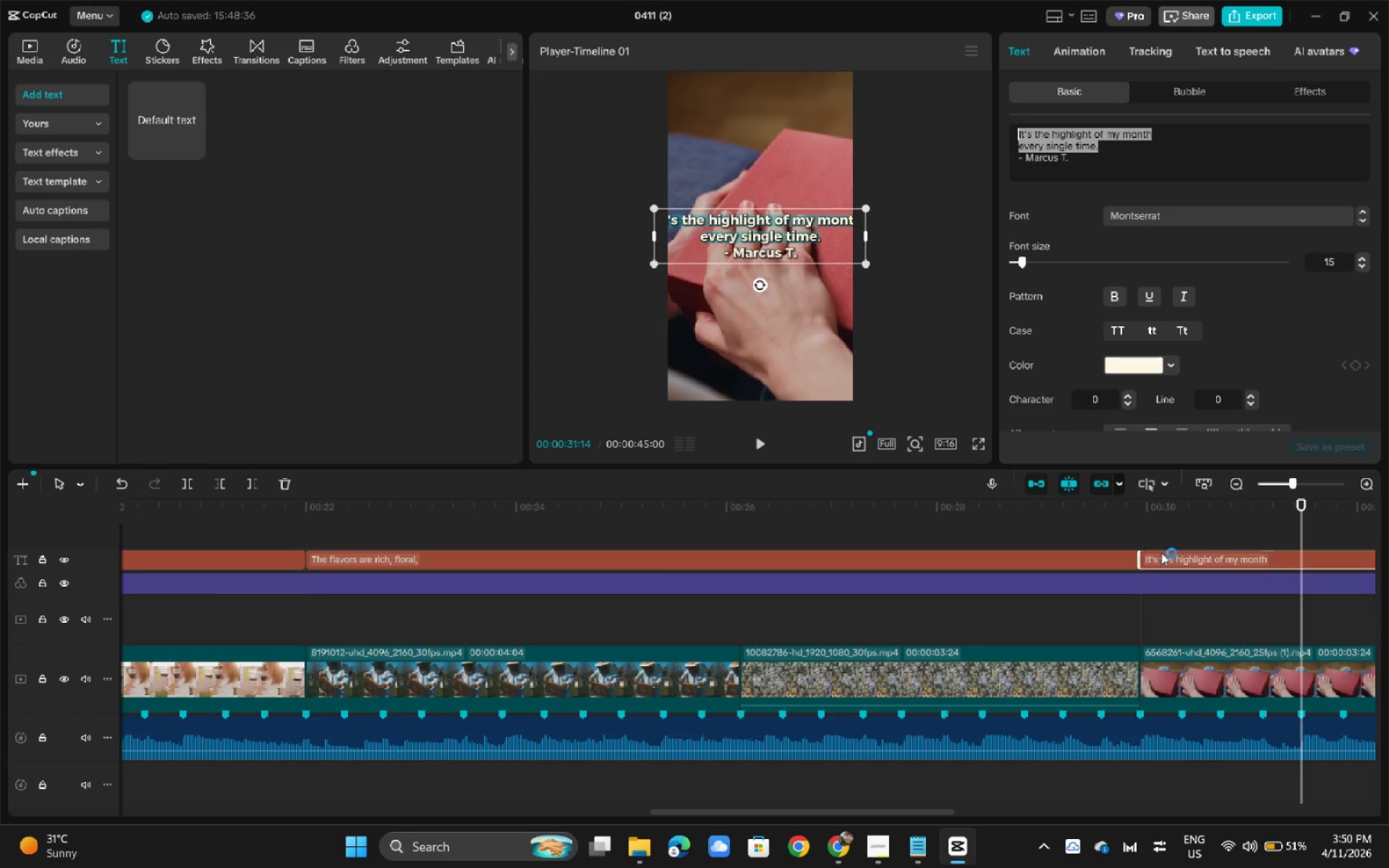 
left_click([1166, 559])
 